 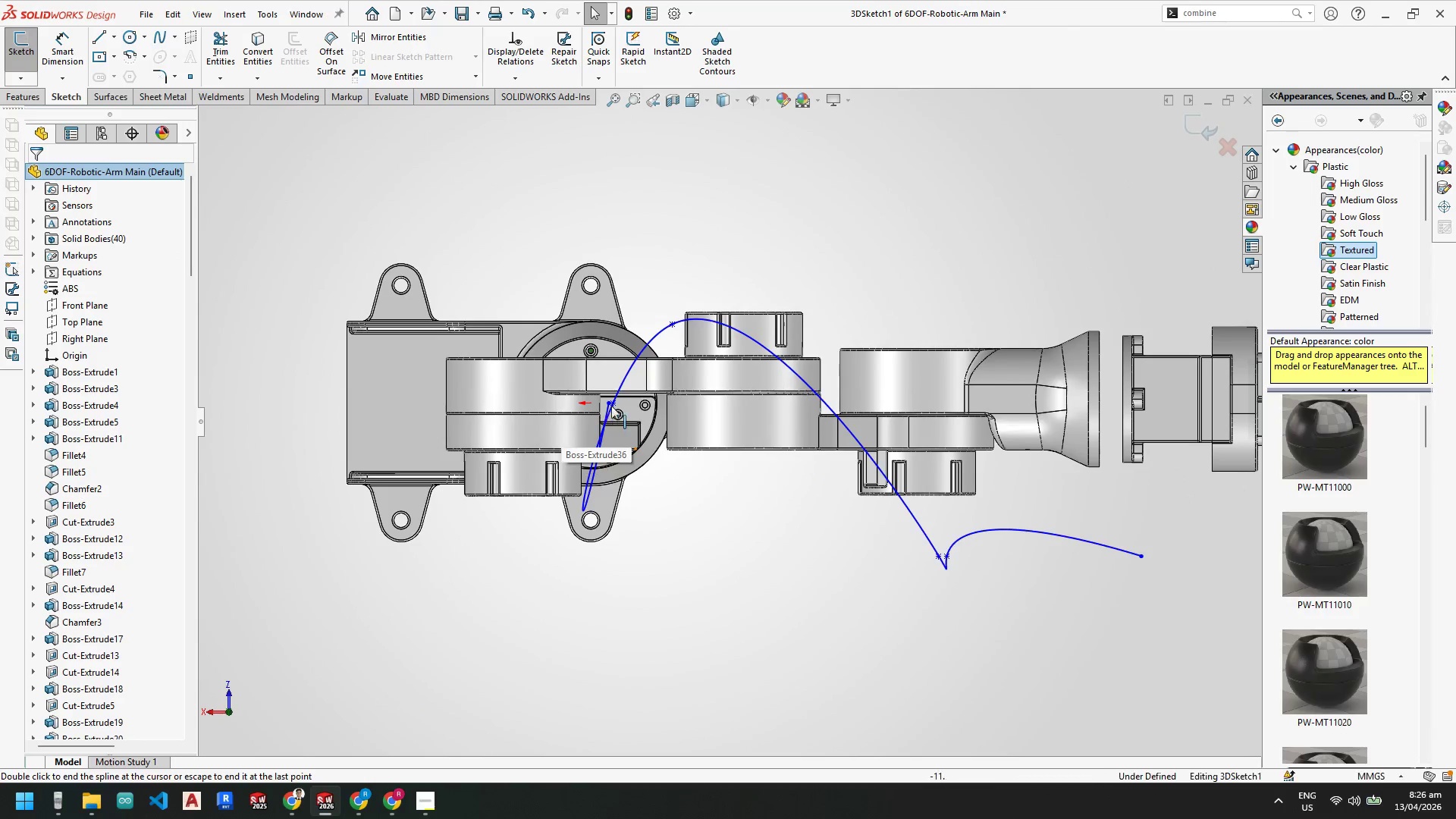 
key(Escape)
 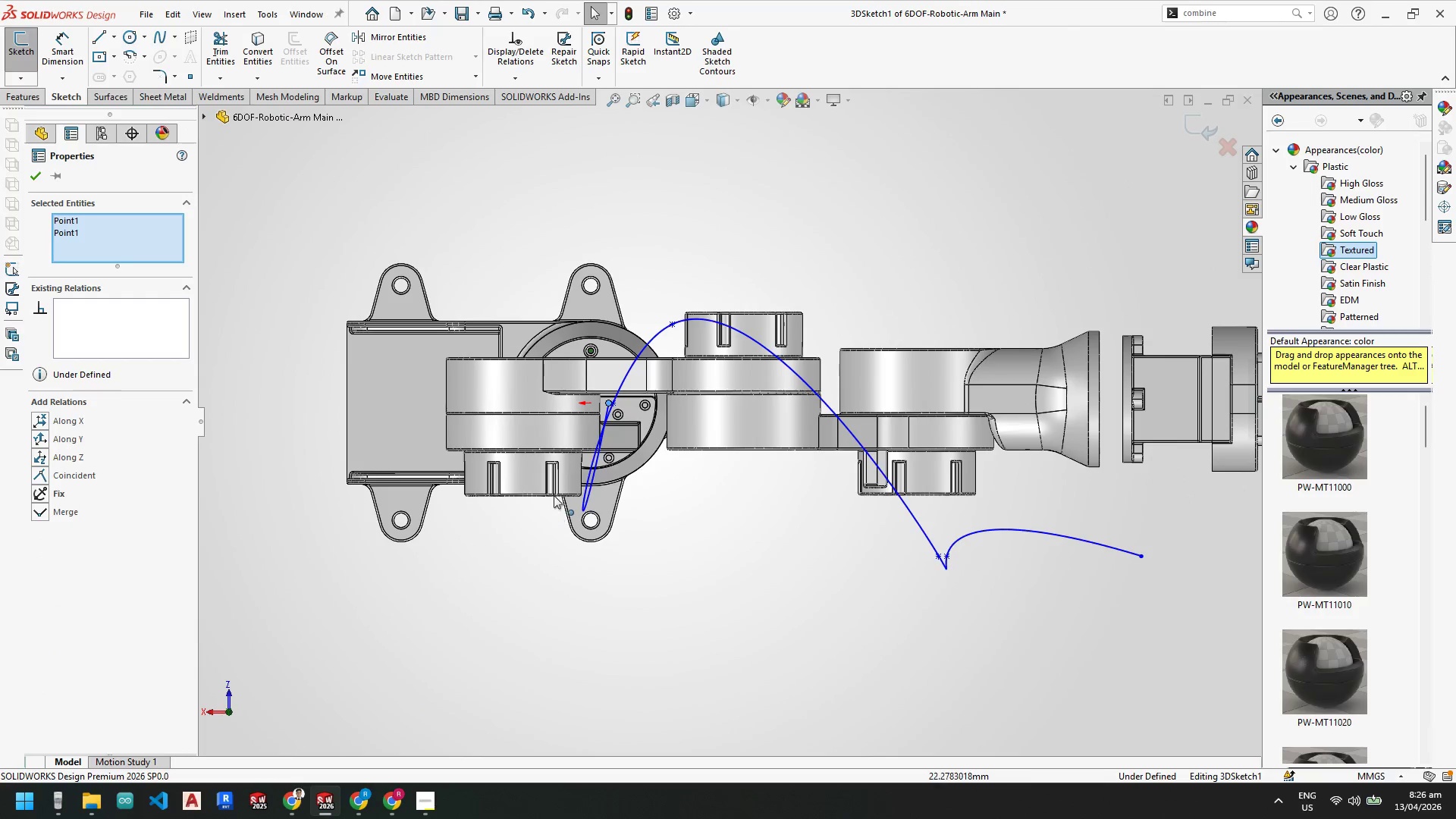 
key(Escape)
 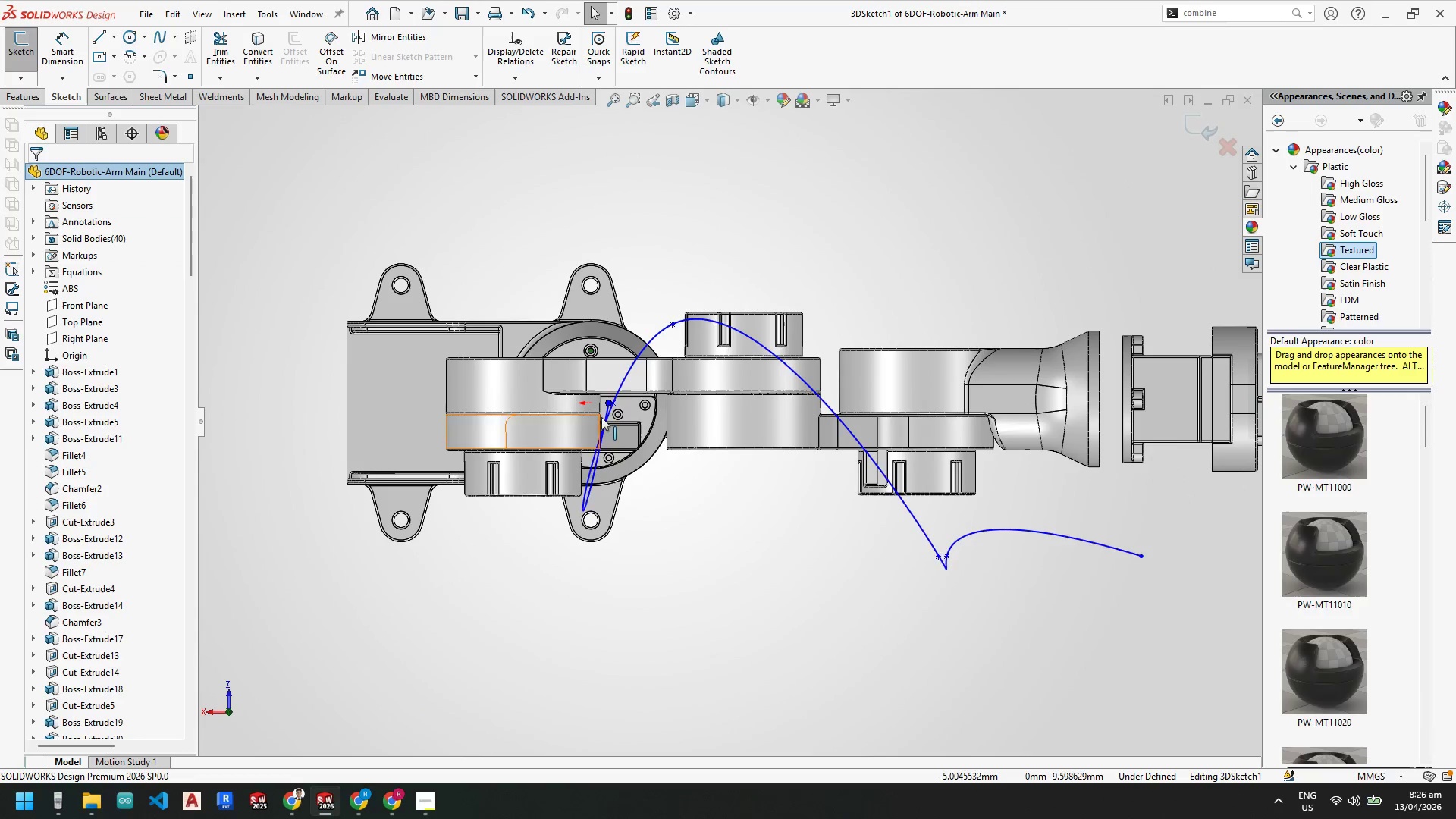 
key(Escape)
 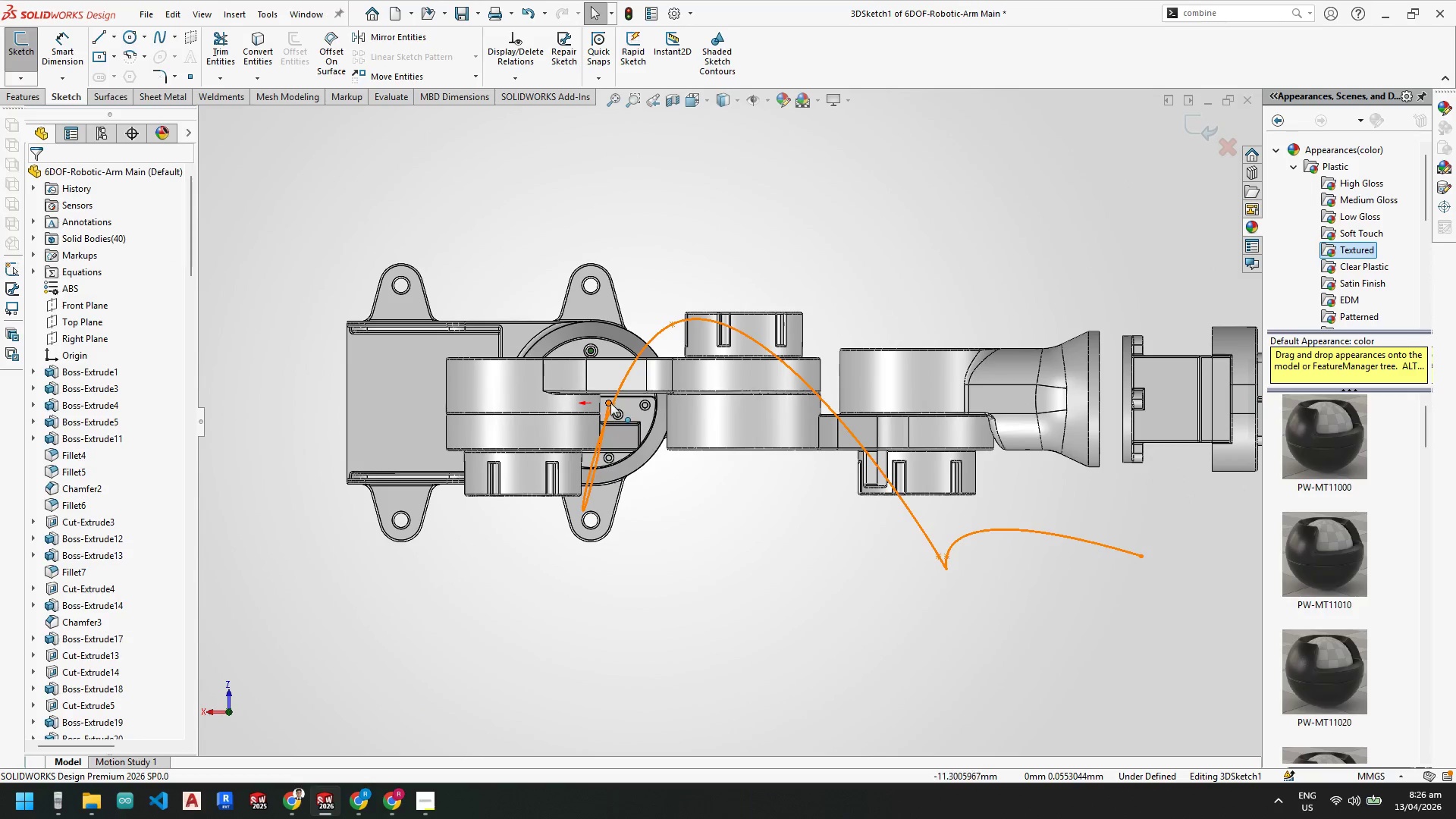 
left_click_drag(start_coordinate=[609, 403], to_coordinate=[508, 507])
 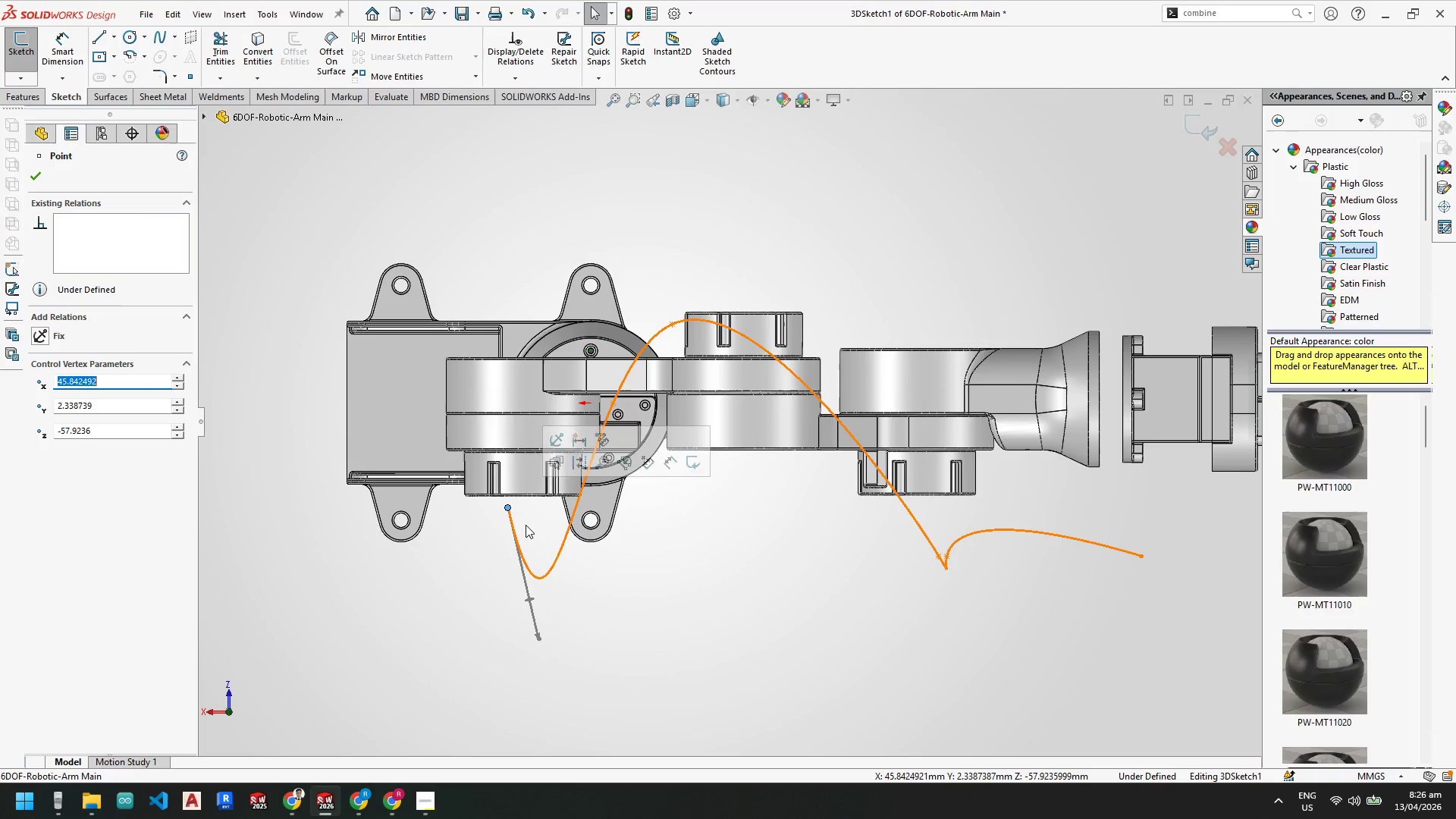 
key(Escape)
 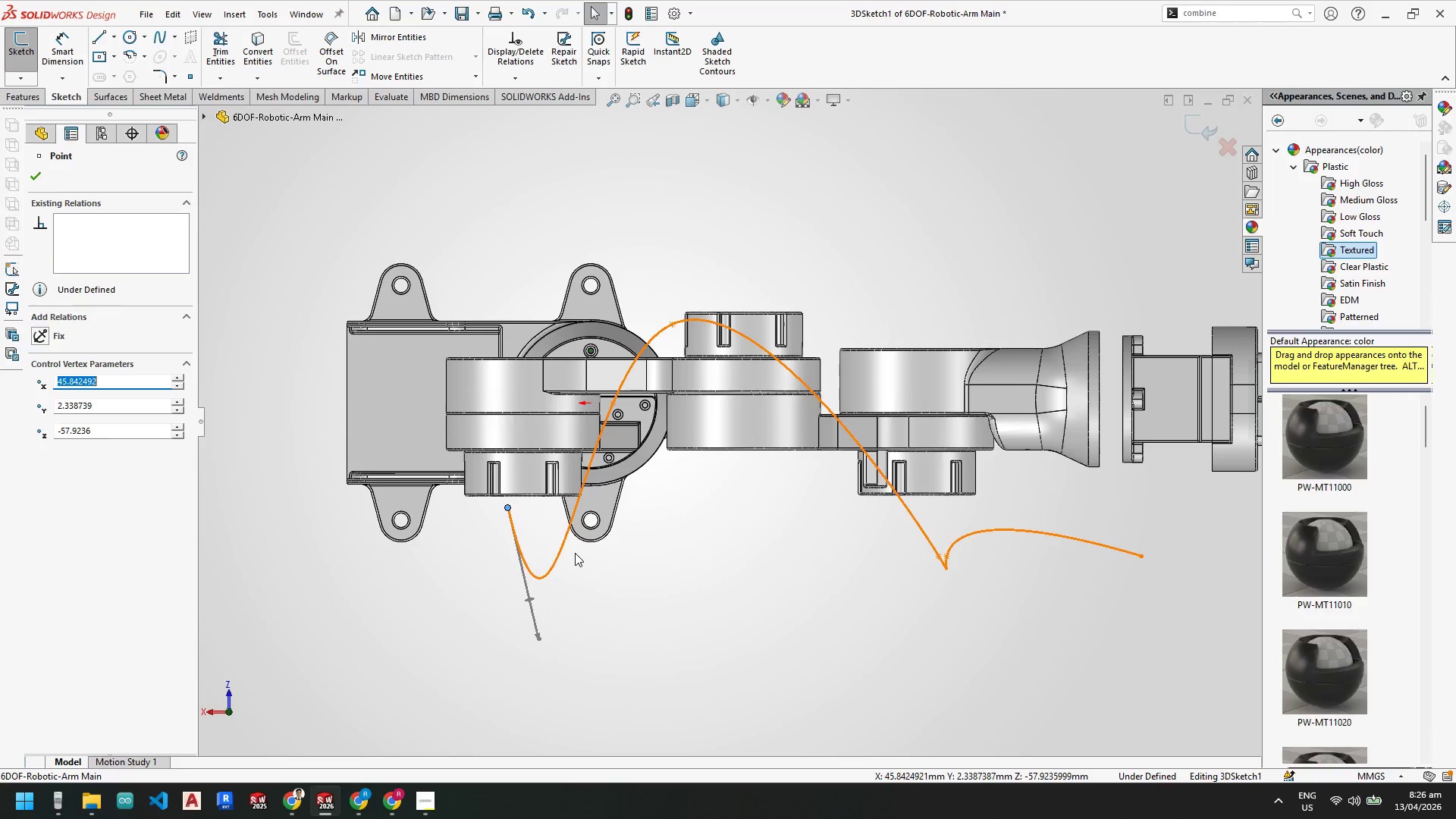 
key(Escape)
 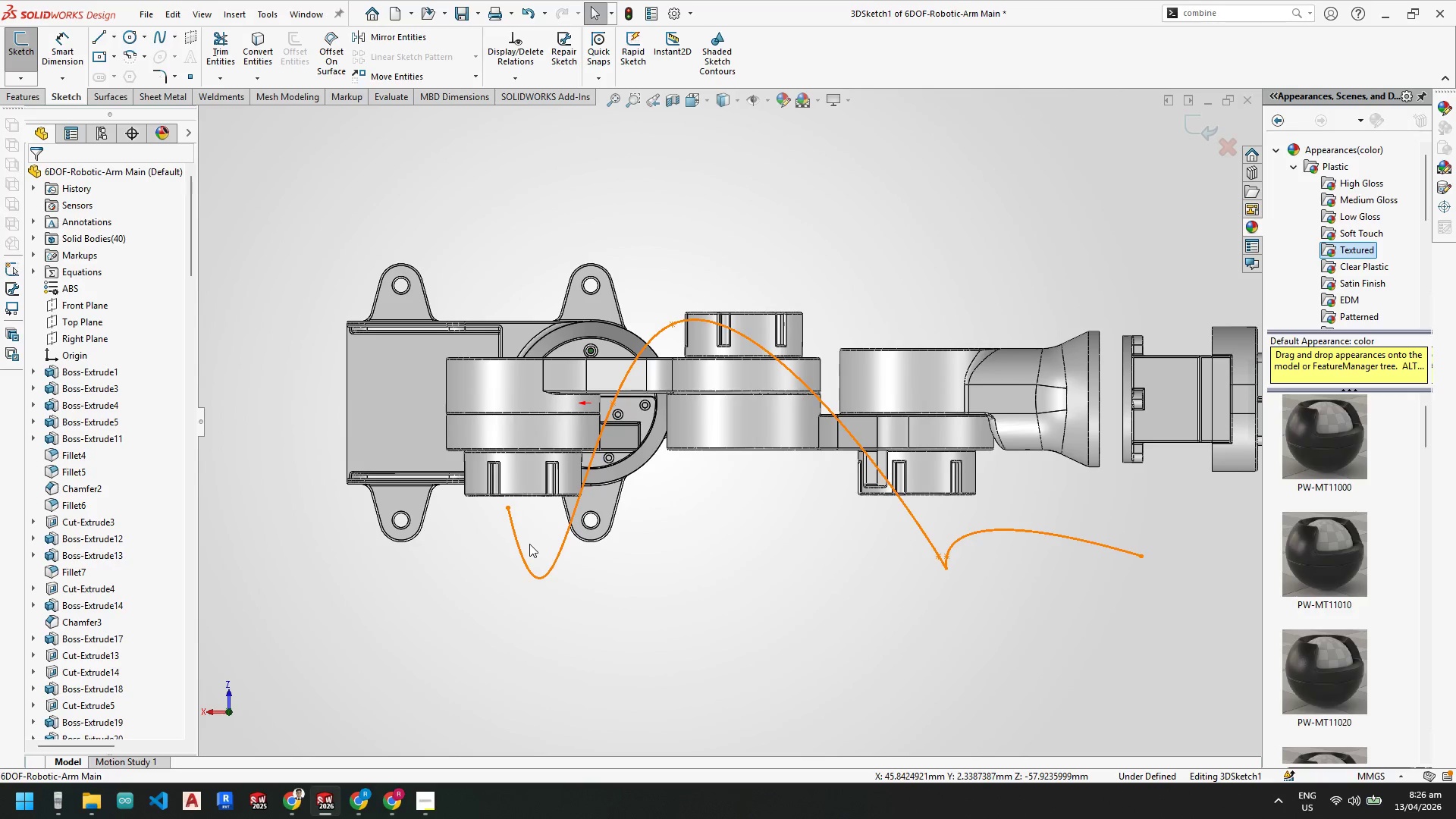 
scroll: coordinate [714, 443], scroll_direction: up, amount: 3.0
 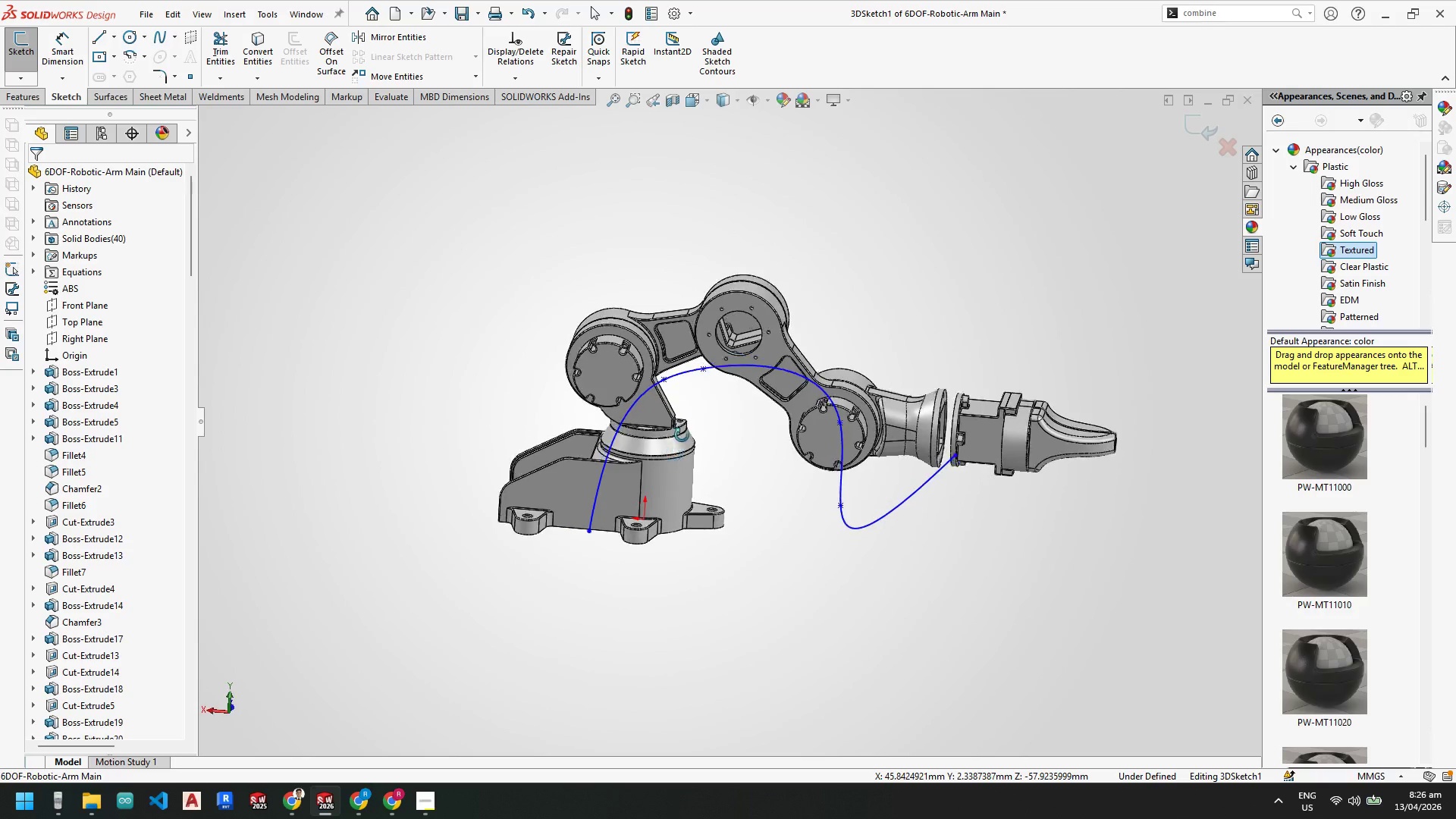 
key(Space)
 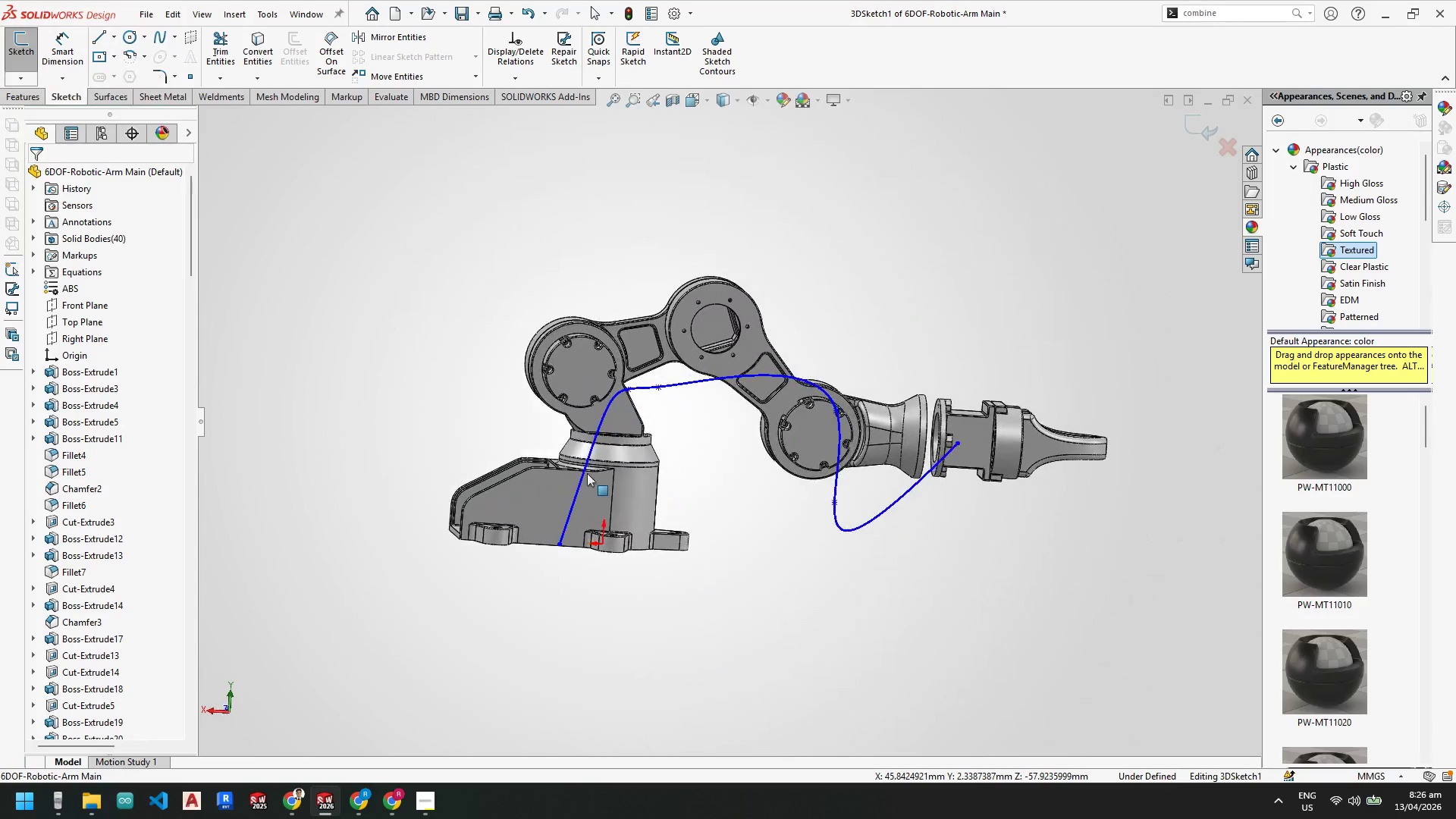 
scroll: coordinate [545, 381], scroll_direction: down, amount: 3.0
 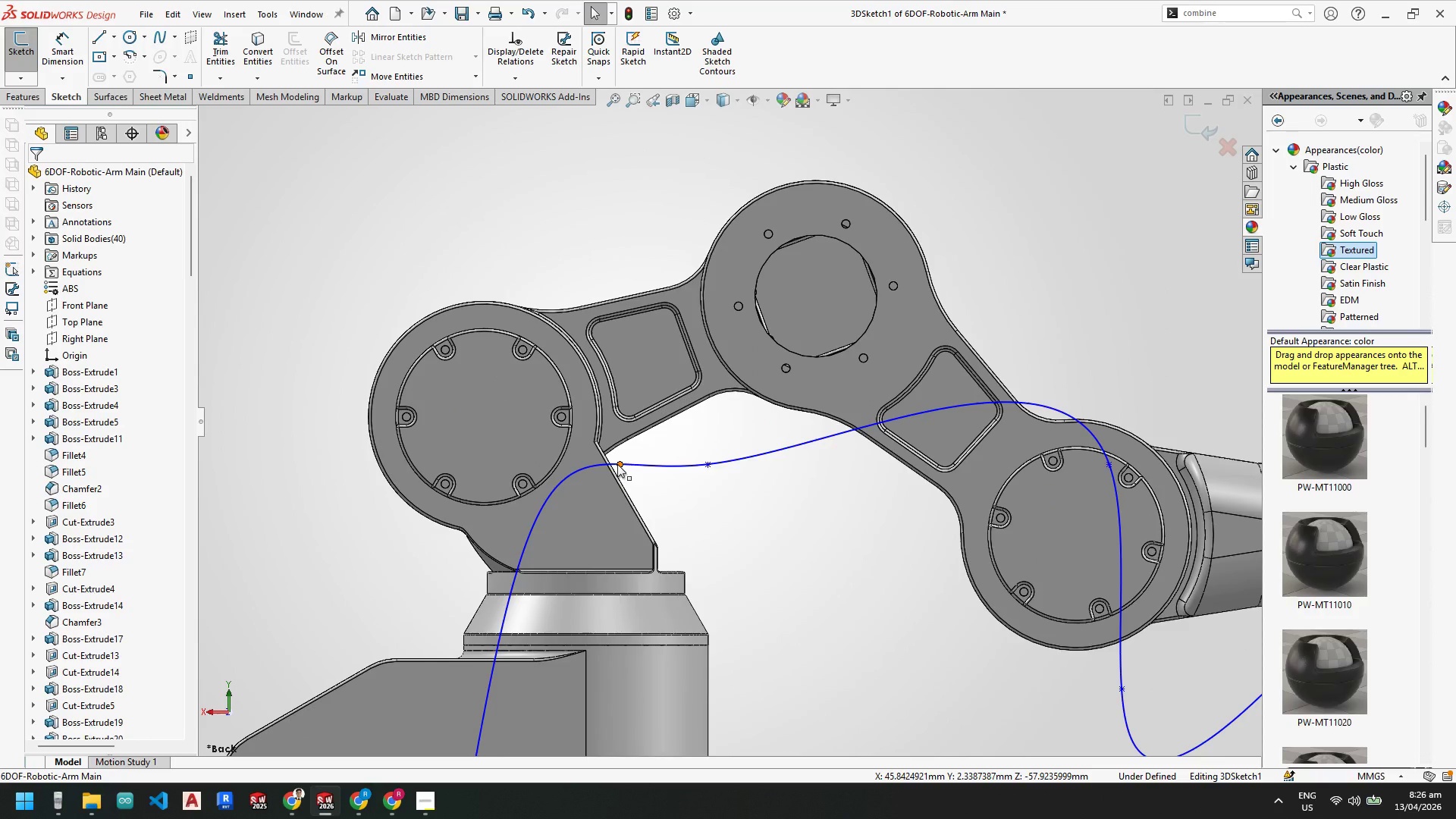 
left_click_drag(start_coordinate=[617, 464], to_coordinate=[432, 300])
 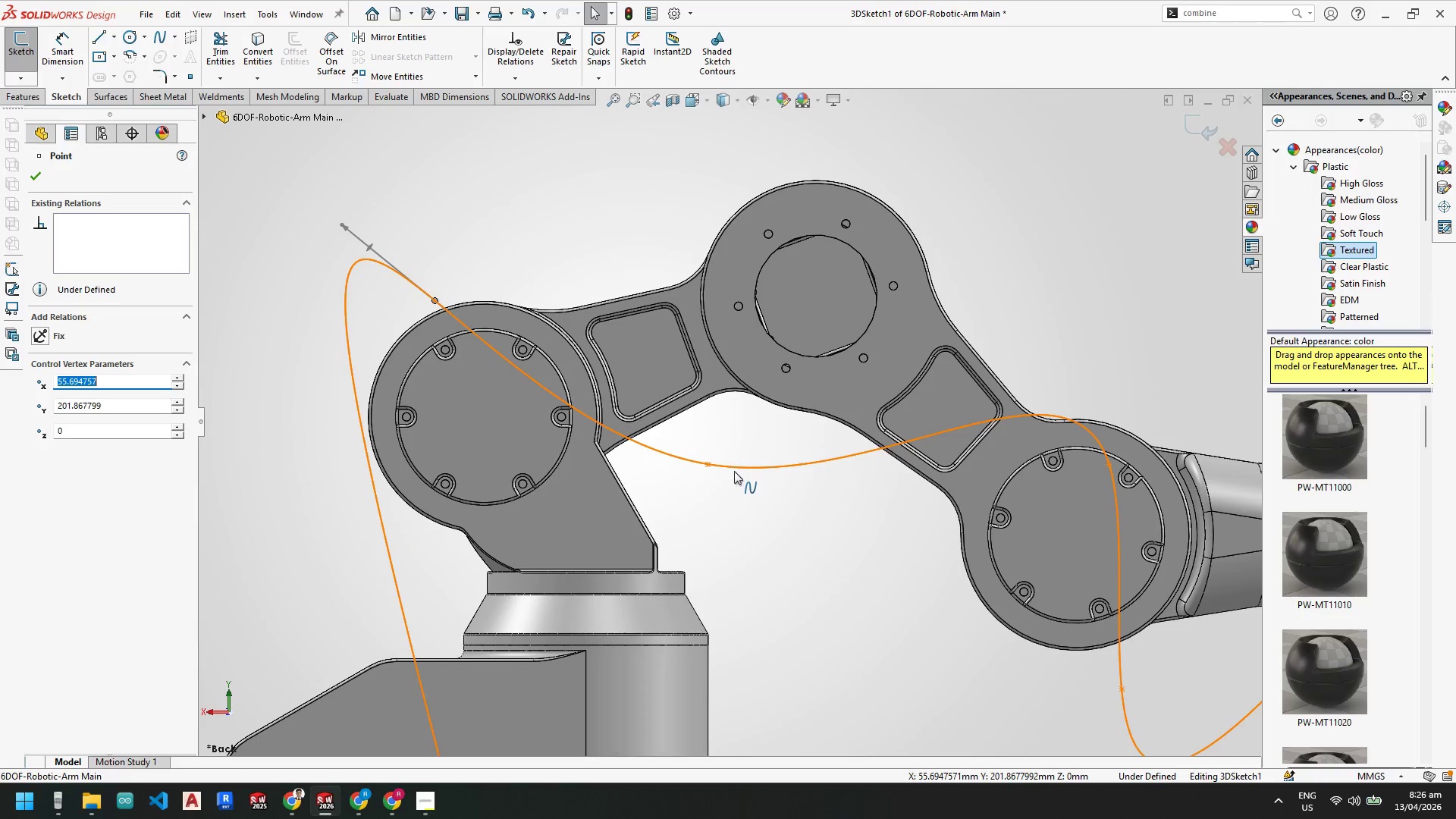 
key(Escape)
 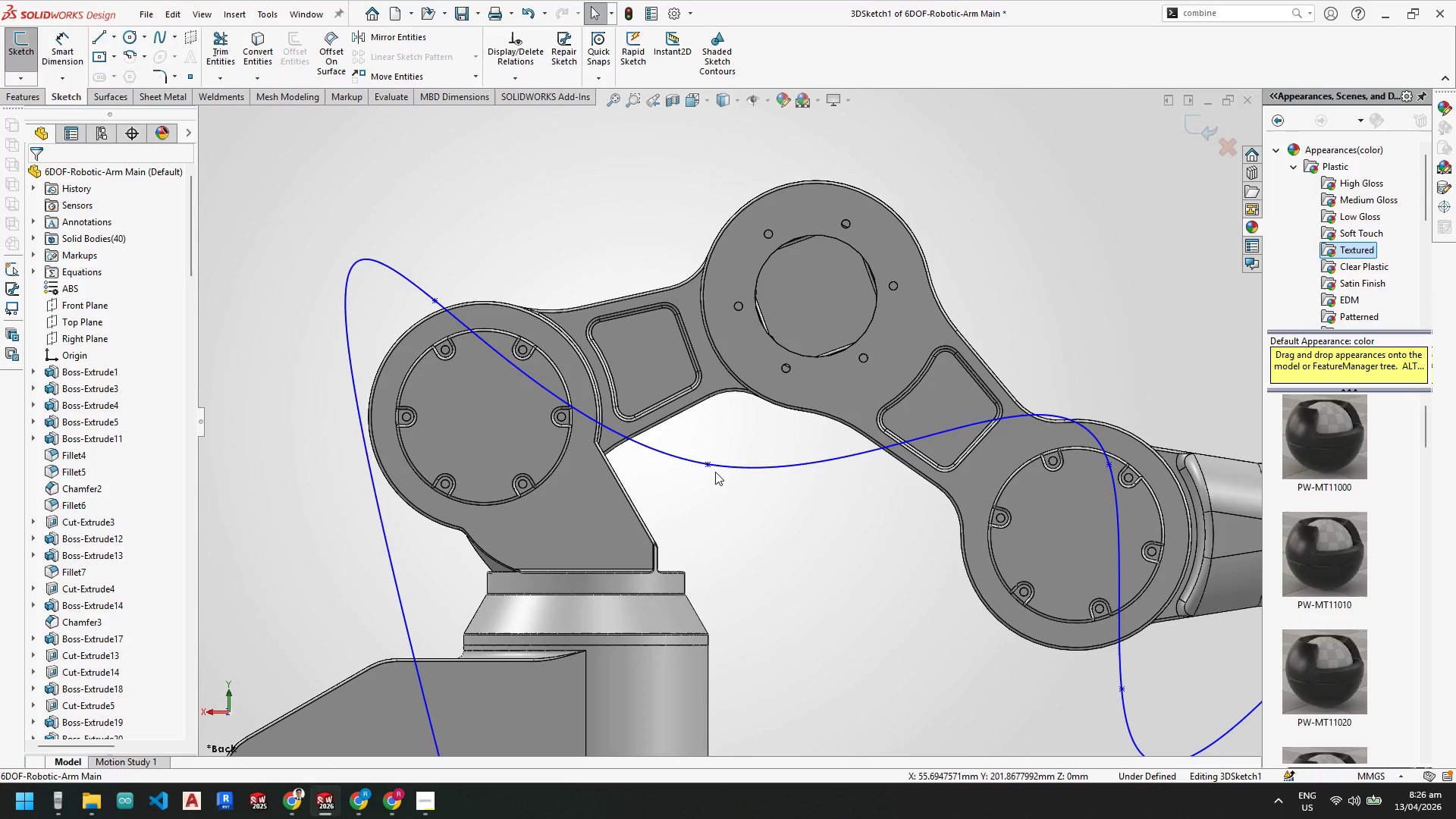 
key(Escape)
 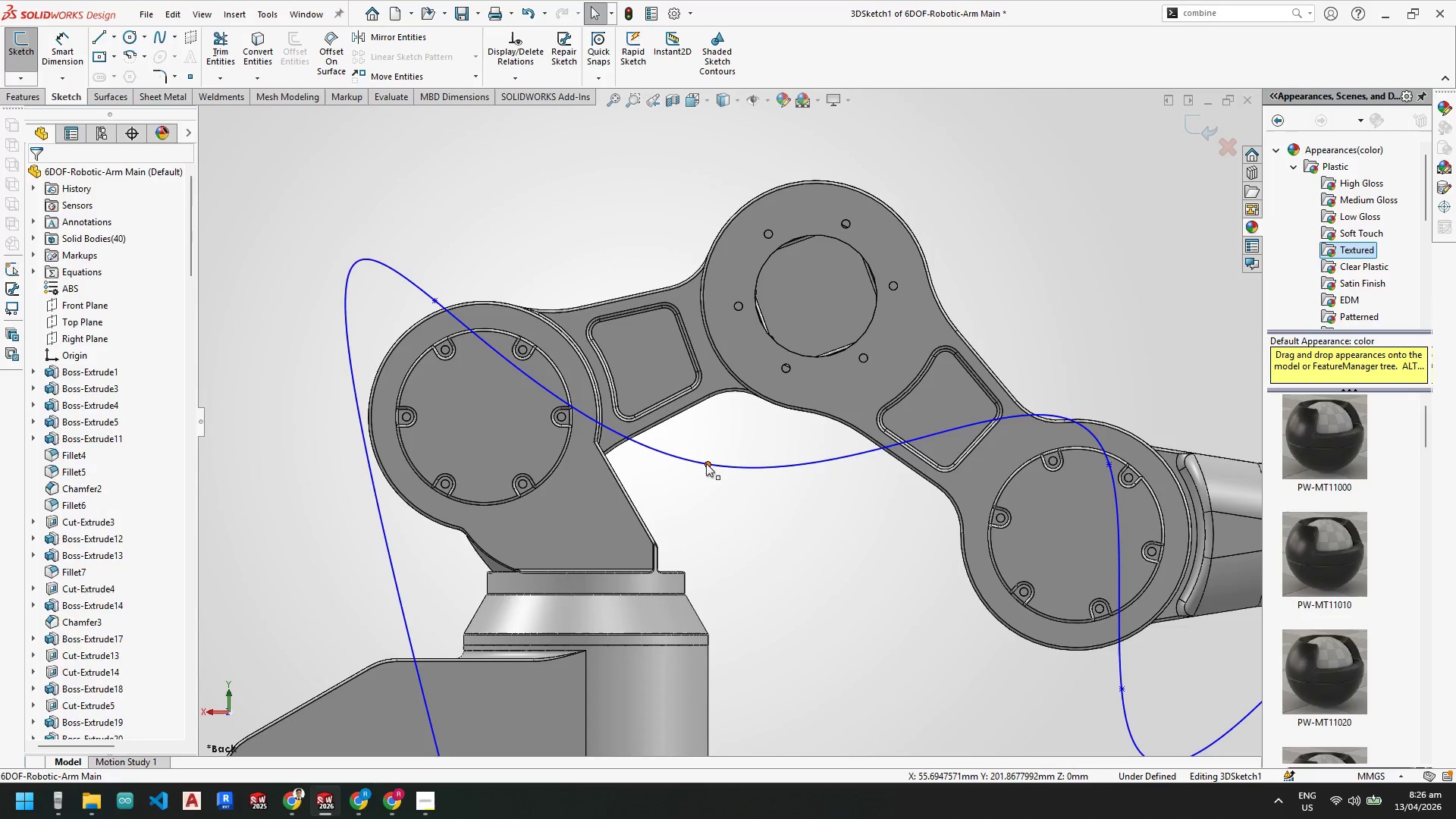 
left_click_drag(start_coordinate=[706, 463], to_coordinate=[743, 406])
 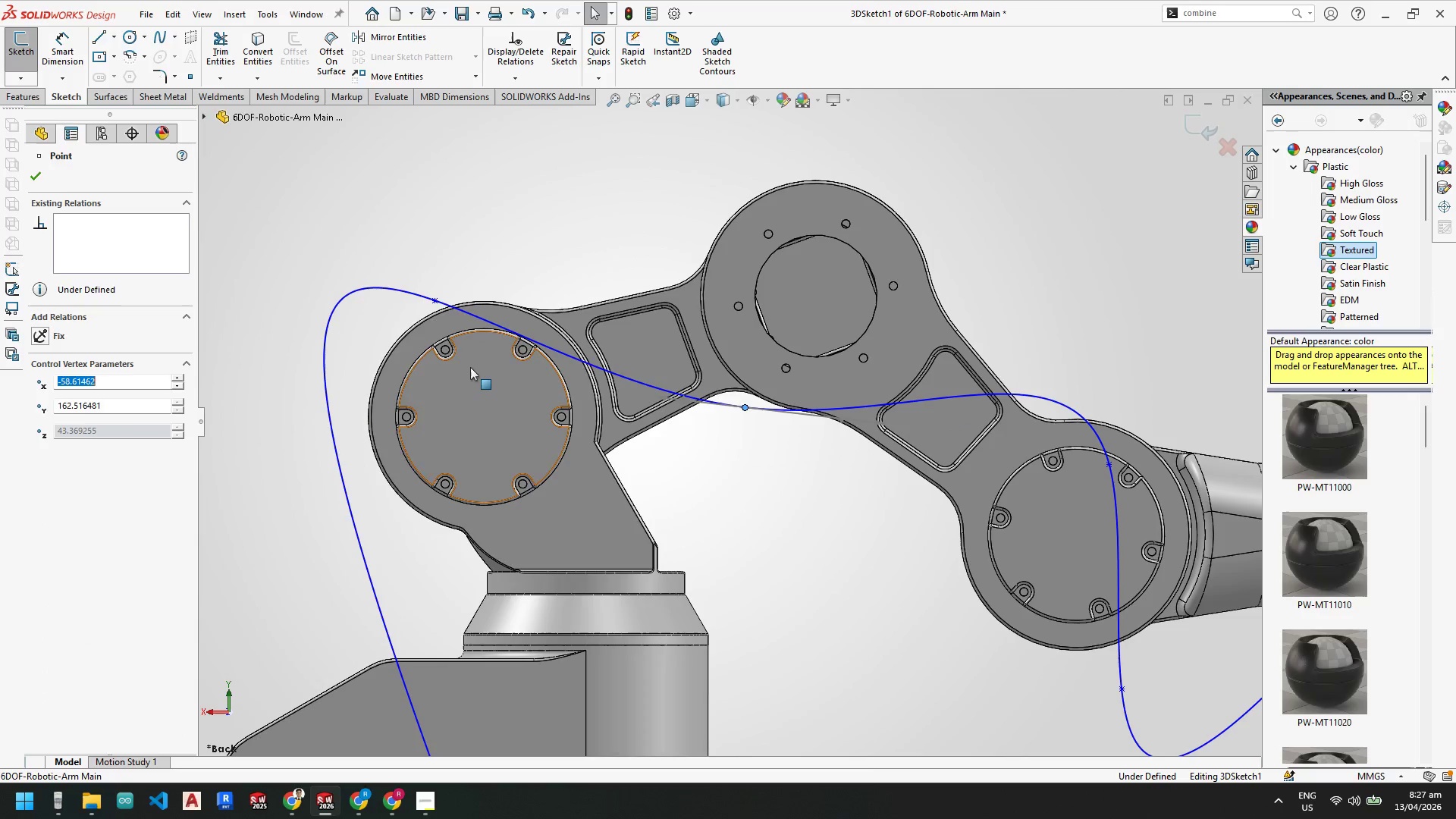 
key(Escape)
 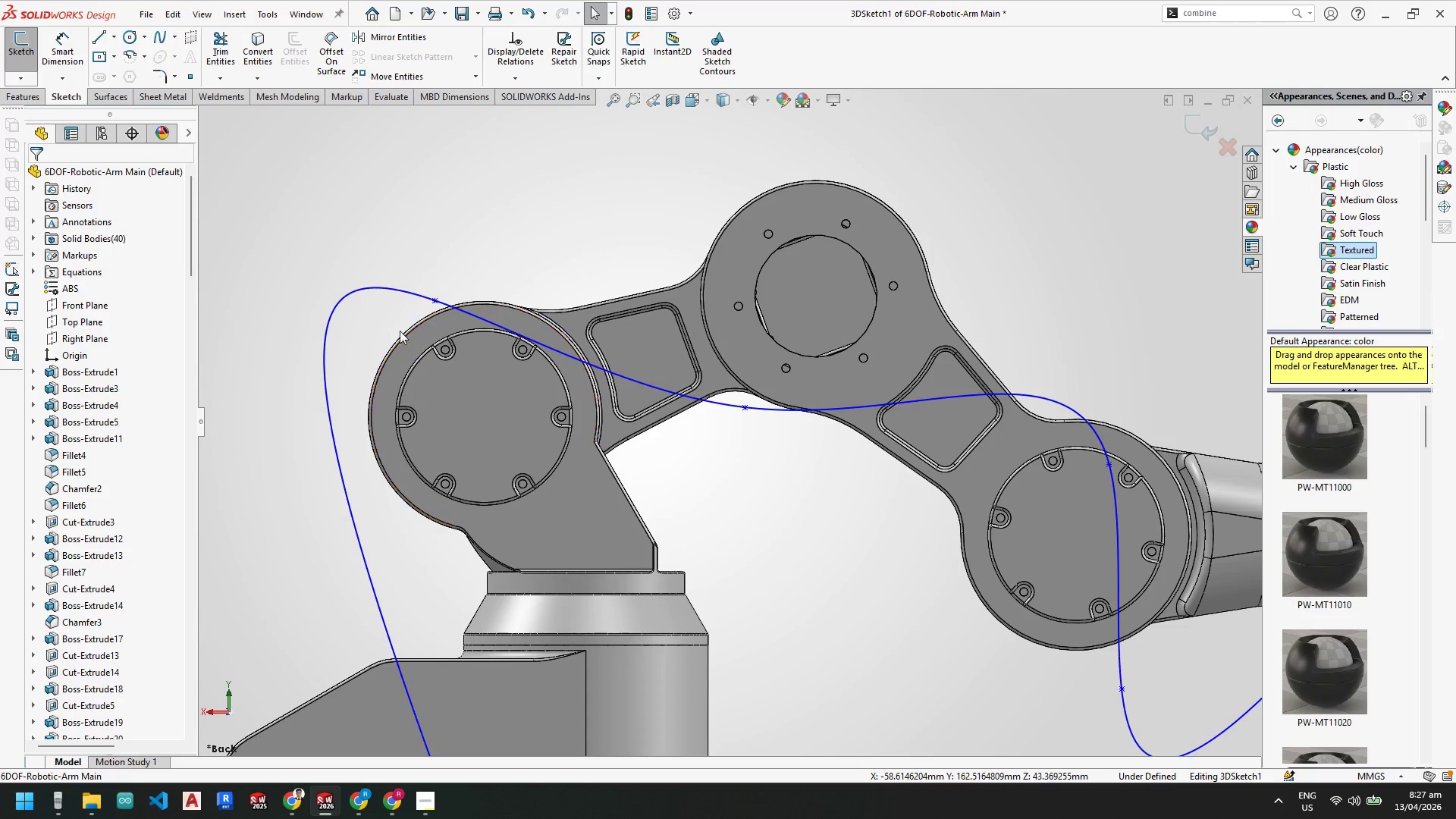 
key(Escape)
 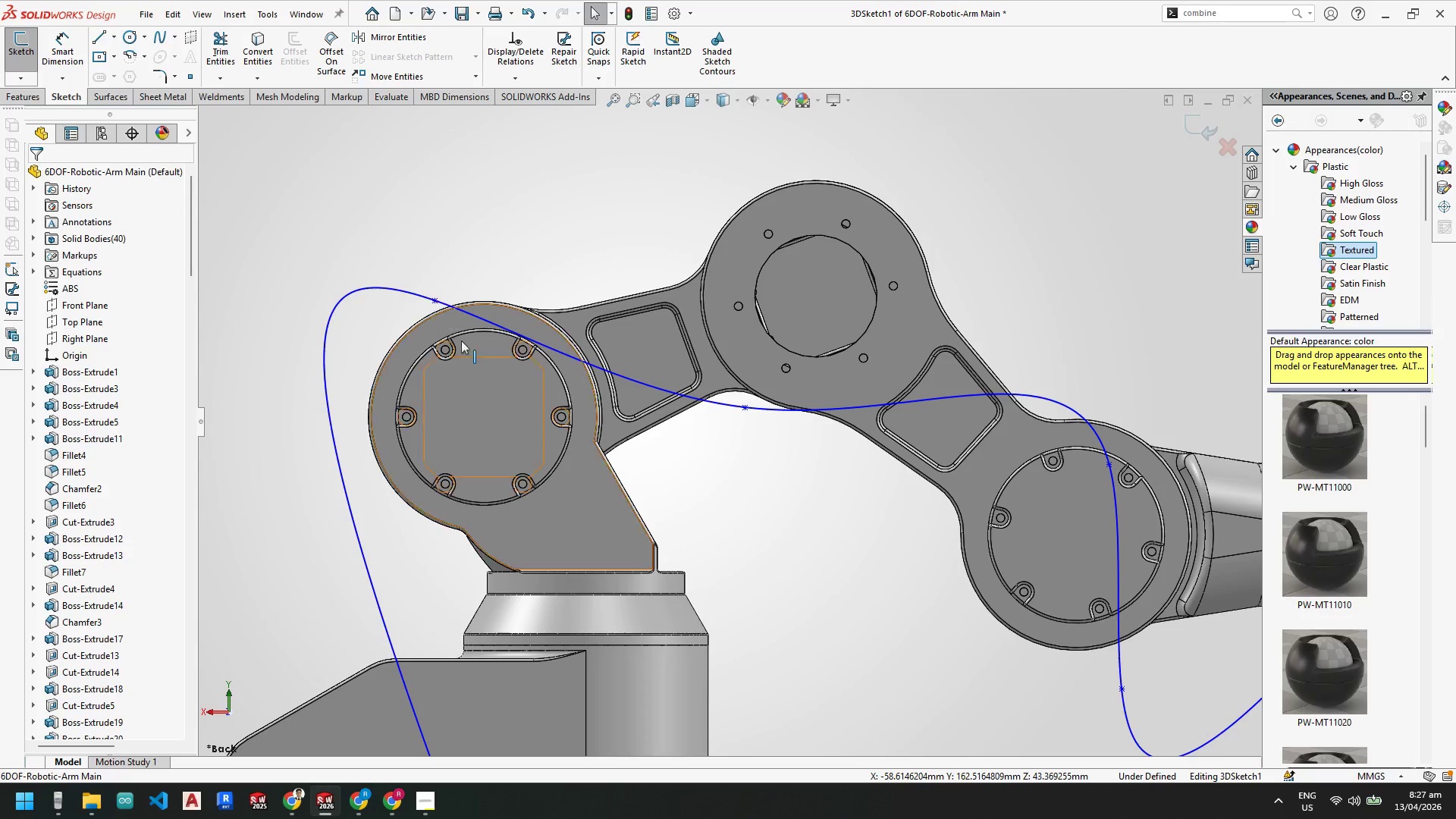 
scroll: coordinate [475, 353], scroll_direction: up, amount: 2.0
 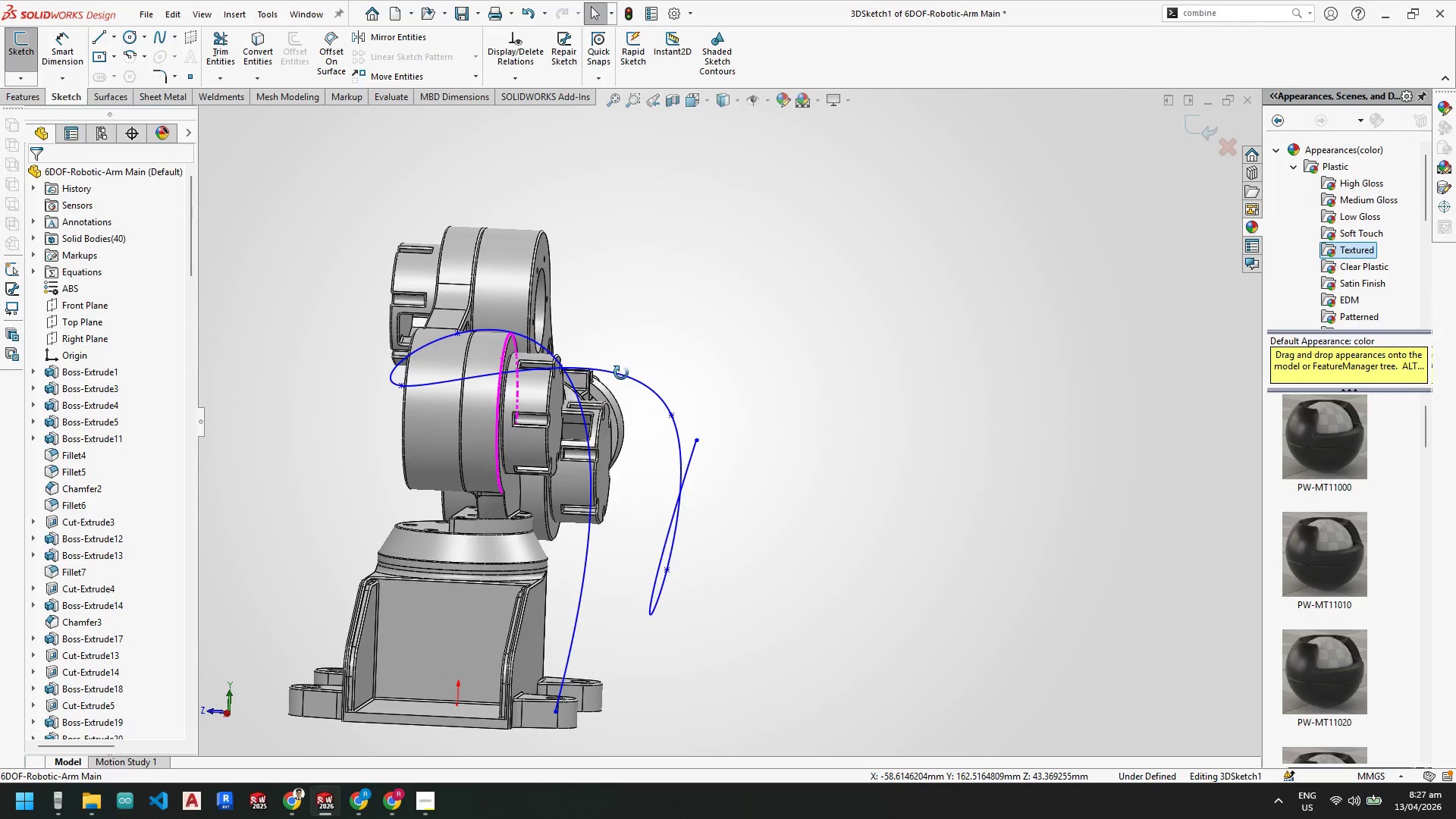 
key(Space)
 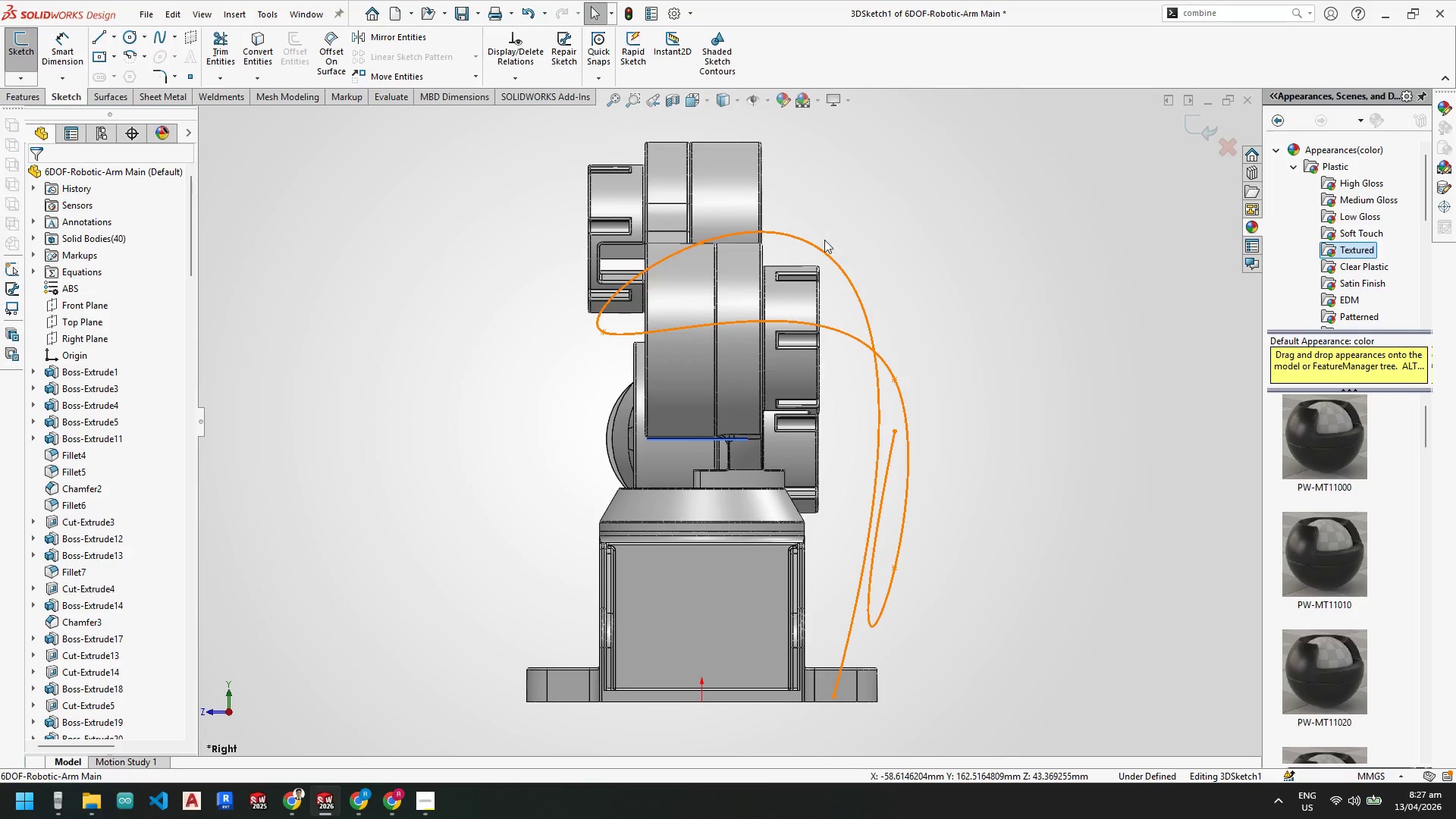 
left_click_drag(start_coordinate=[702, 241], to_coordinate=[698, 245])
 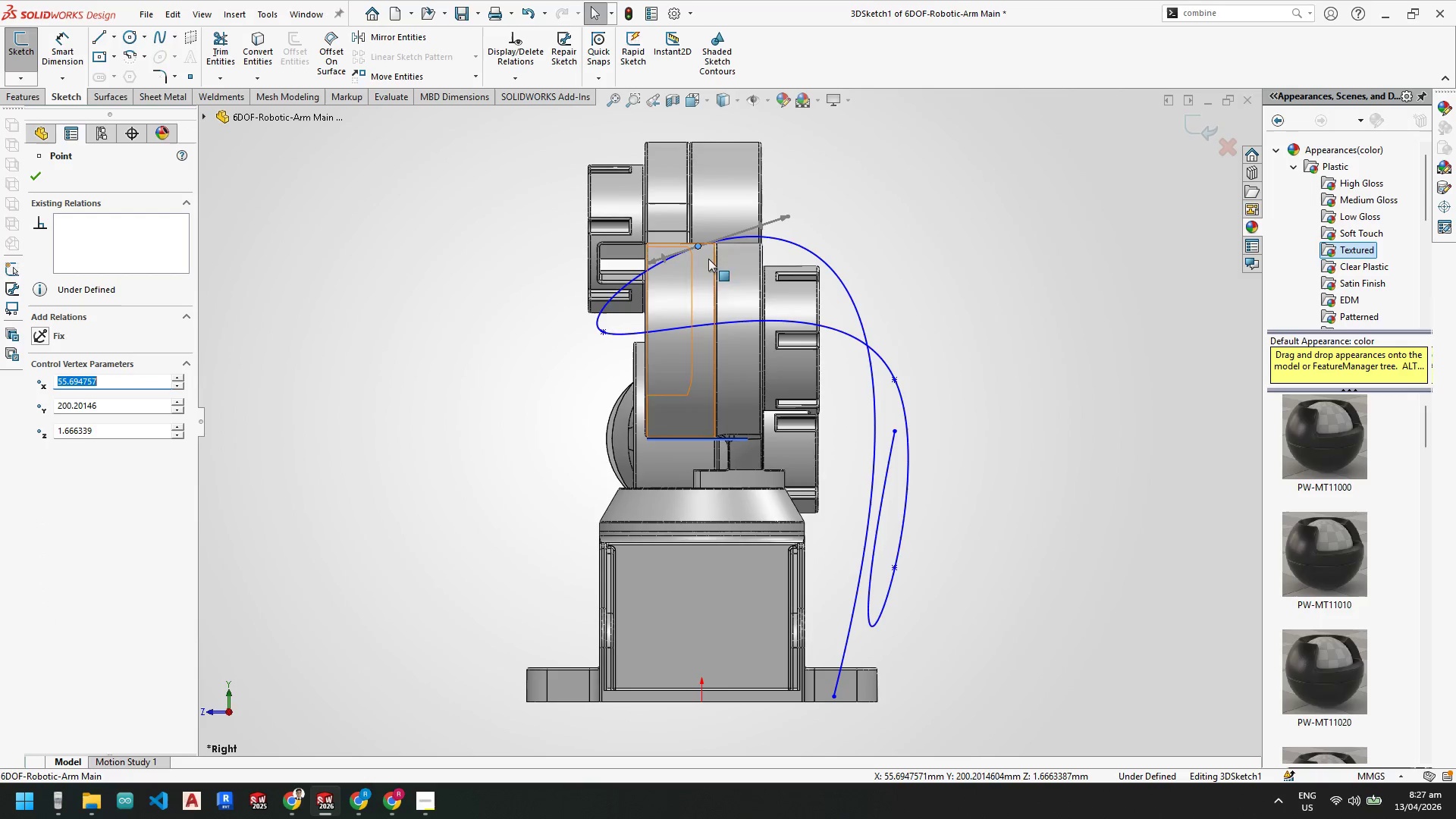 
key(Escape)
 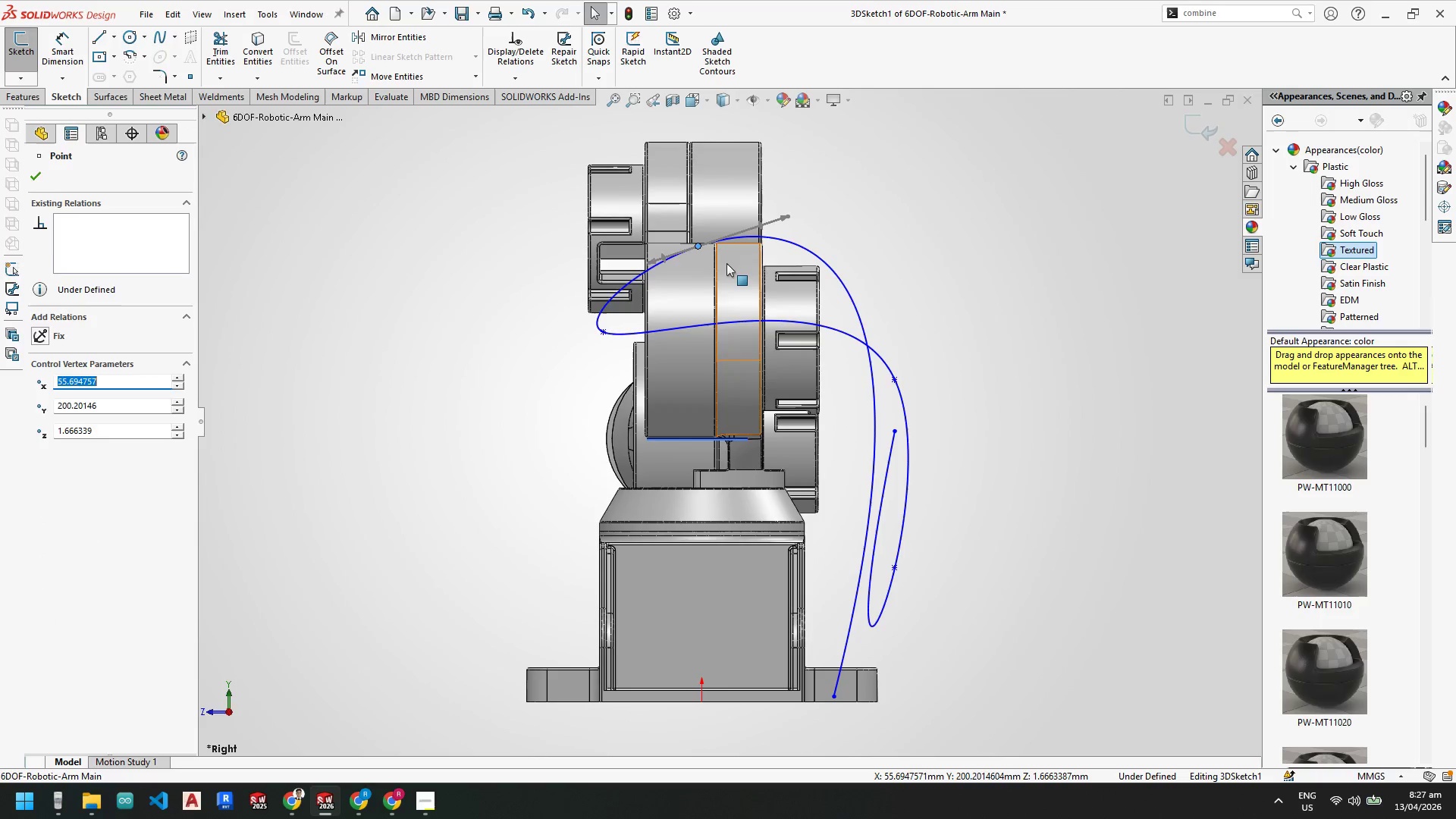 
key(Escape)
 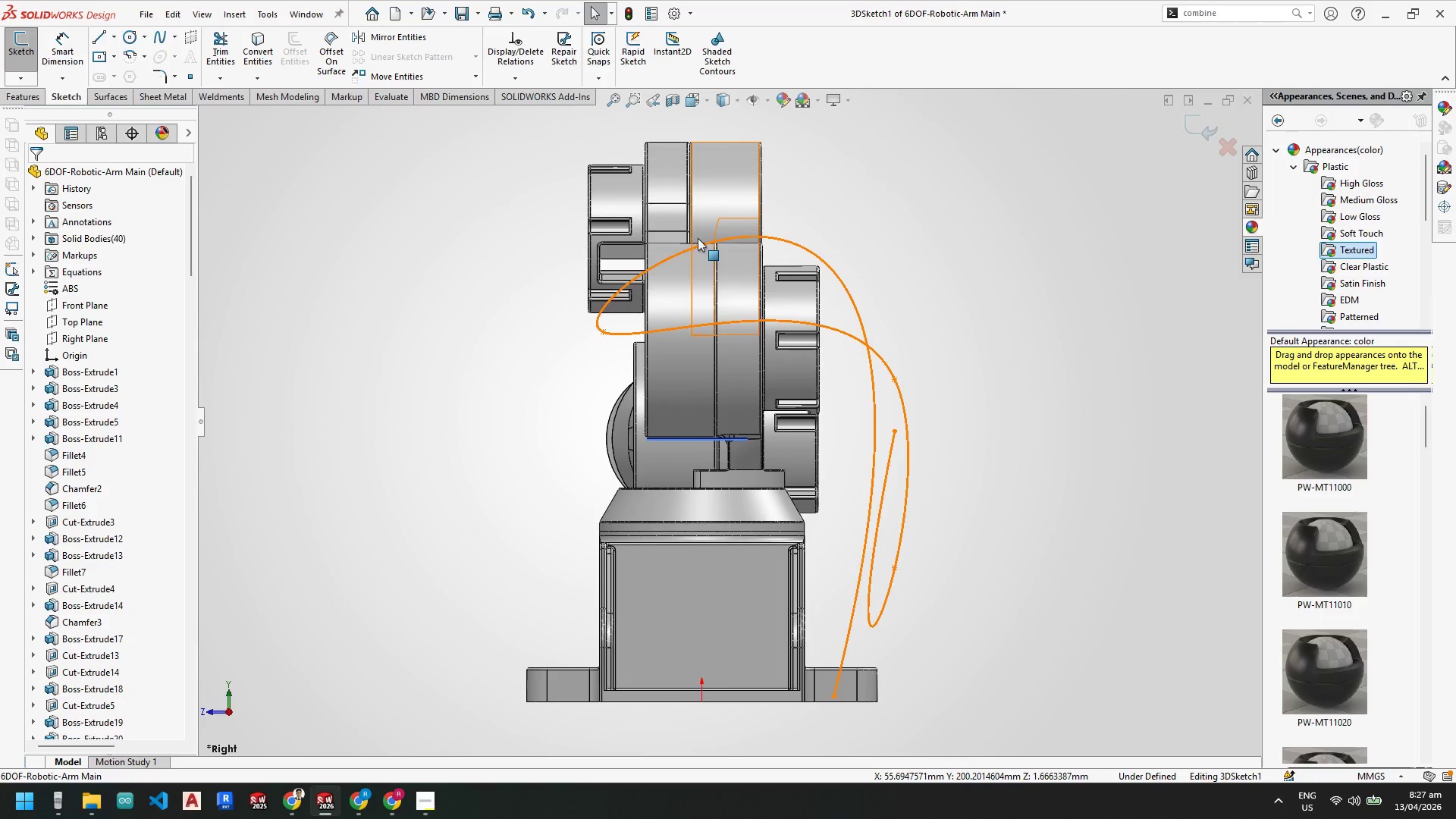 
left_click([699, 244])
 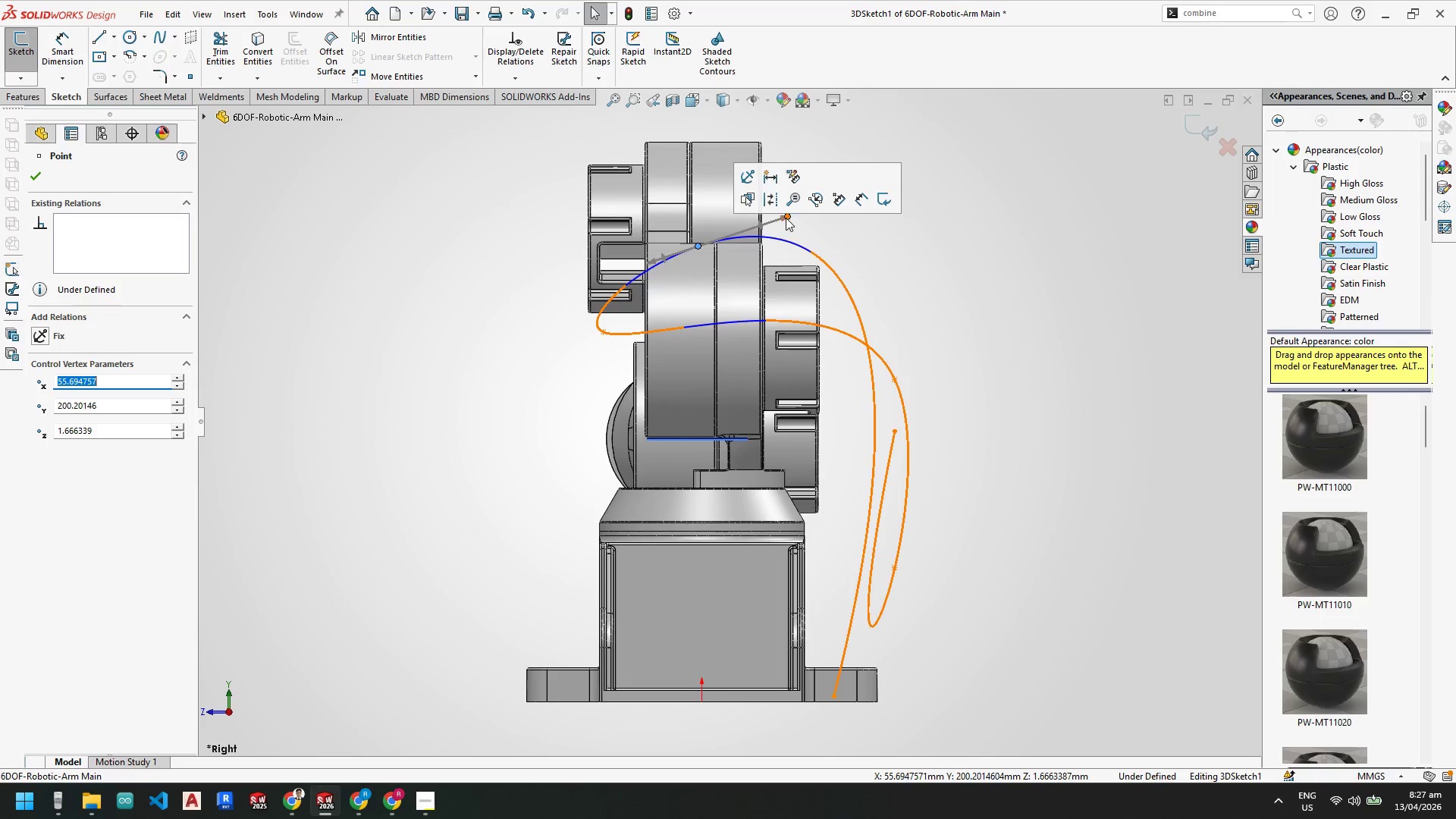 
left_click_drag(start_coordinate=[790, 217], to_coordinate=[793, 245])
 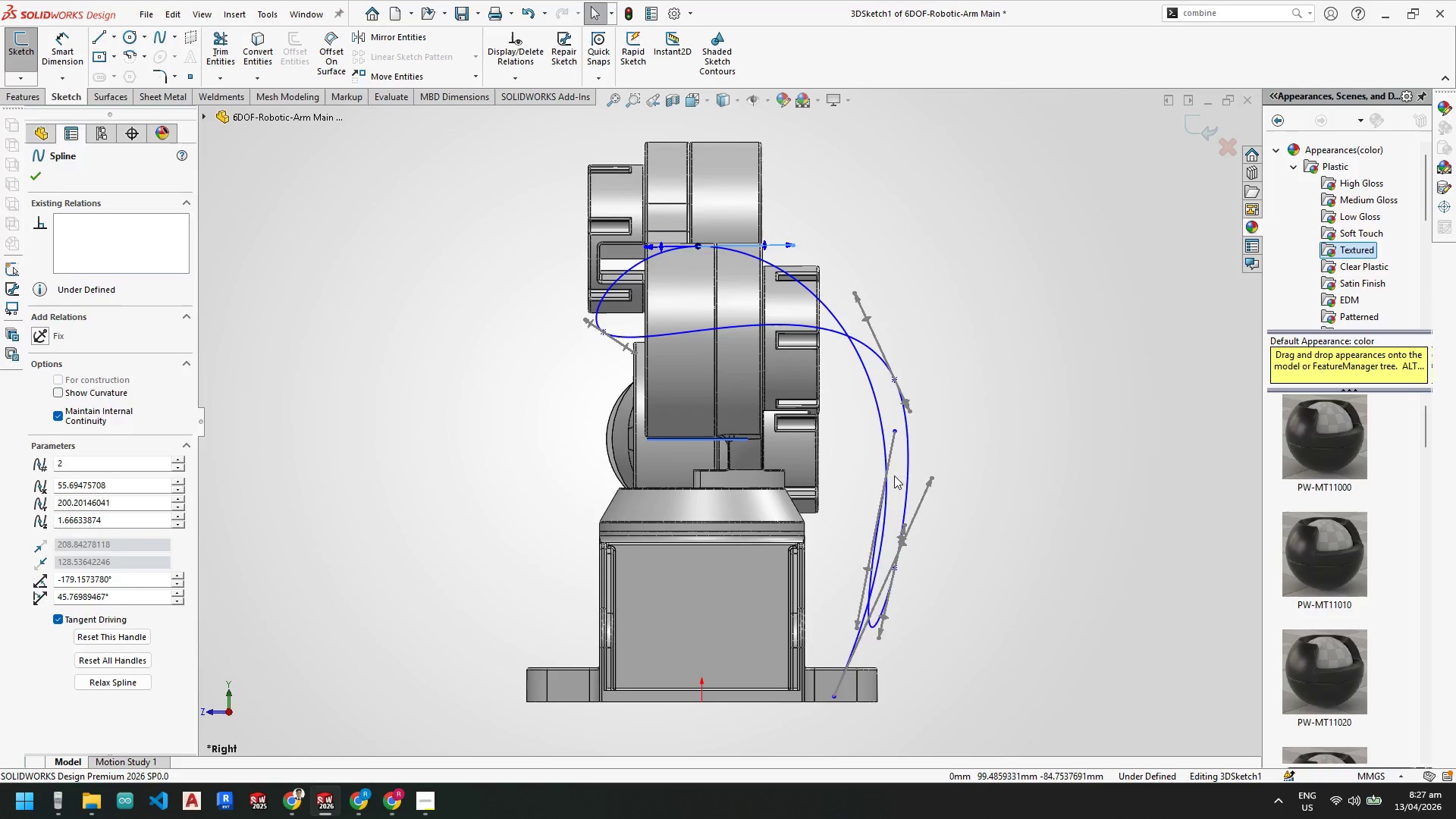 
key(Escape)
 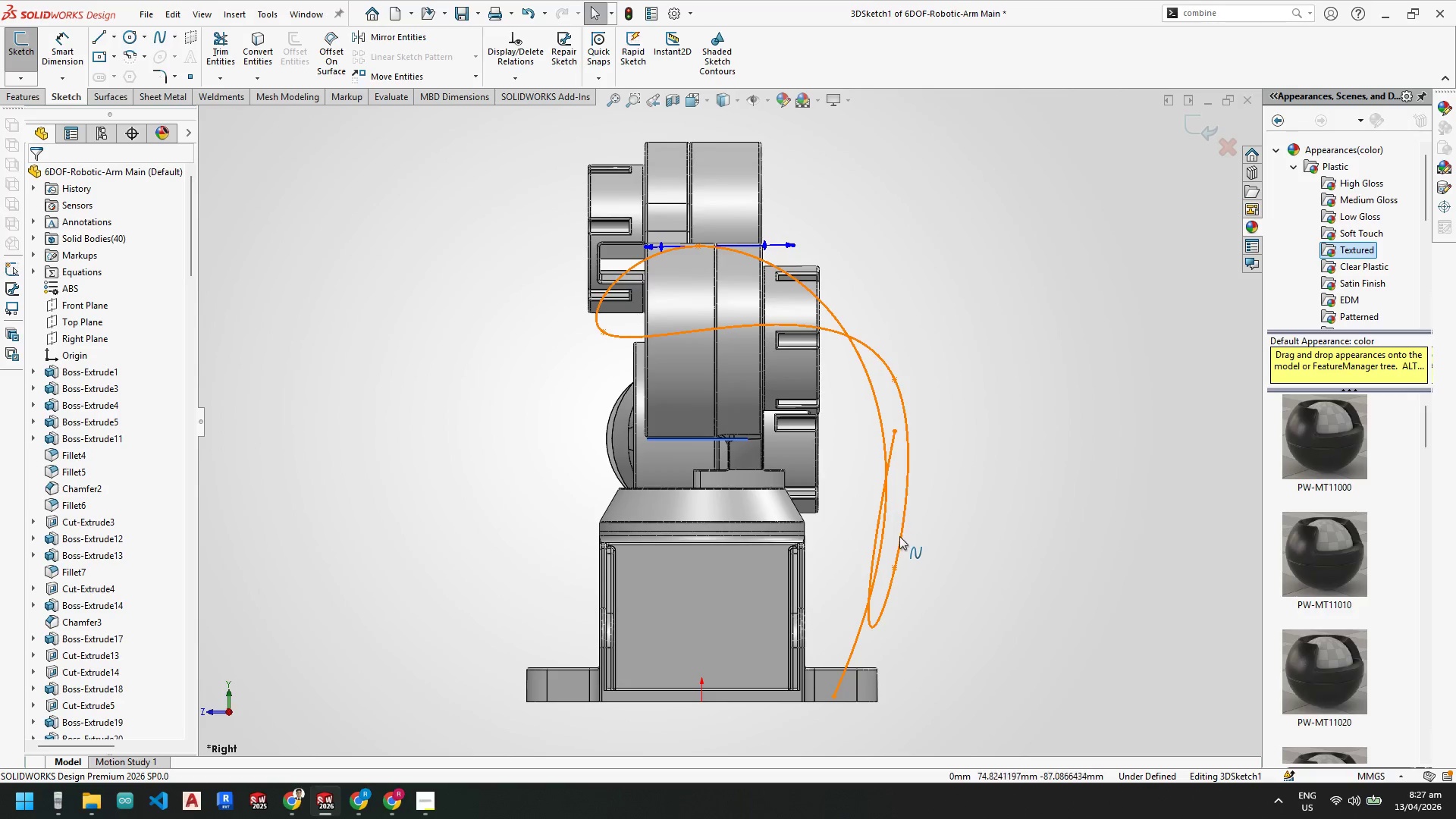 
key(Escape)
 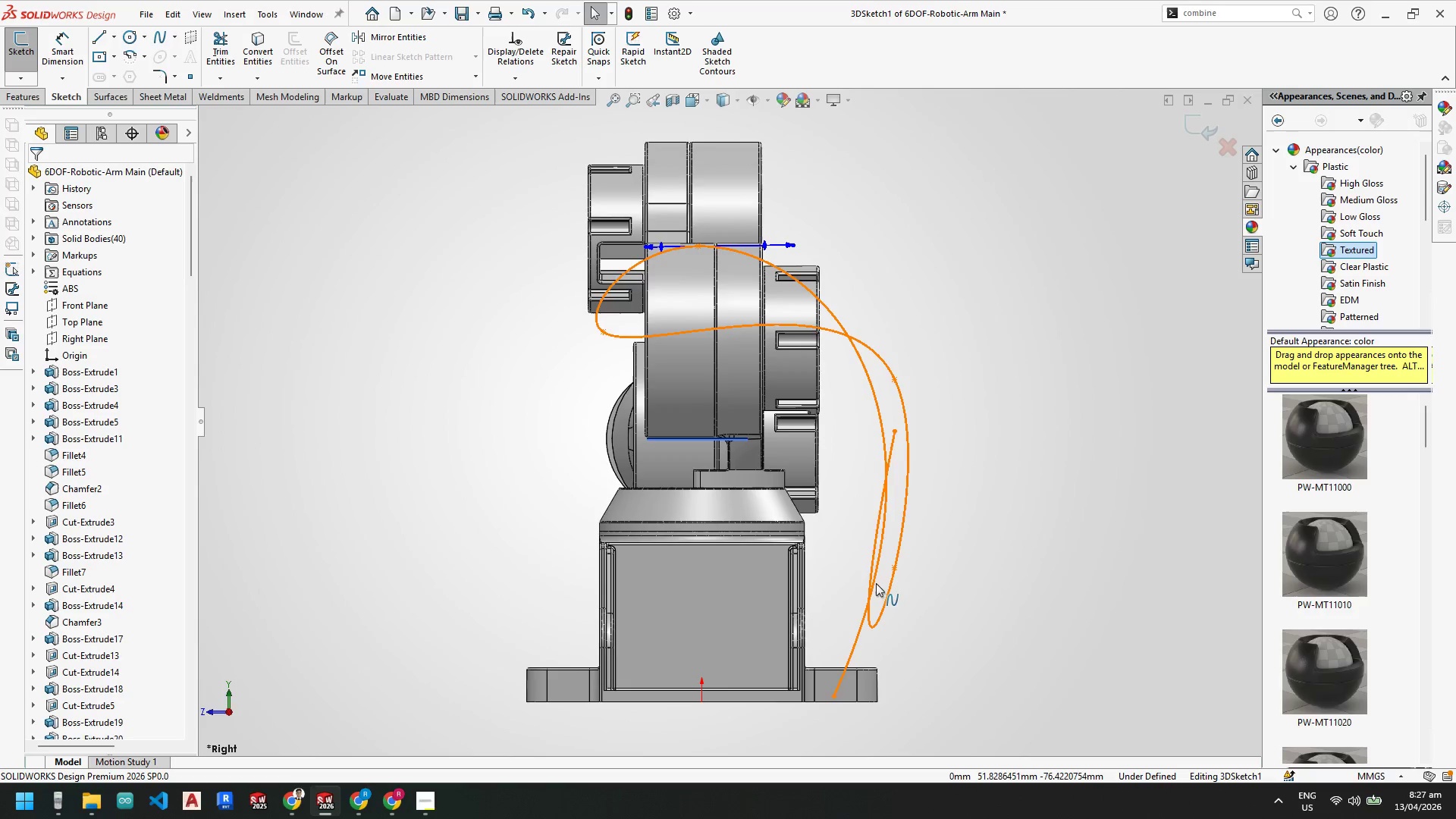 
scroll: coordinate [828, 442], scroll_direction: up, amount: 1.0
 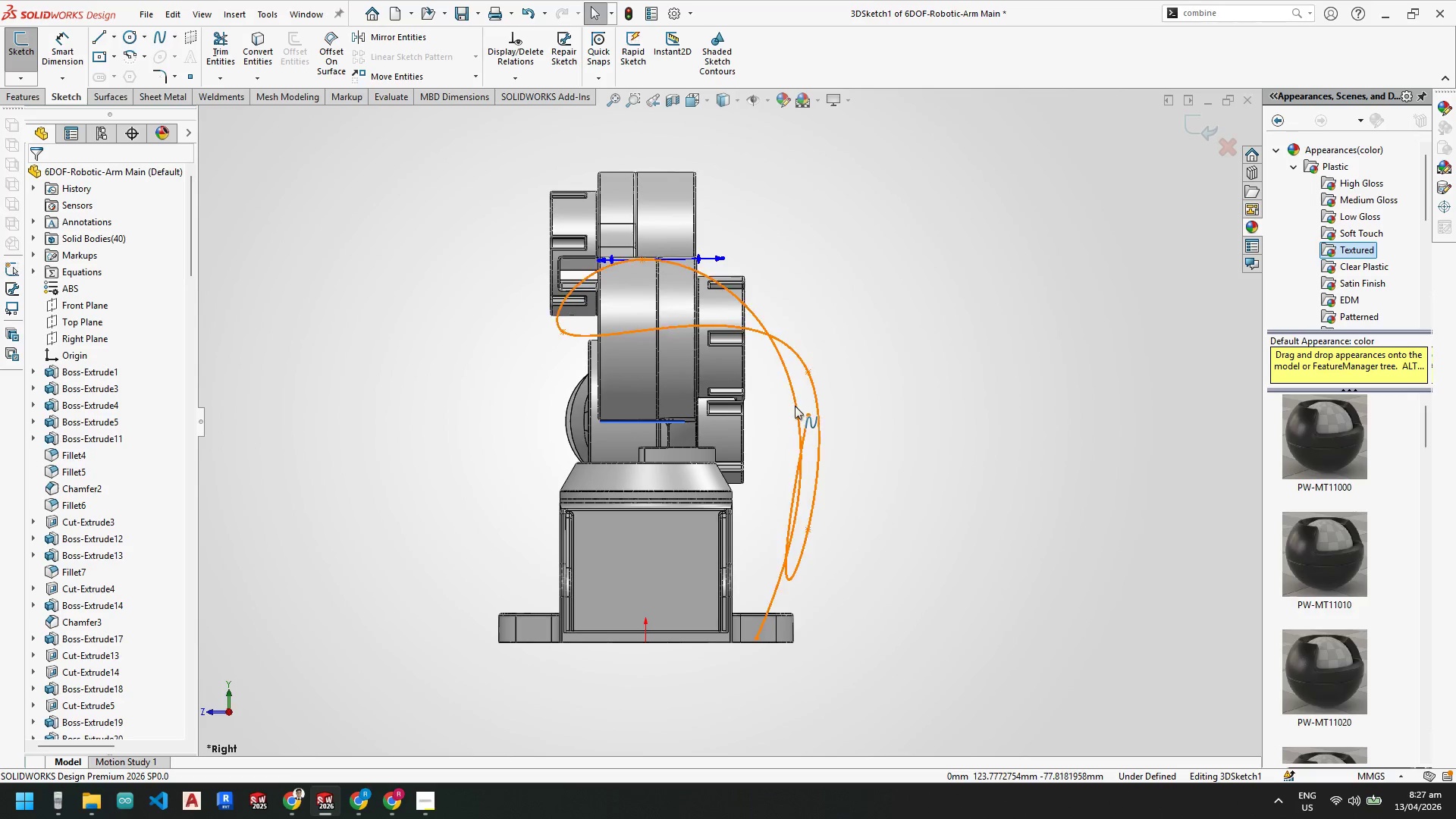 
left_click([795, 406])
 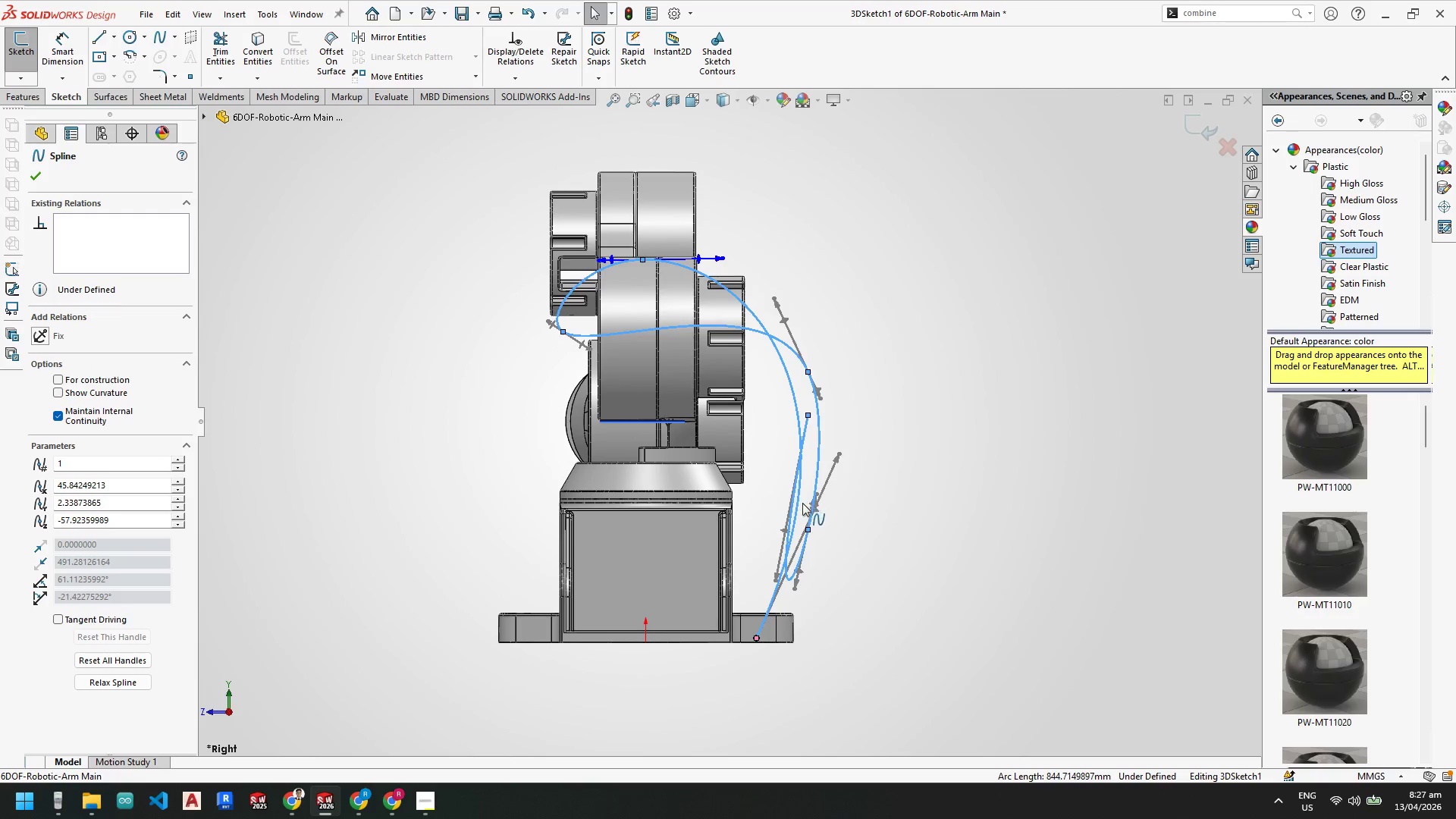 
key(Escape)
 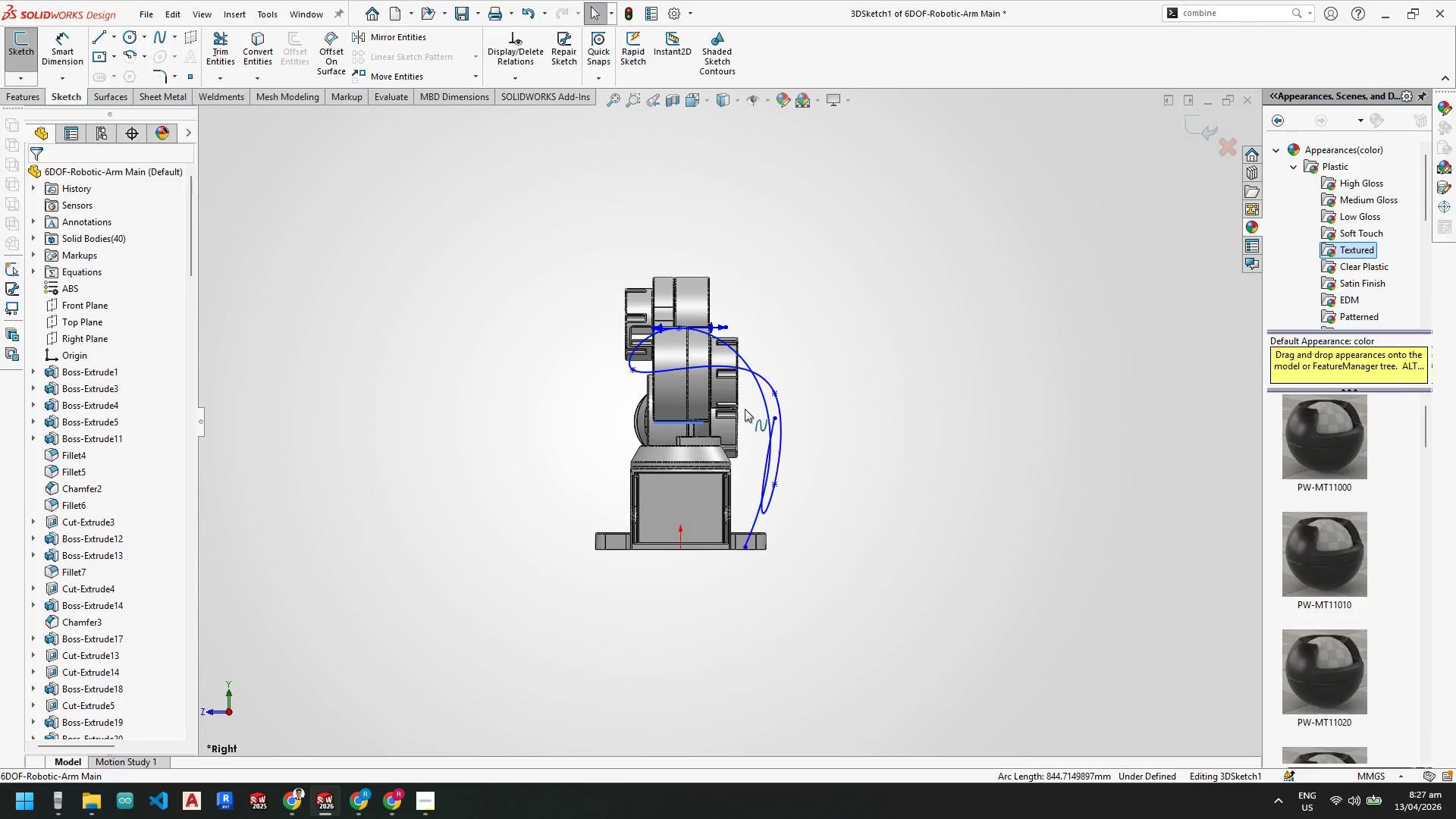 
key(Escape)
 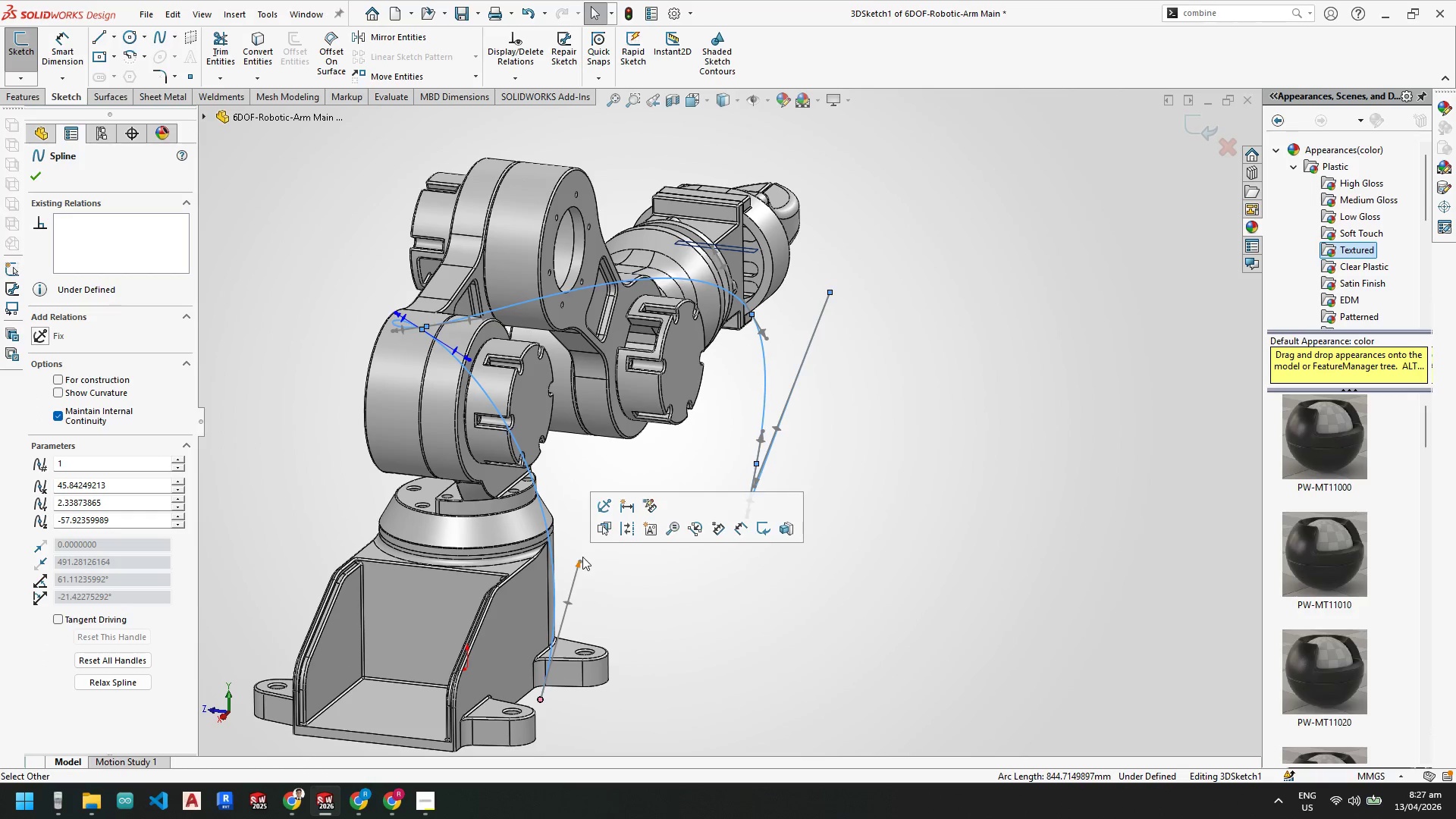 
scroll: coordinate [783, 477], scroll_direction: none, amount: 0.0
 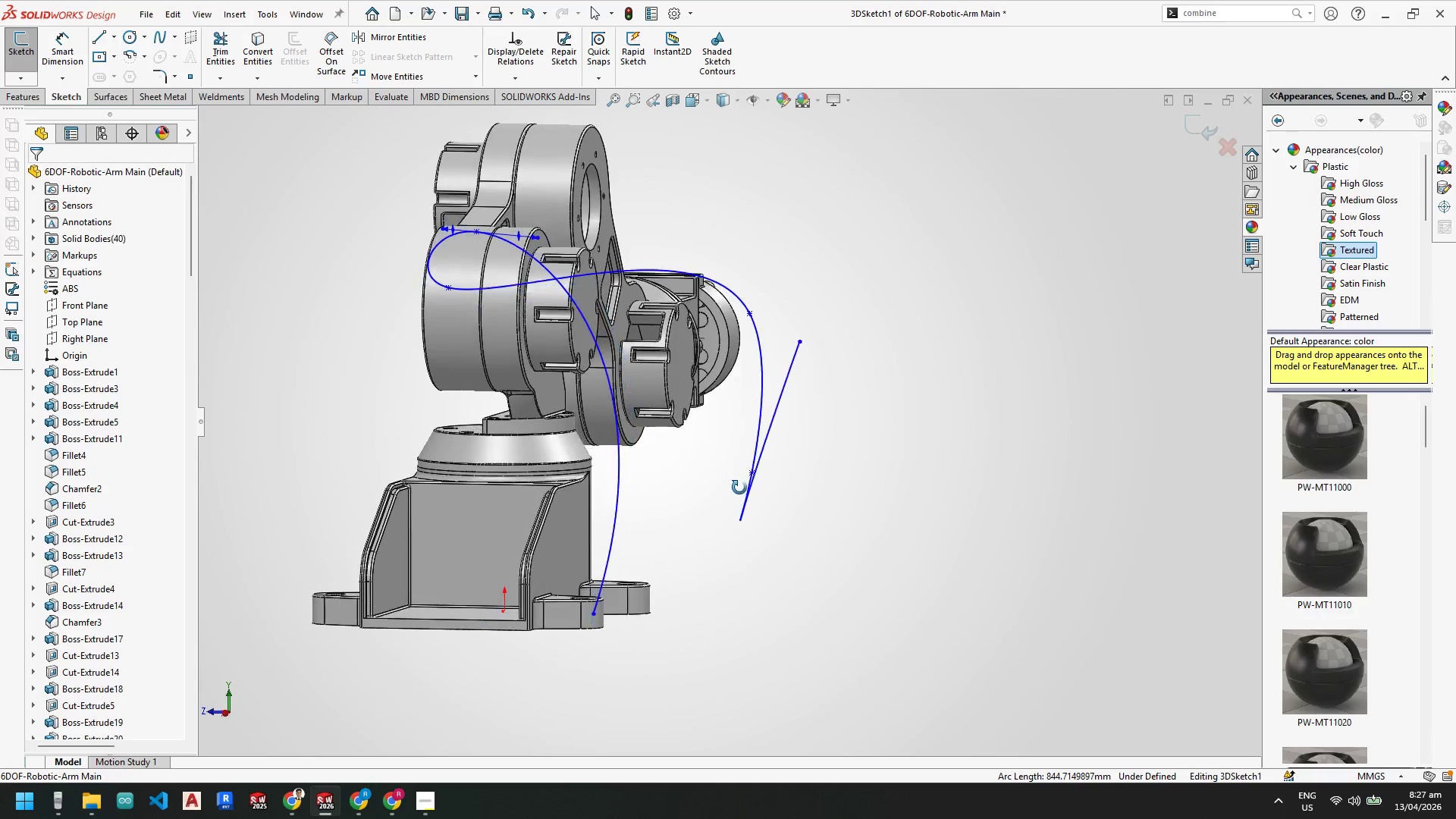 
key(Space)
 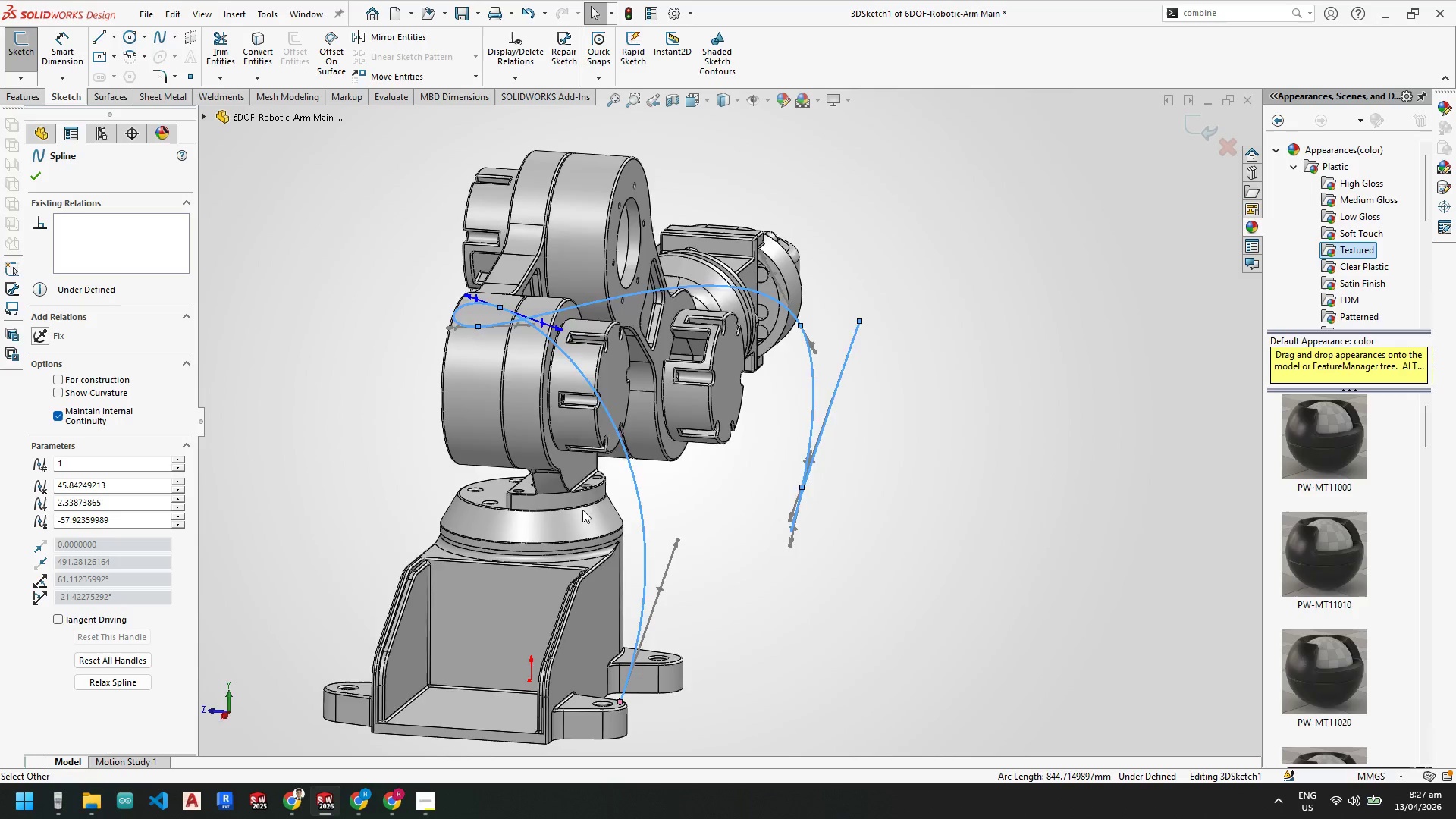 
scroll: coordinate [919, 495], scroll_direction: down, amount: 1.0
 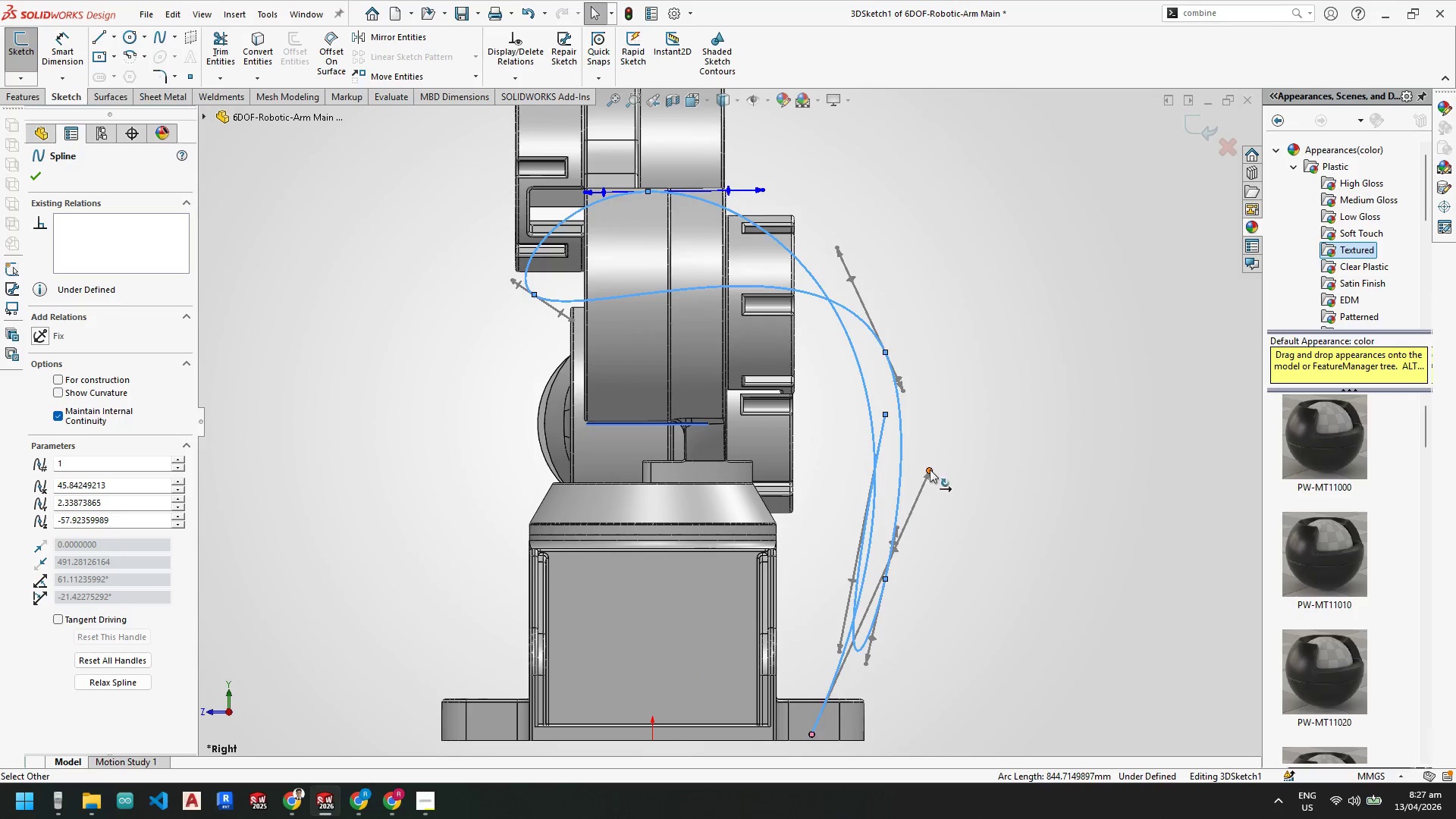 
left_click_drag(start_coordinate=[930, 469], to_coordinate=[825, 456])
 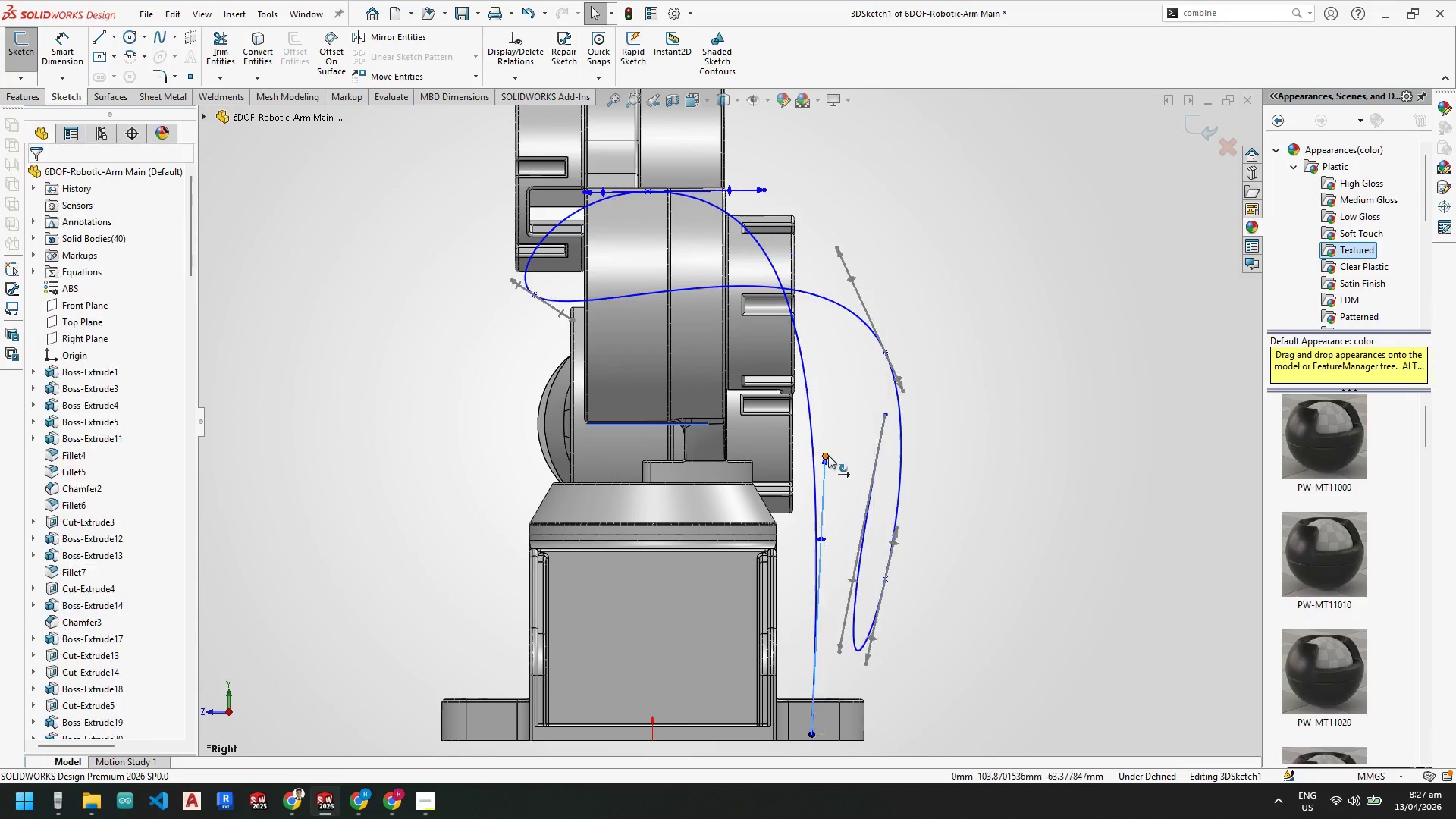 
key(Escape)
 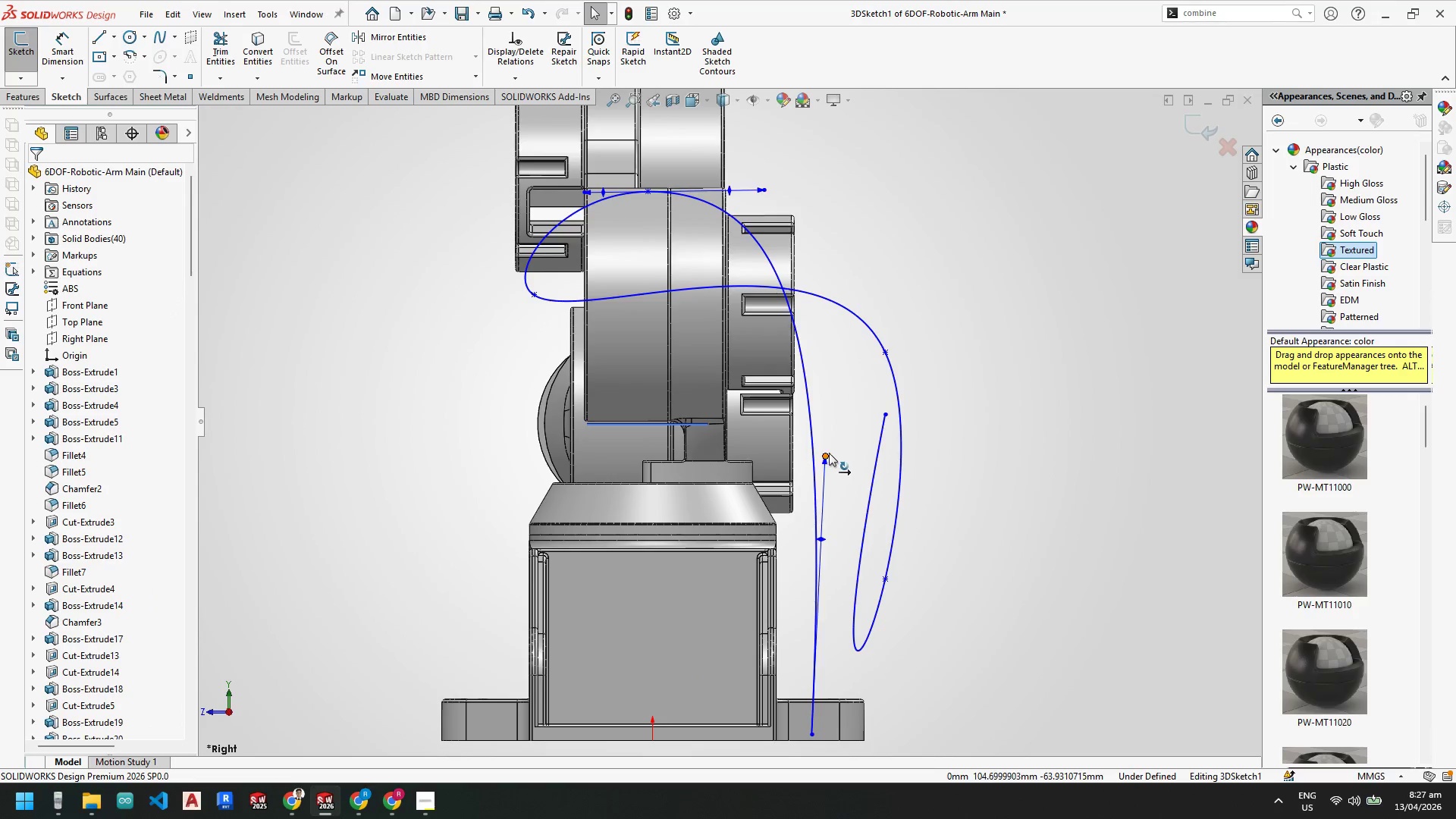 
key(Escape)
 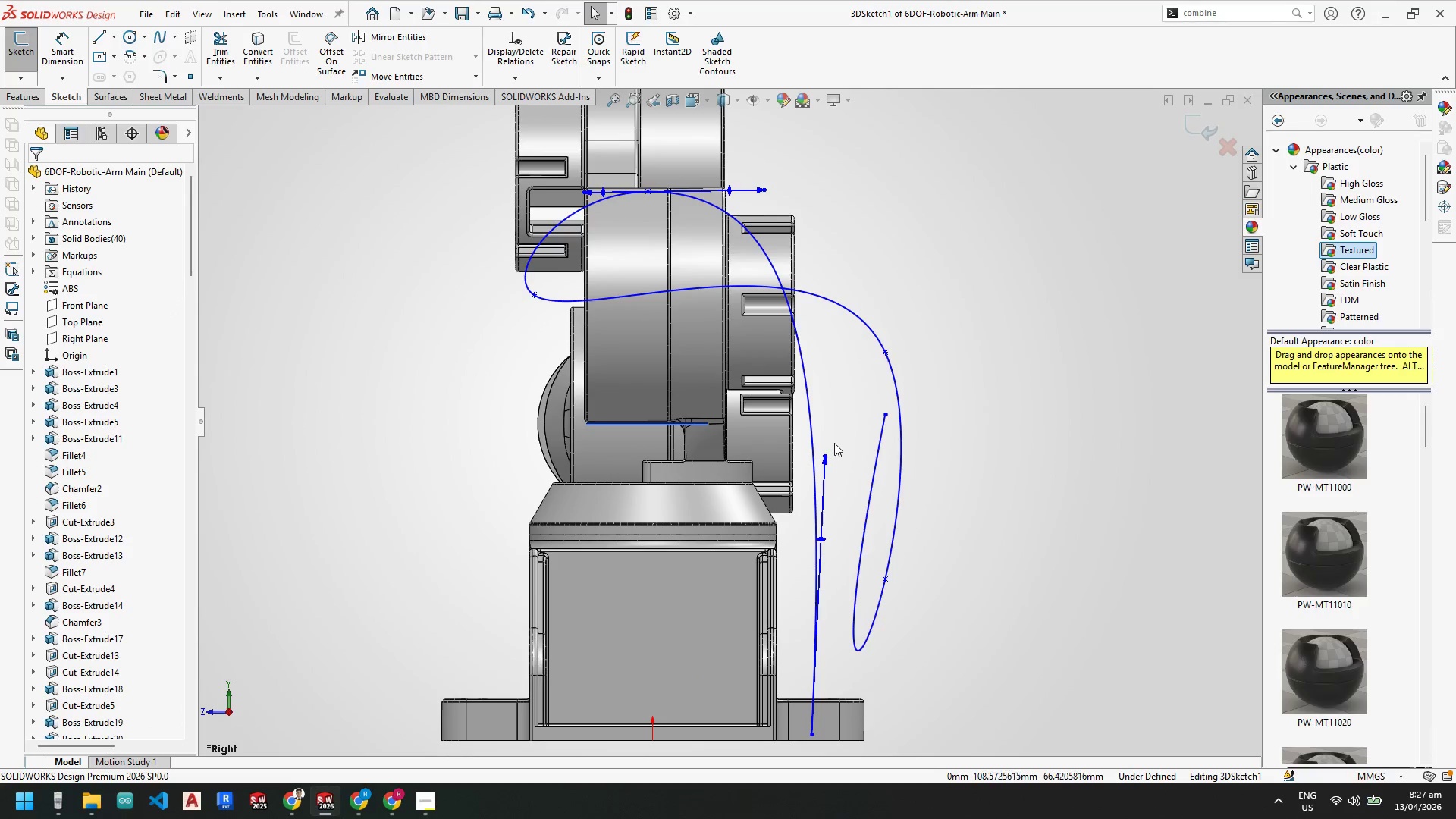 
key(Escape)
 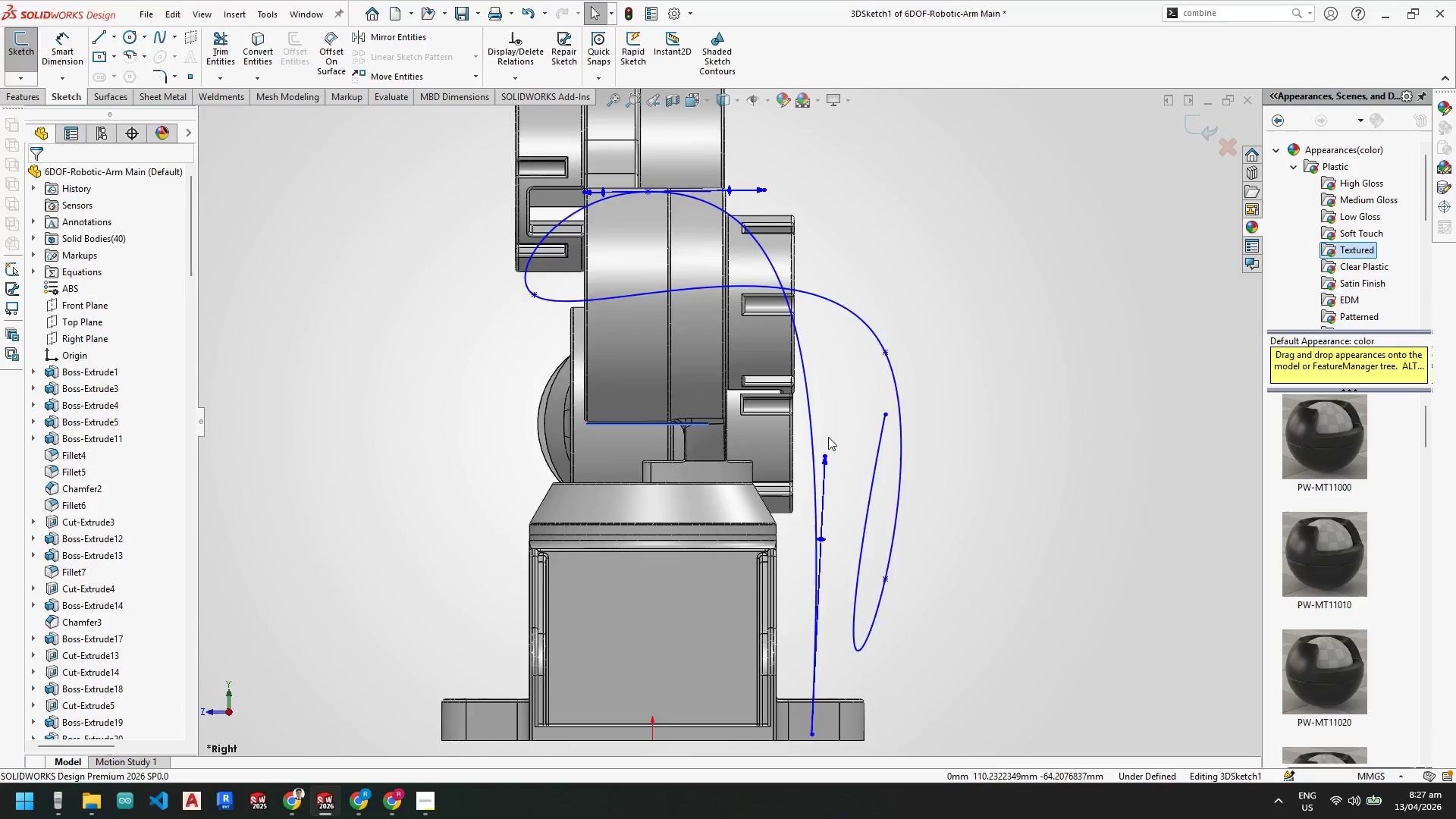 
scroll: coordinate [783, 386], scroll_direction: up, amount: 4.0
 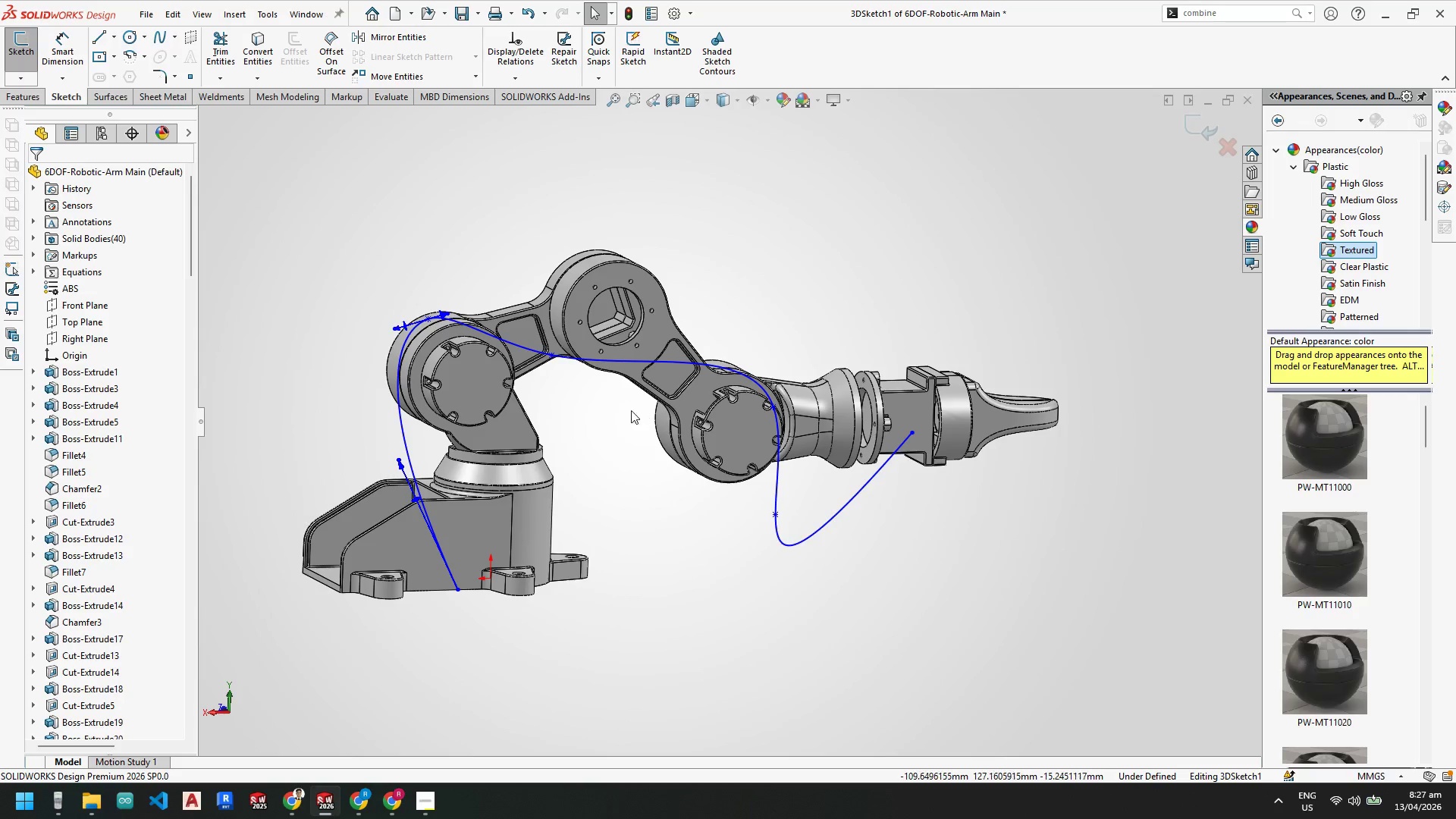 
scroll: coordinate [452, 317], scroll_direction: down, amount: 1.0
 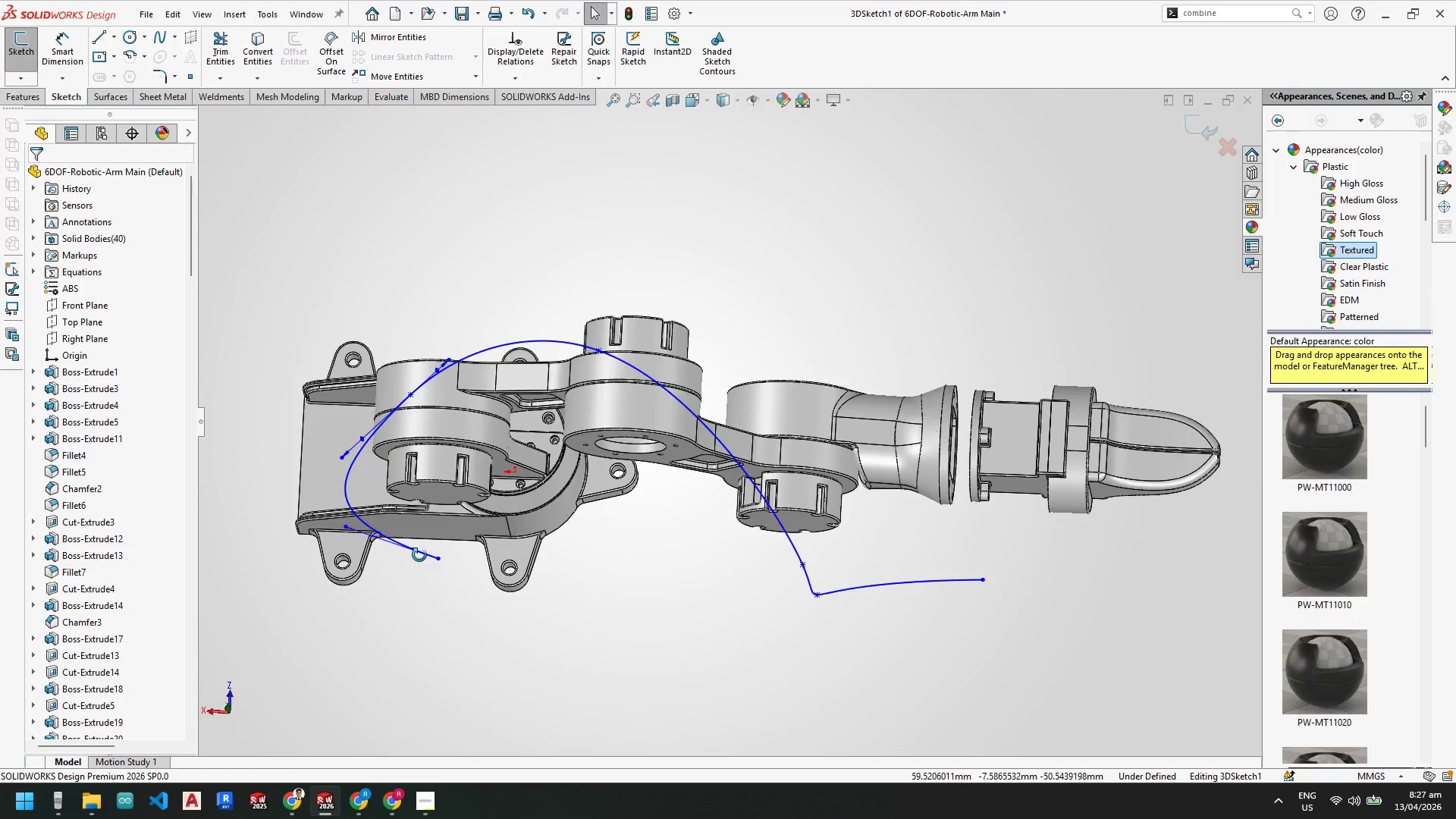 
key(Space)
 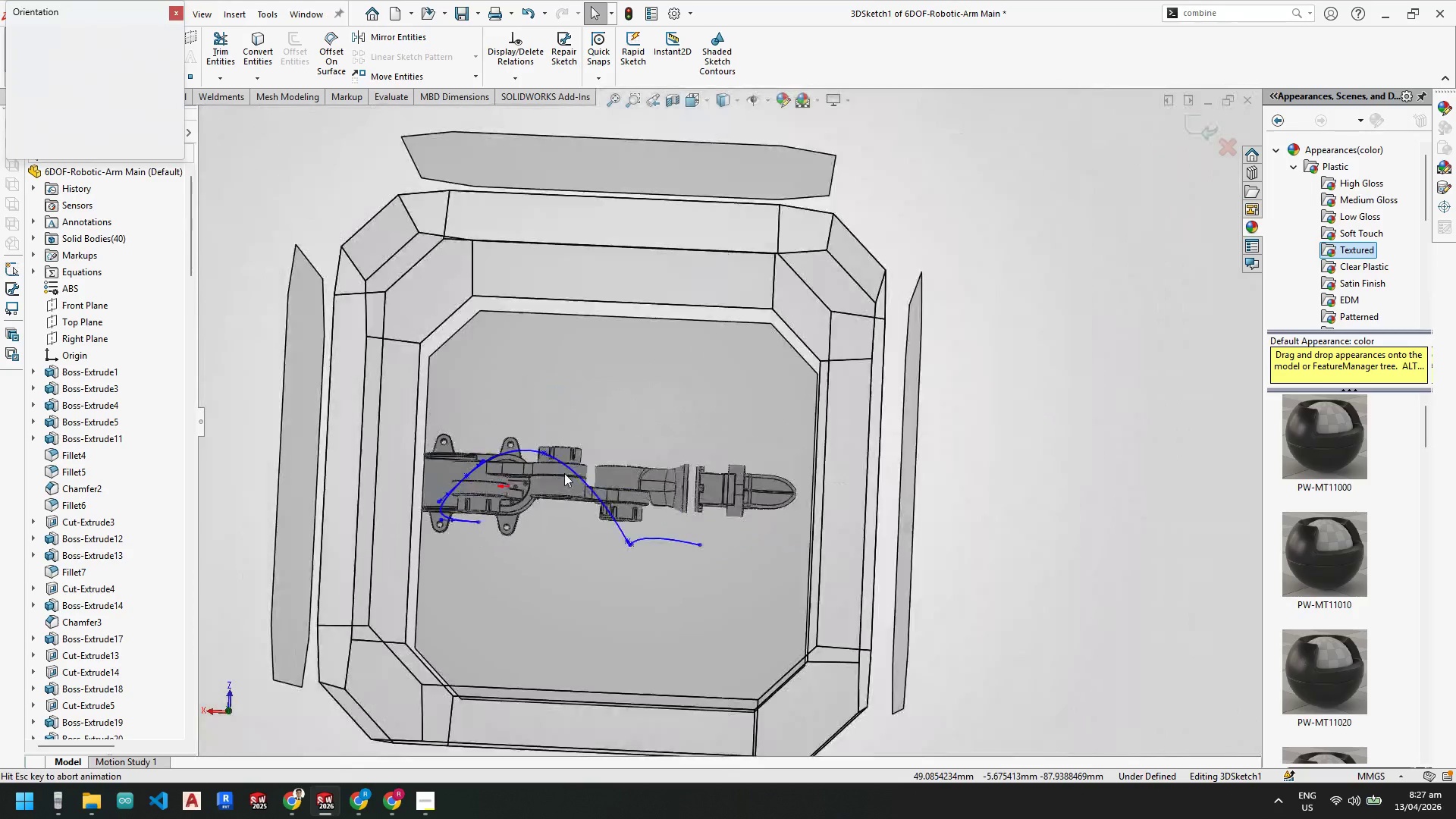 
left_click([512, 485])
 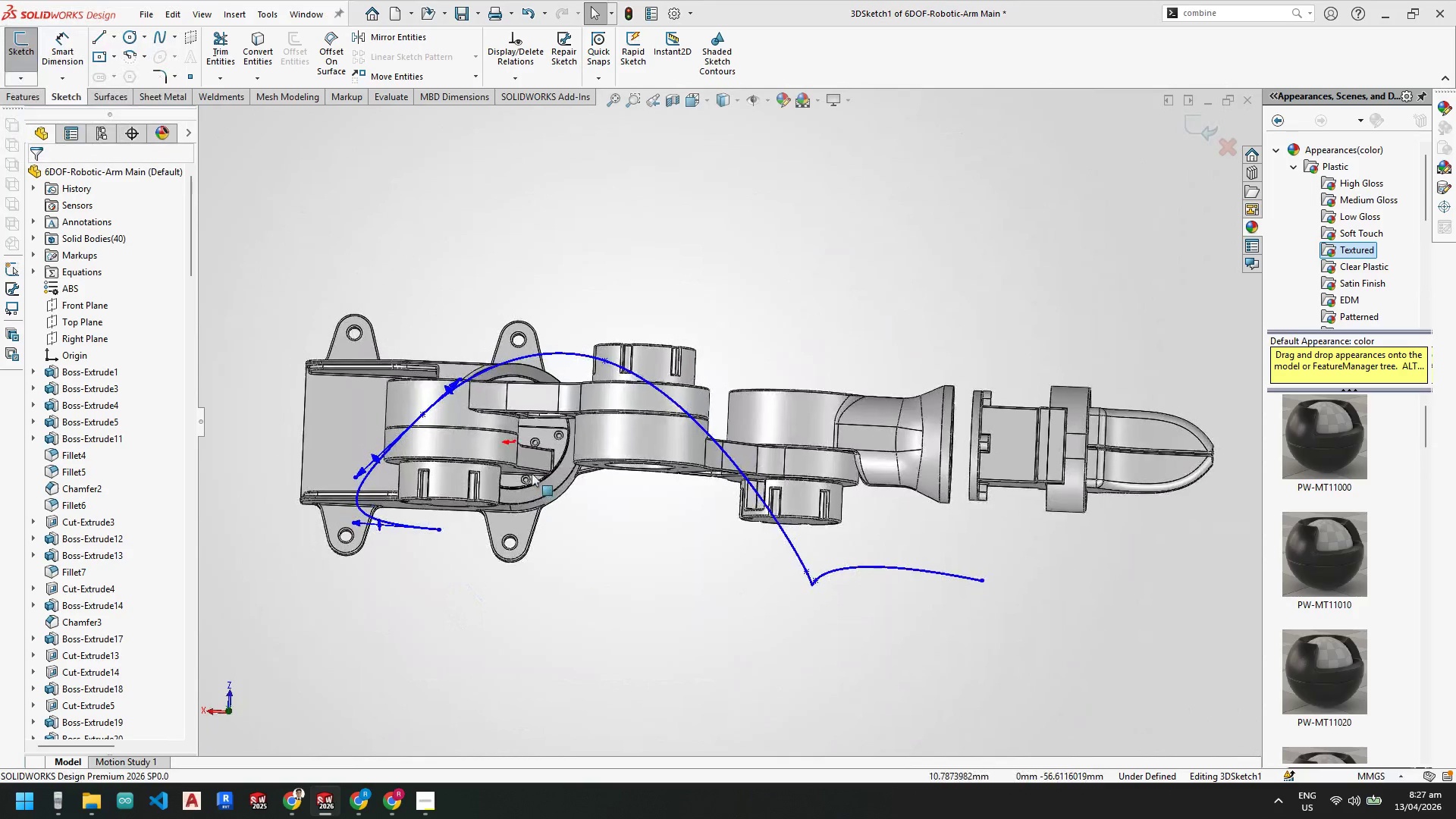 
scroll: coordinate [457, 333], scroll_direction: down, amount: 3.0
 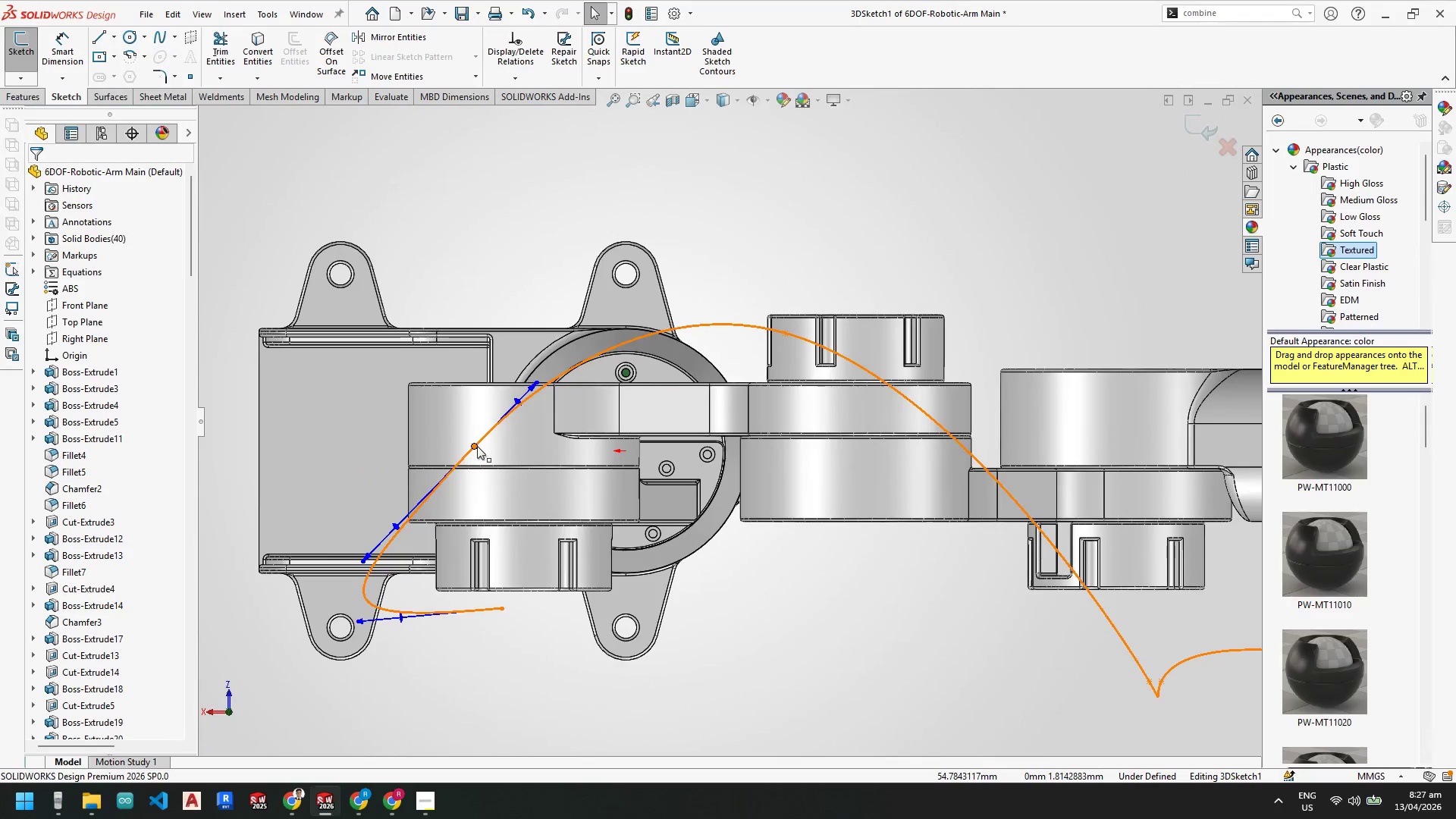 
left_click_drag(start_coordinate=[477, 446], to_coordinate=[579, 347])
 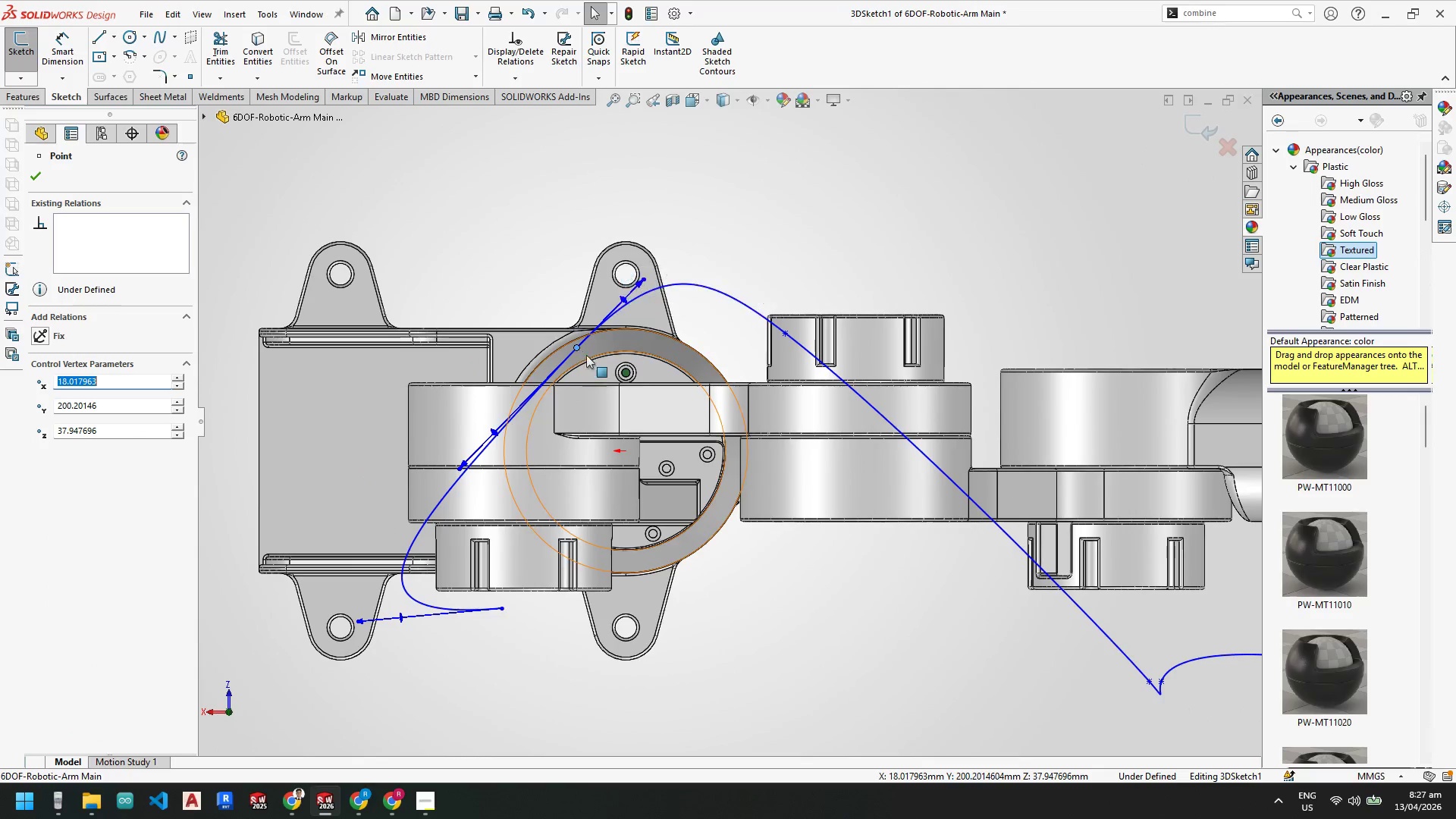 
key(Escape)
 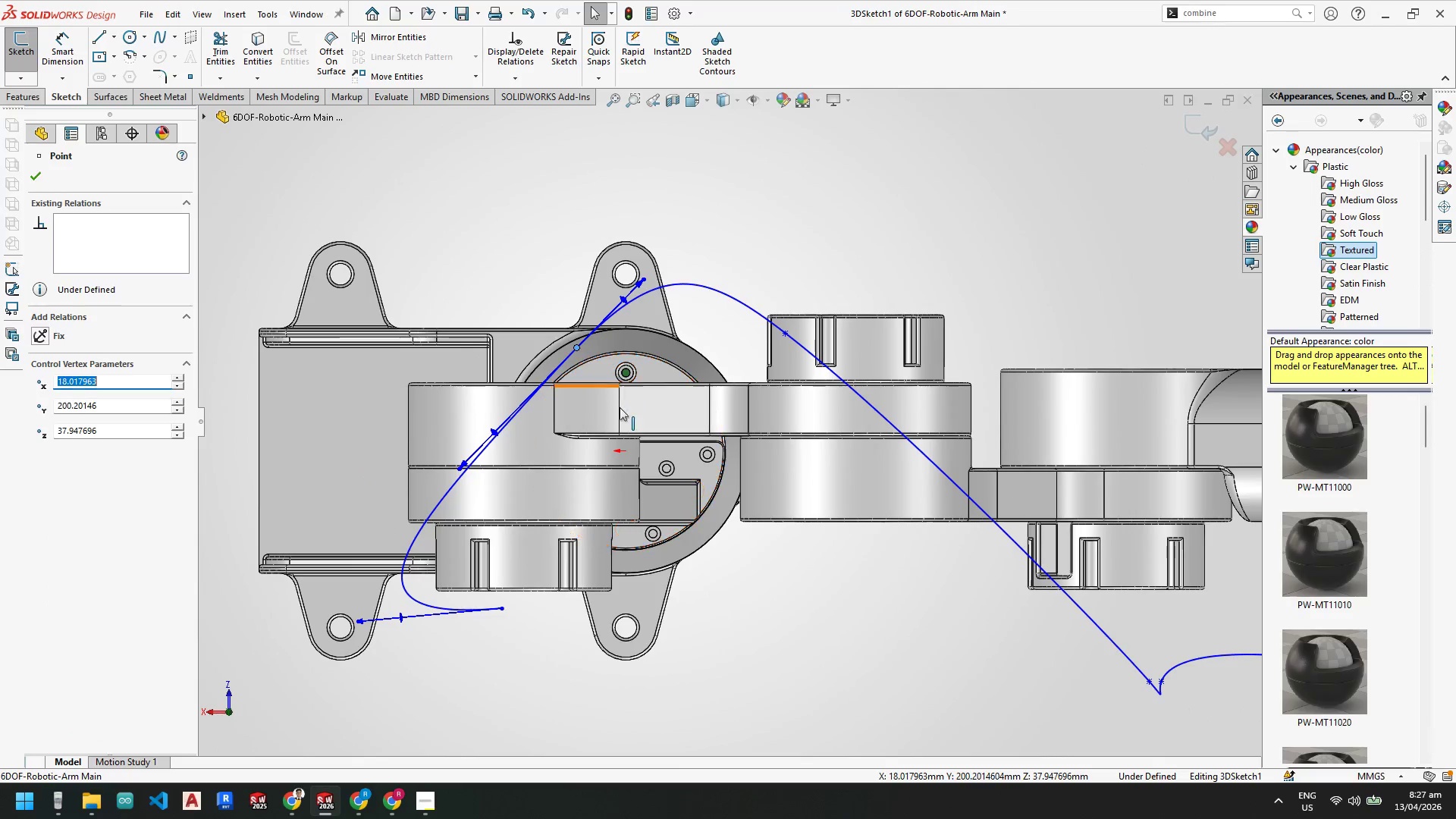 
key(Escape)
 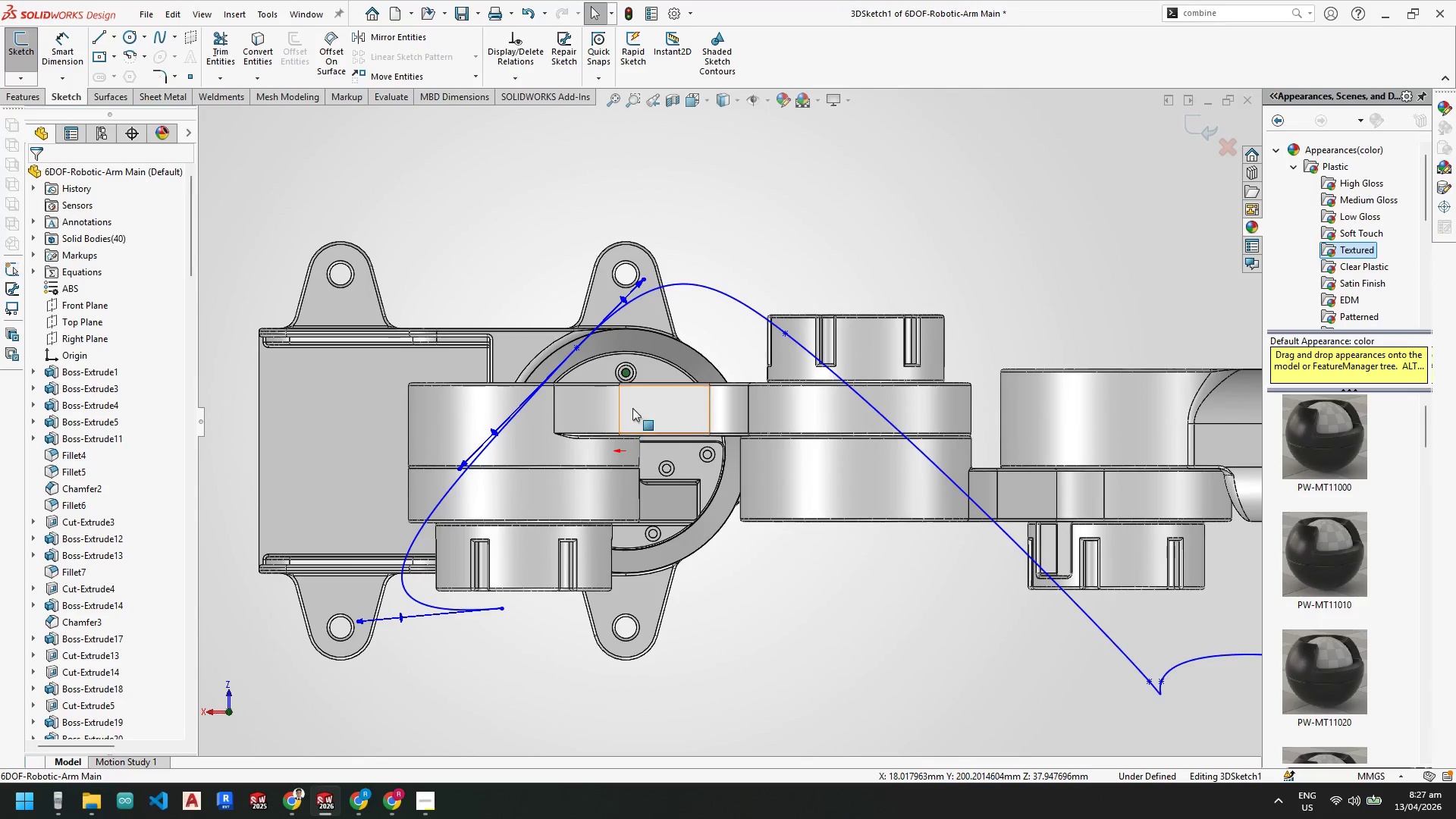 
key(Escape)
 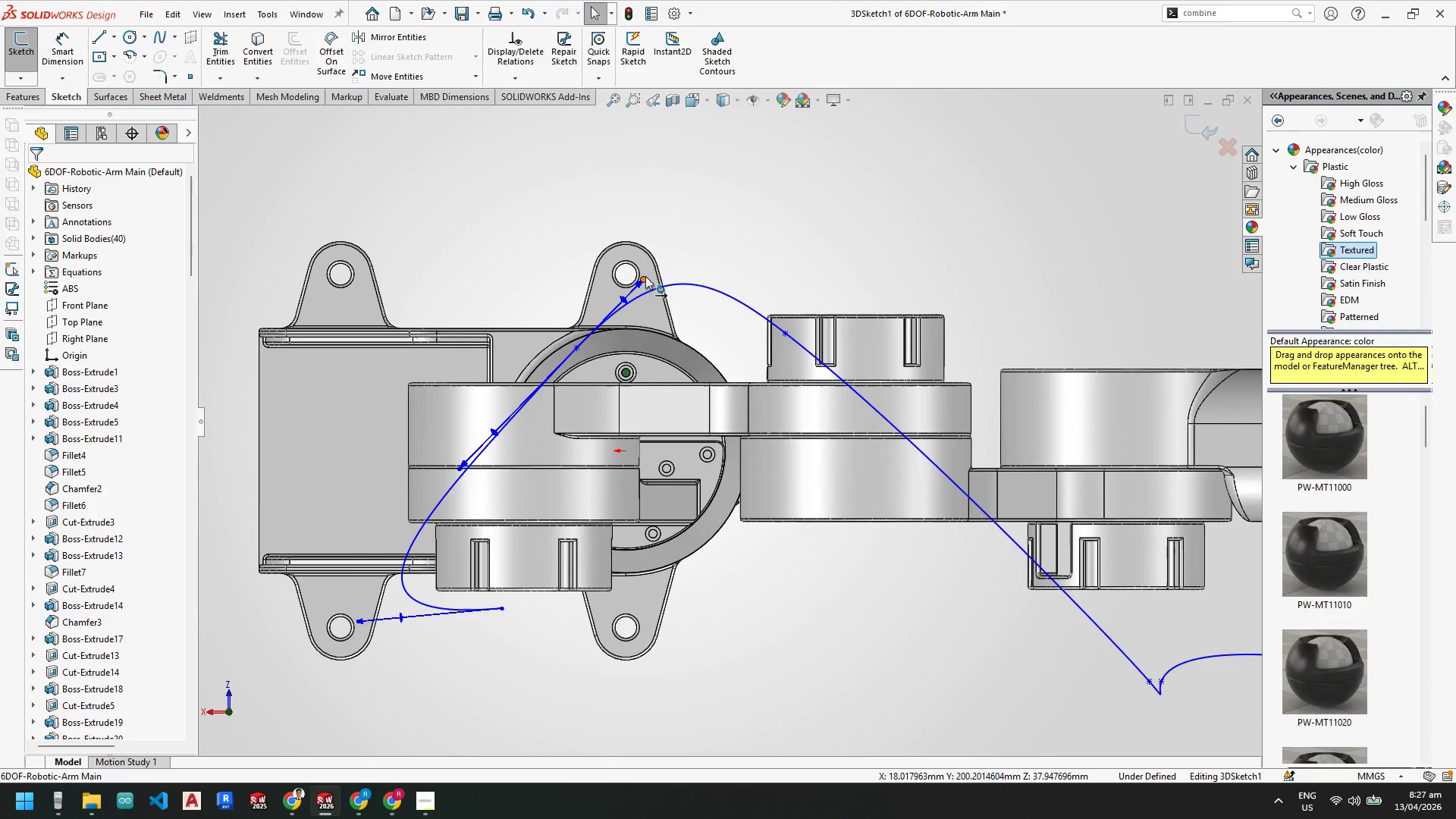 
left_click_drag(start_coordinate=[643, 279], to_coordinate=[651, 328])
 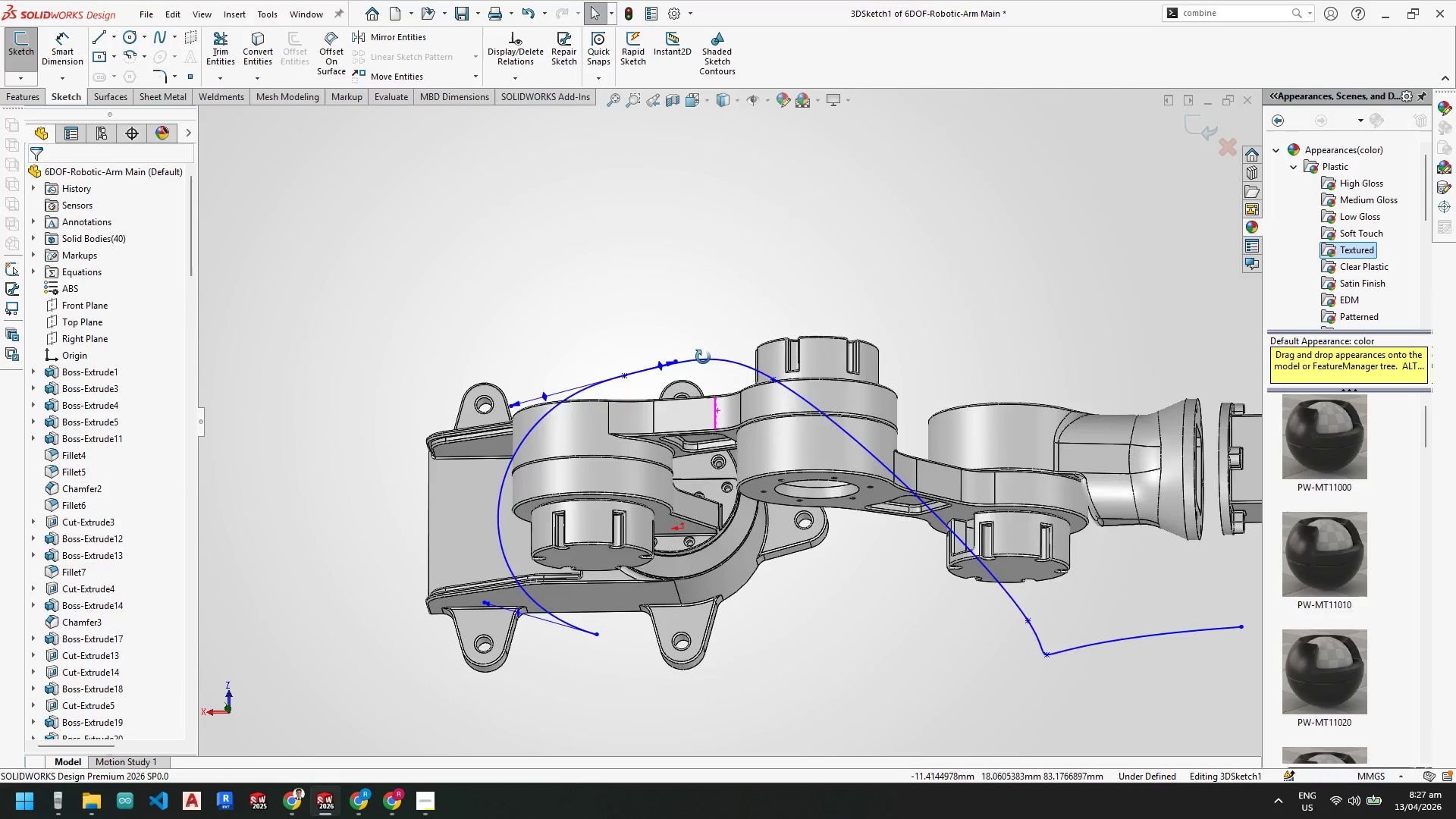 
key(Escape)
 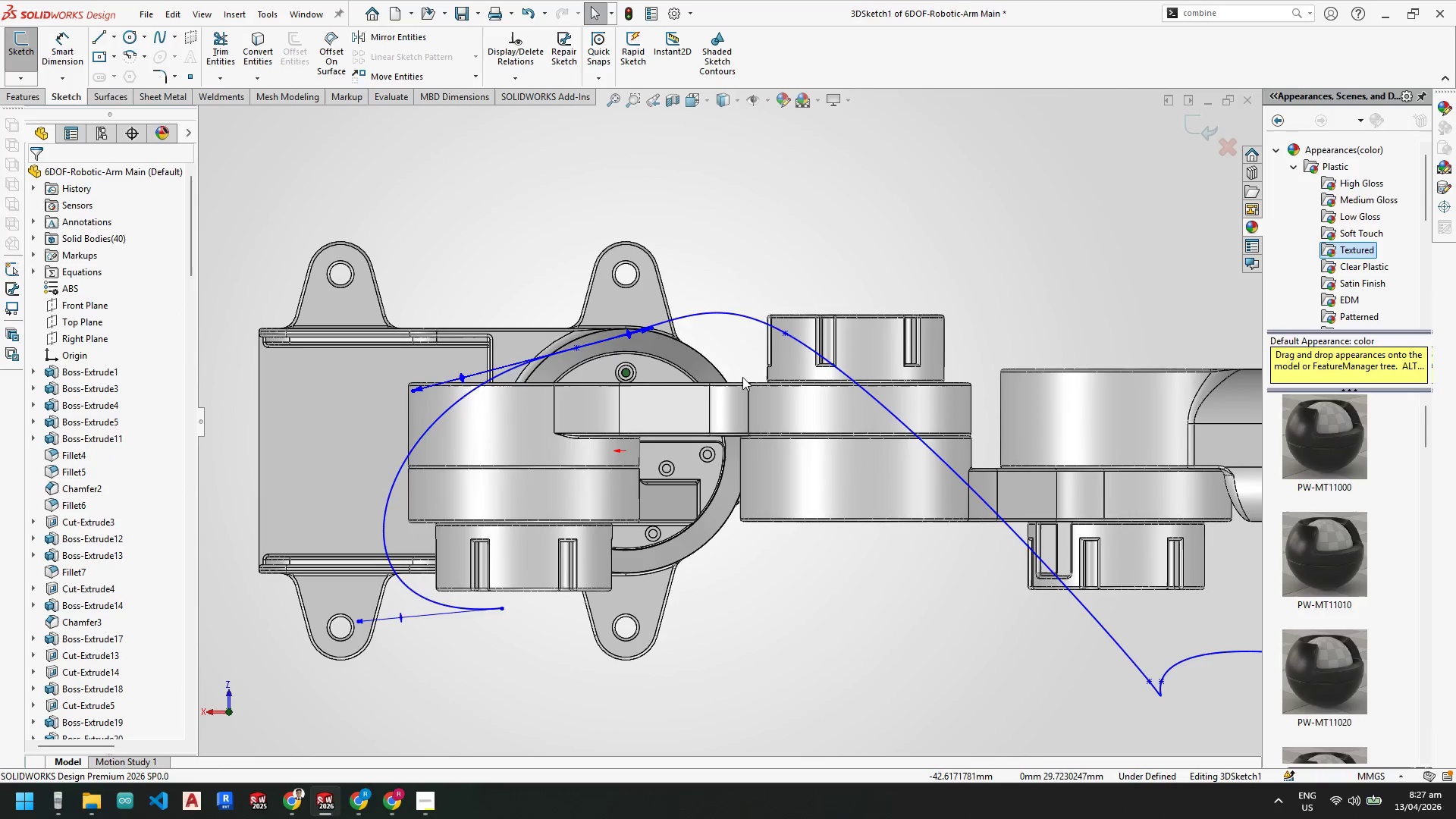 
key(Escape)
 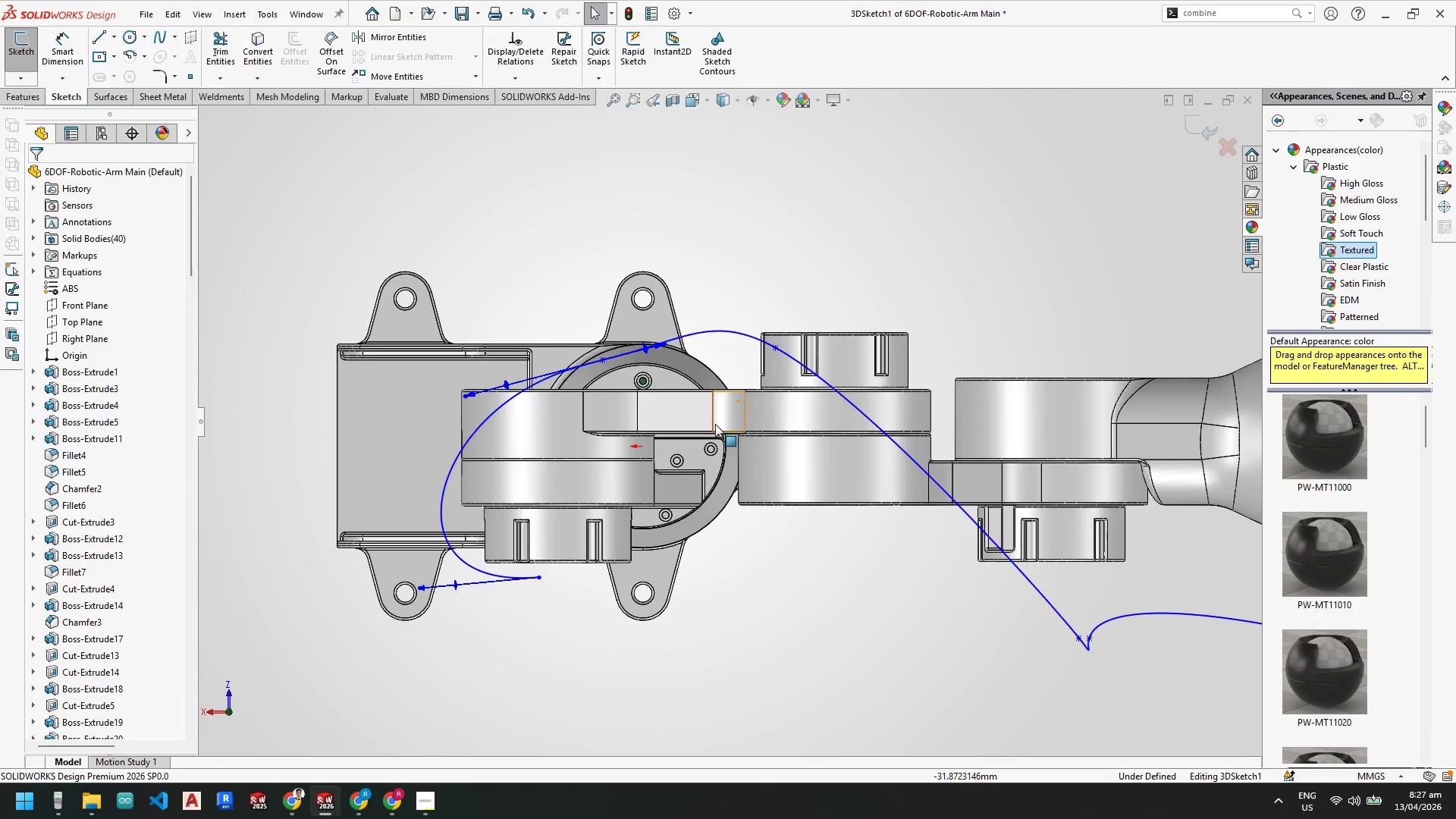 
scroll: coordinate [703, 363], scroll_direction: up, amount: 3.0
 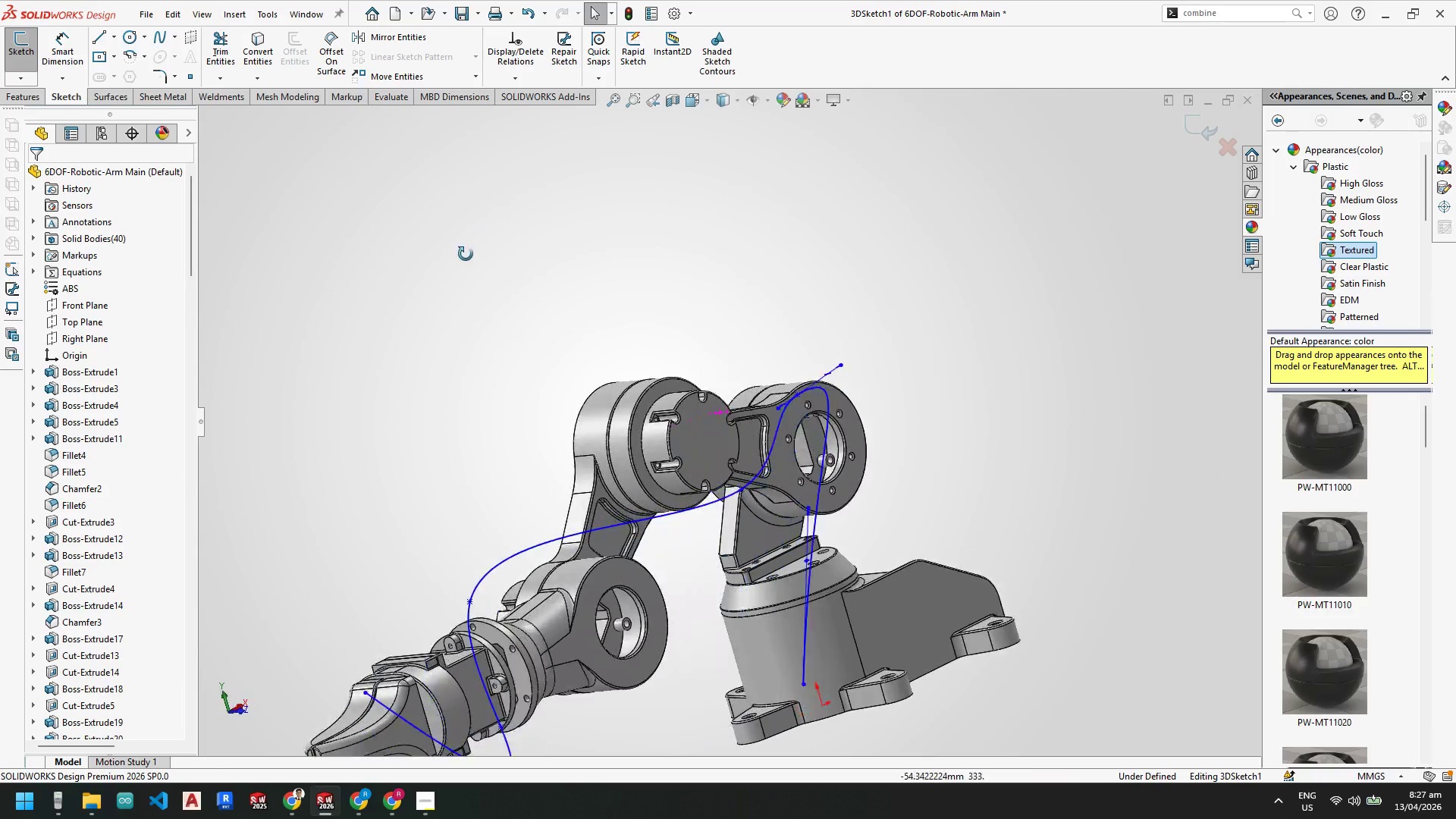 
scroll: coordinate [400, 355], scroll_direction: down, amount: 1.0
 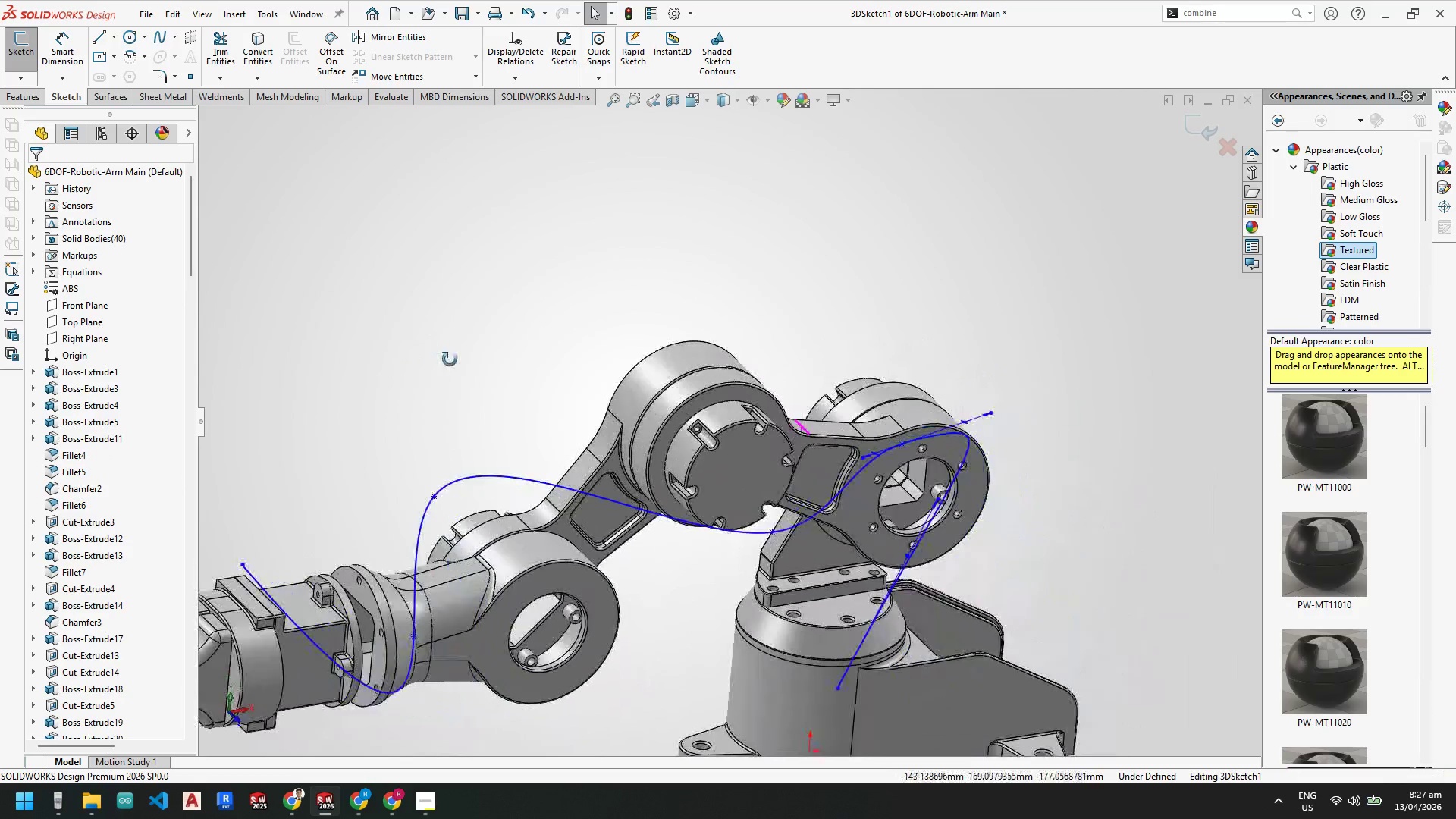 
key(Space)
 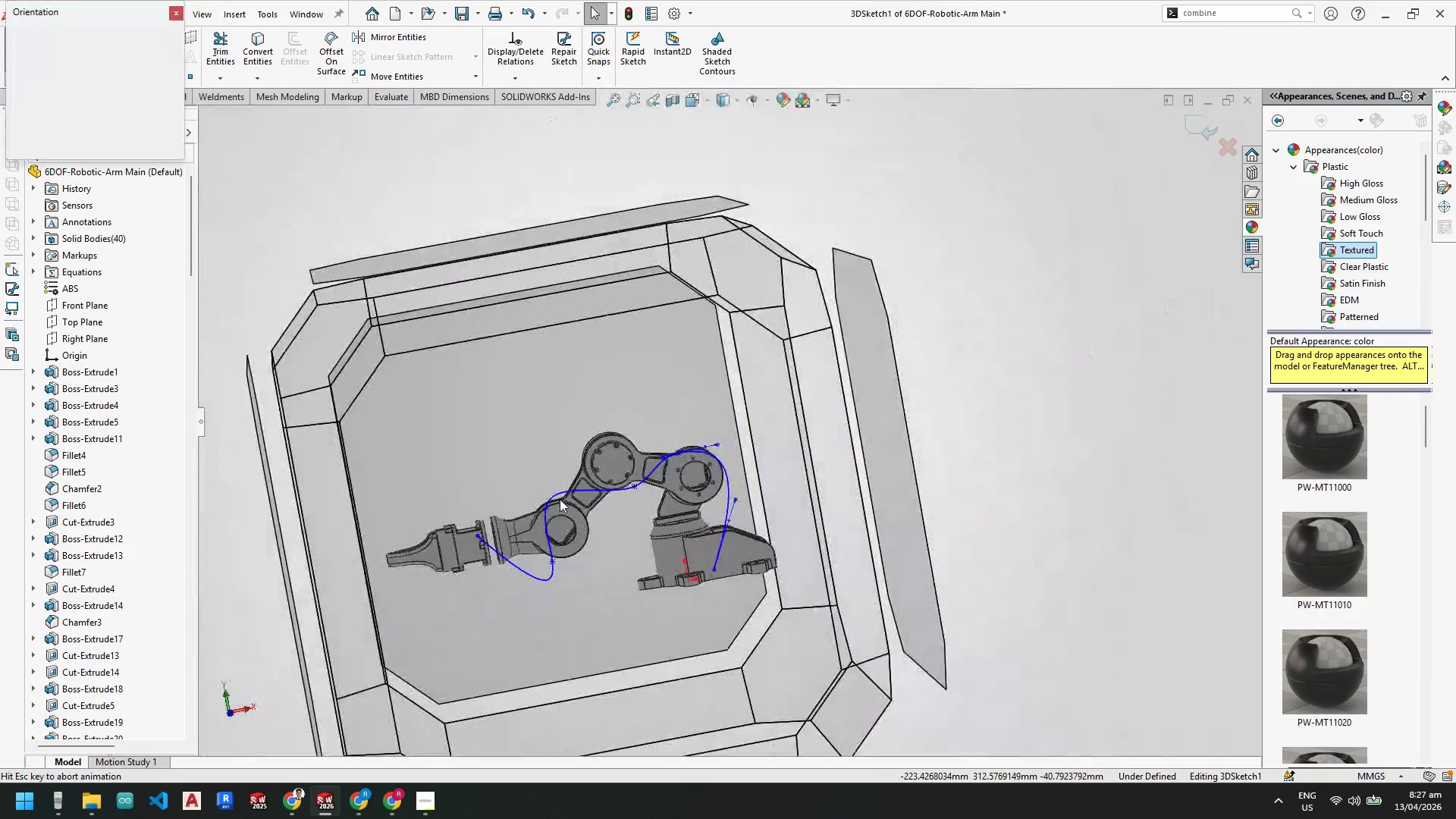 
left_click([552, 504])
 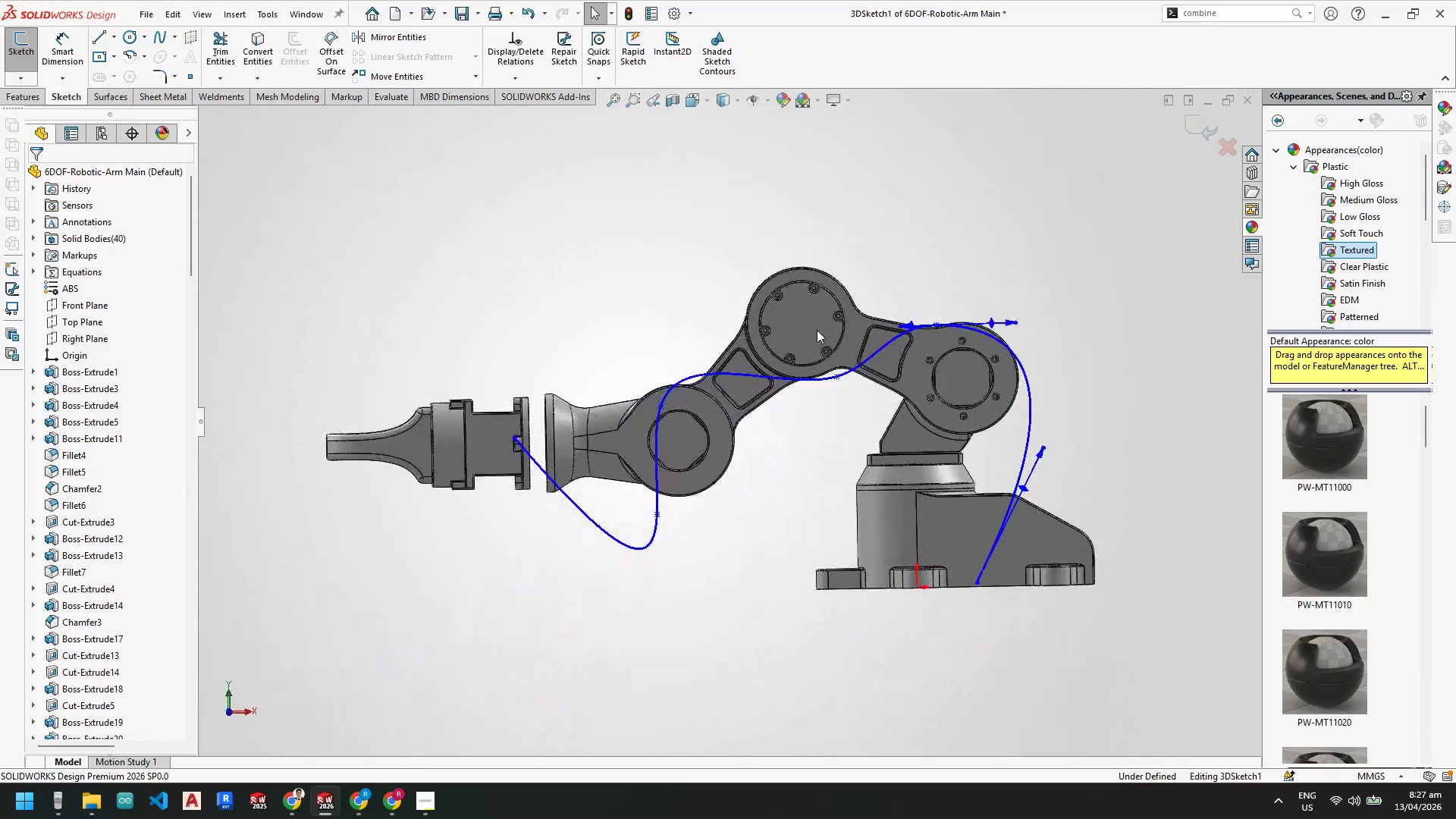 
scroll: coordinate [868, 375], scroll_direction: down, amount: 3.0
 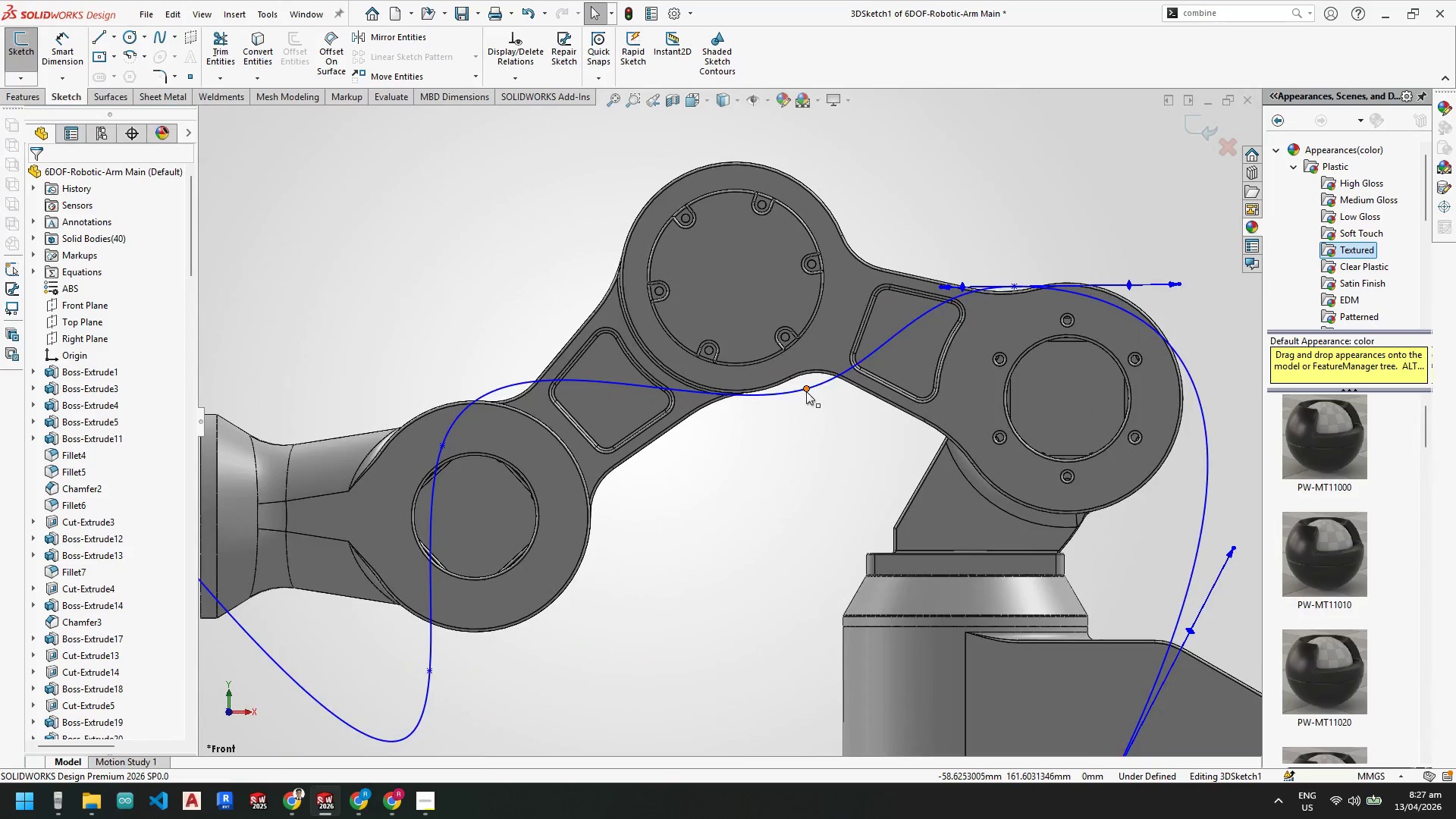 
left_click_drag(start_coordinate=[807, 391], to_coordinate=[767, 421])
 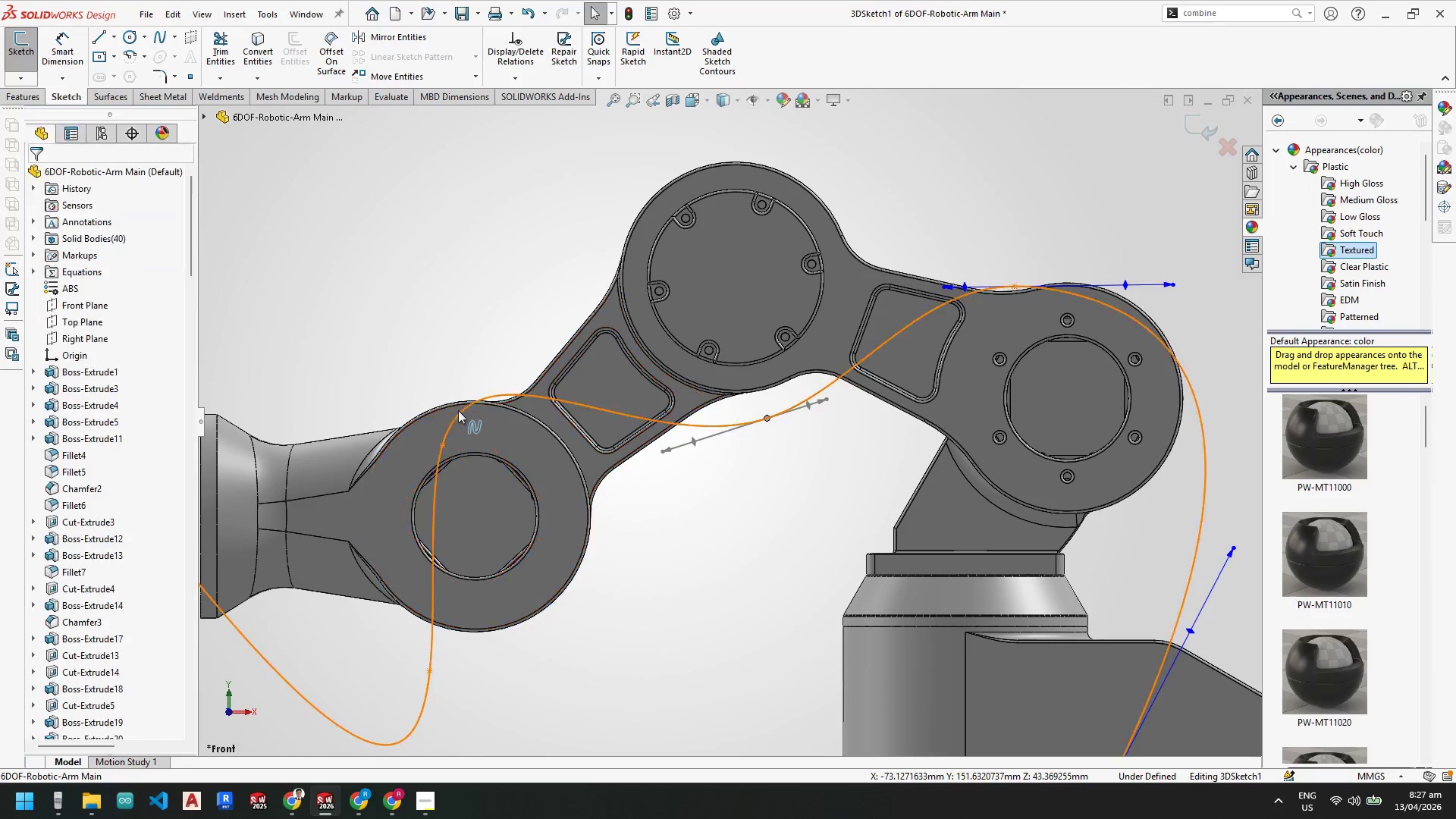 
key(Escape)
 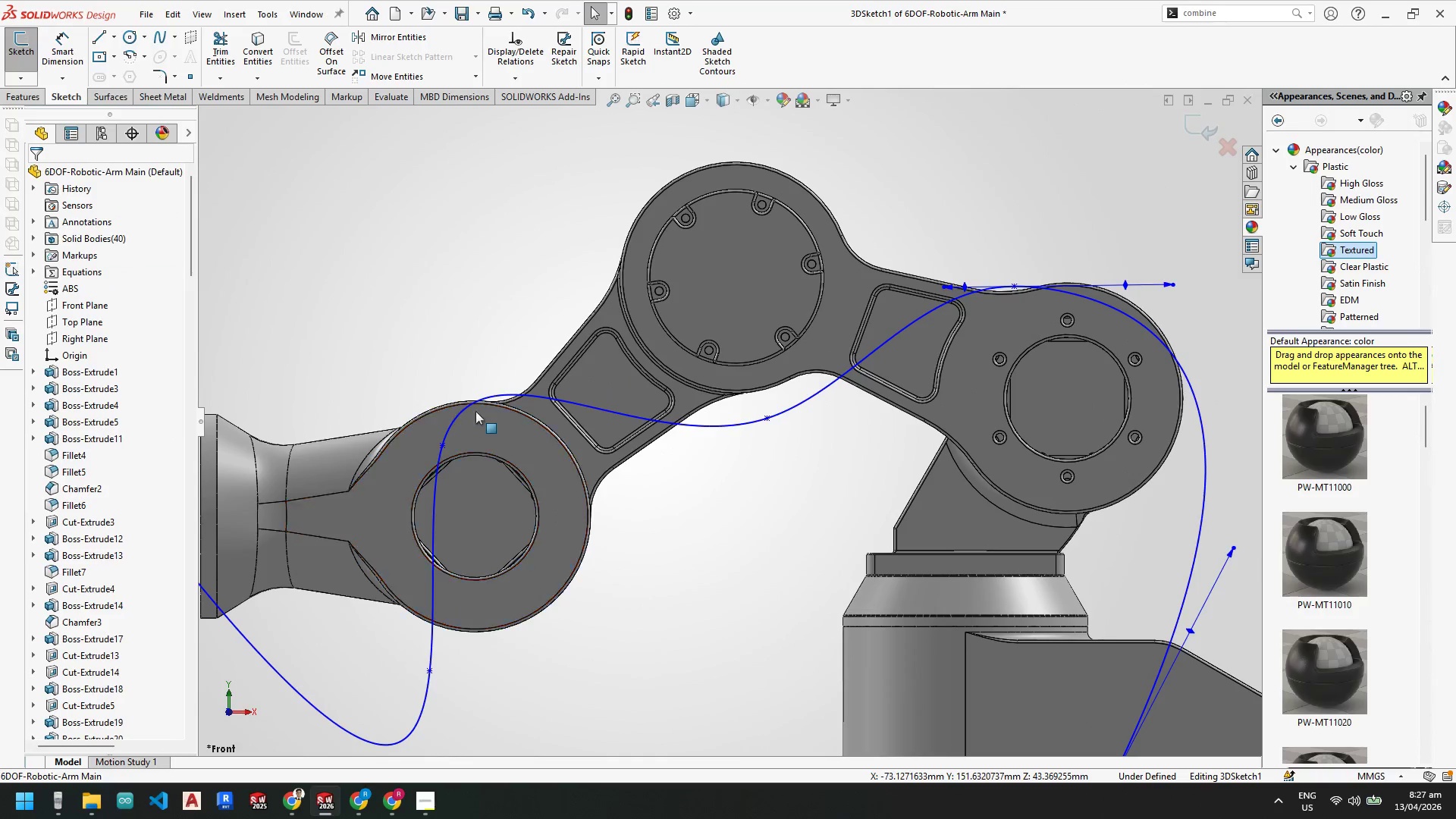 
key(Escape)
 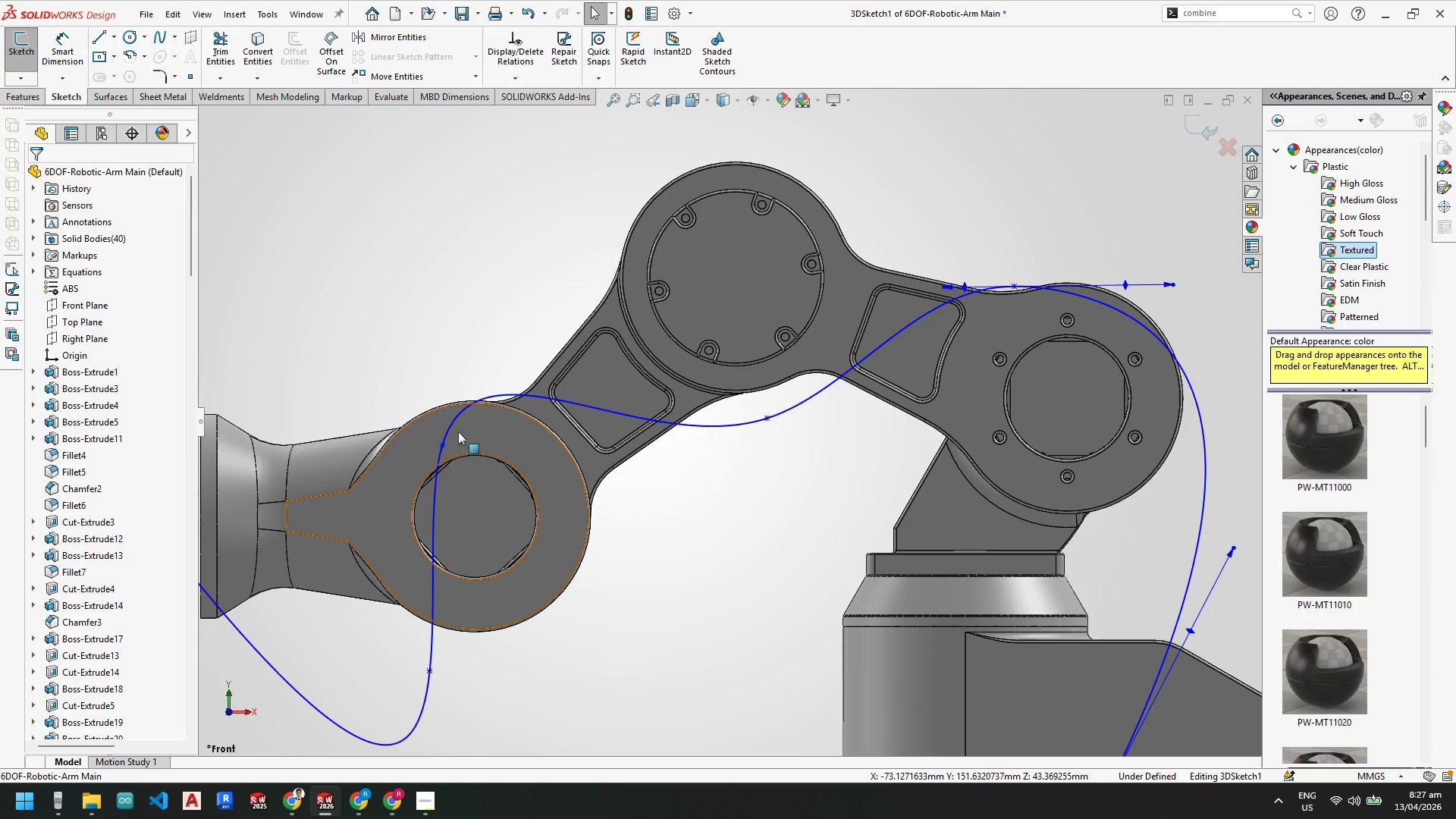 
key(Escape)
 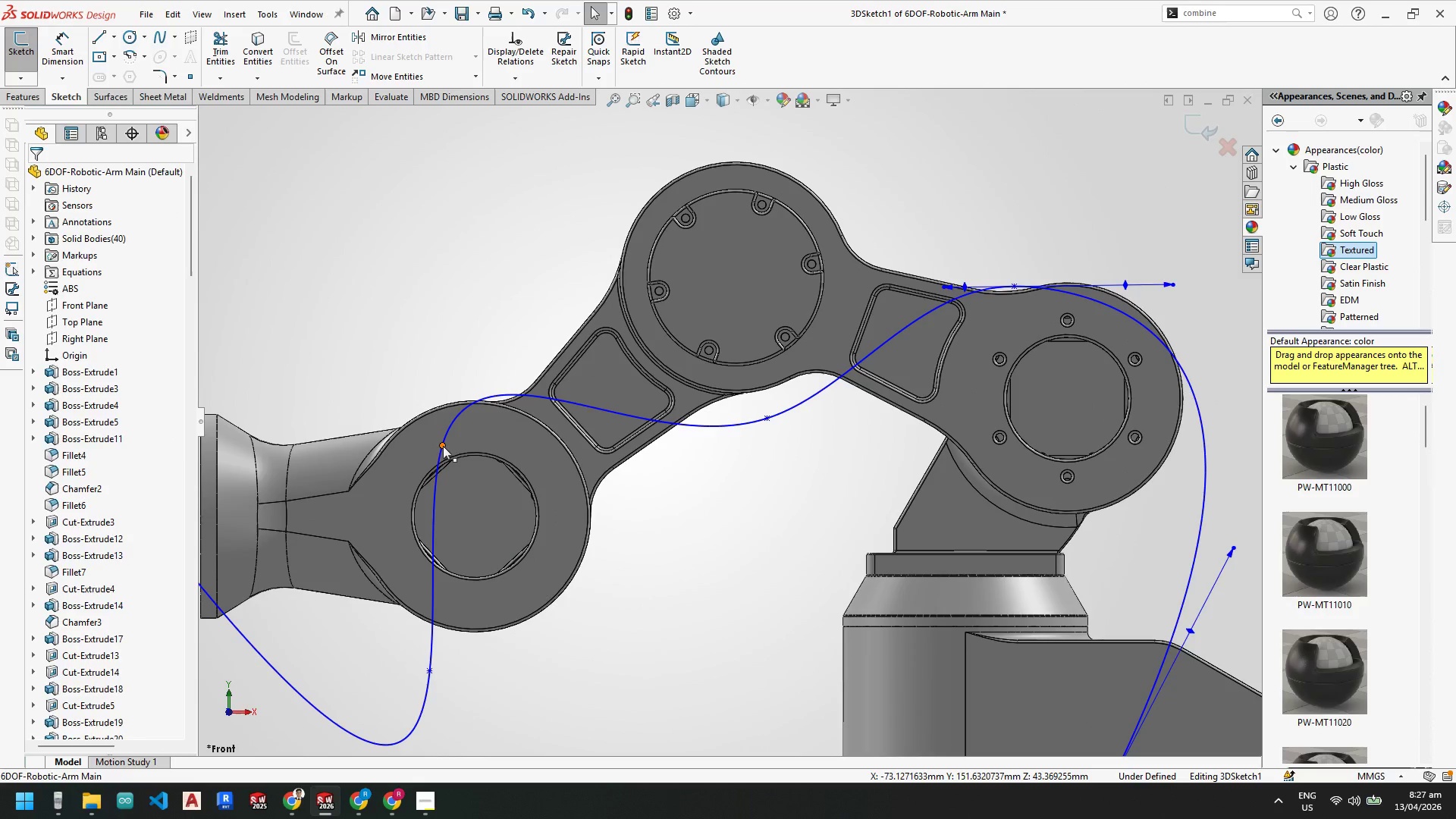 
left_click_drag(start_coordinate=[443, 446], to_coordinate=[422, 400])
 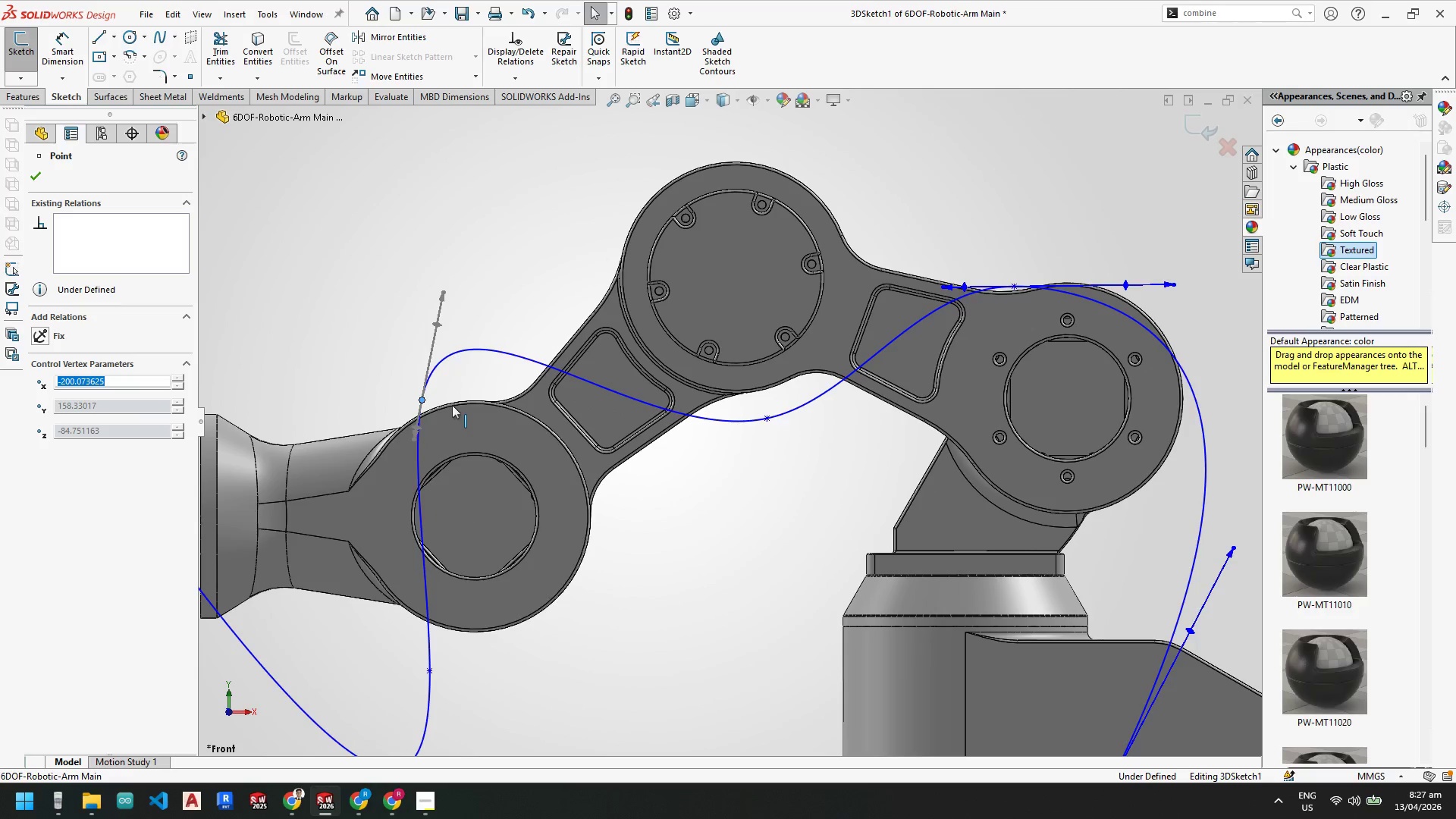 
key(Escape)
 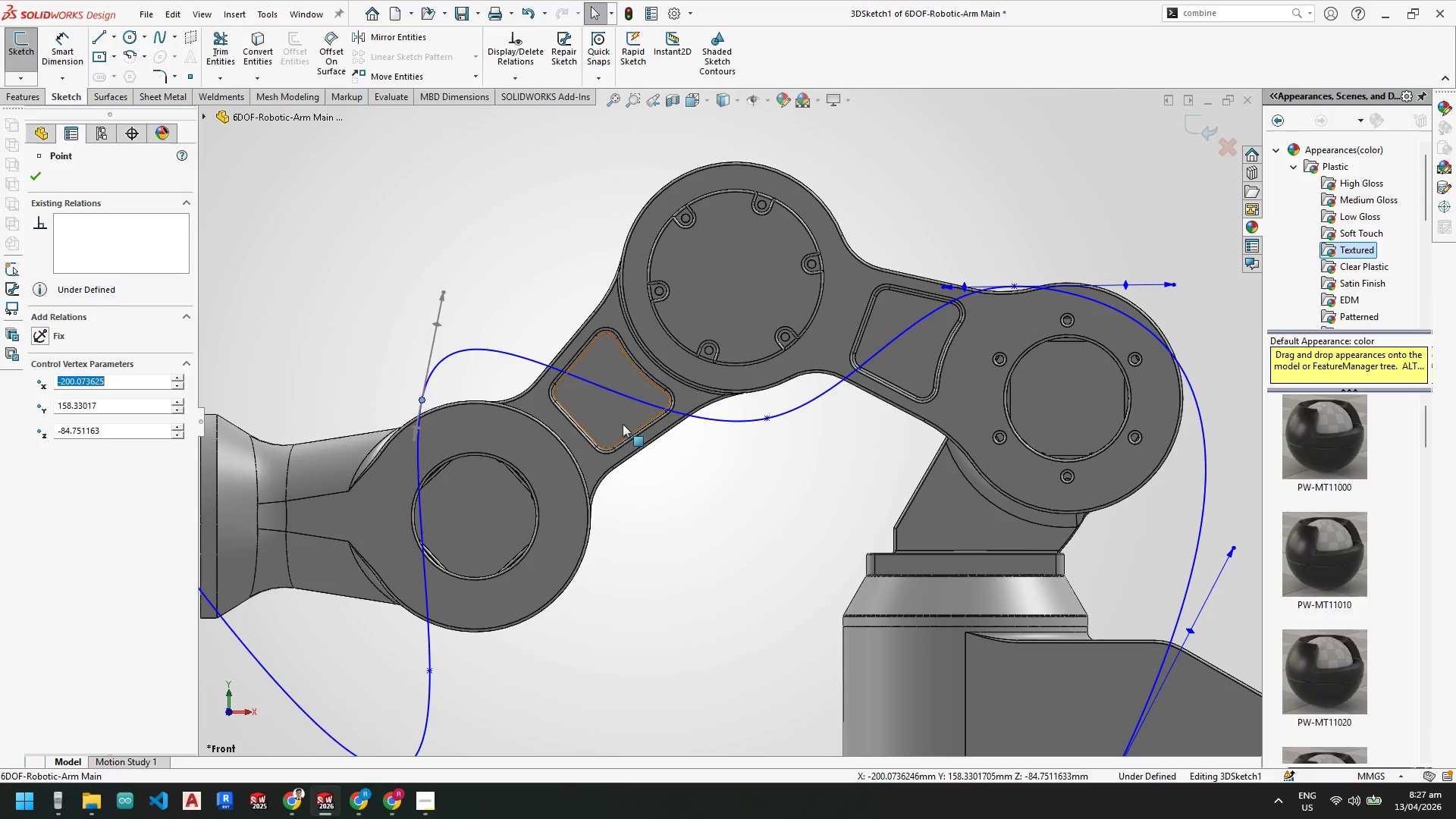 
key(Escape)
 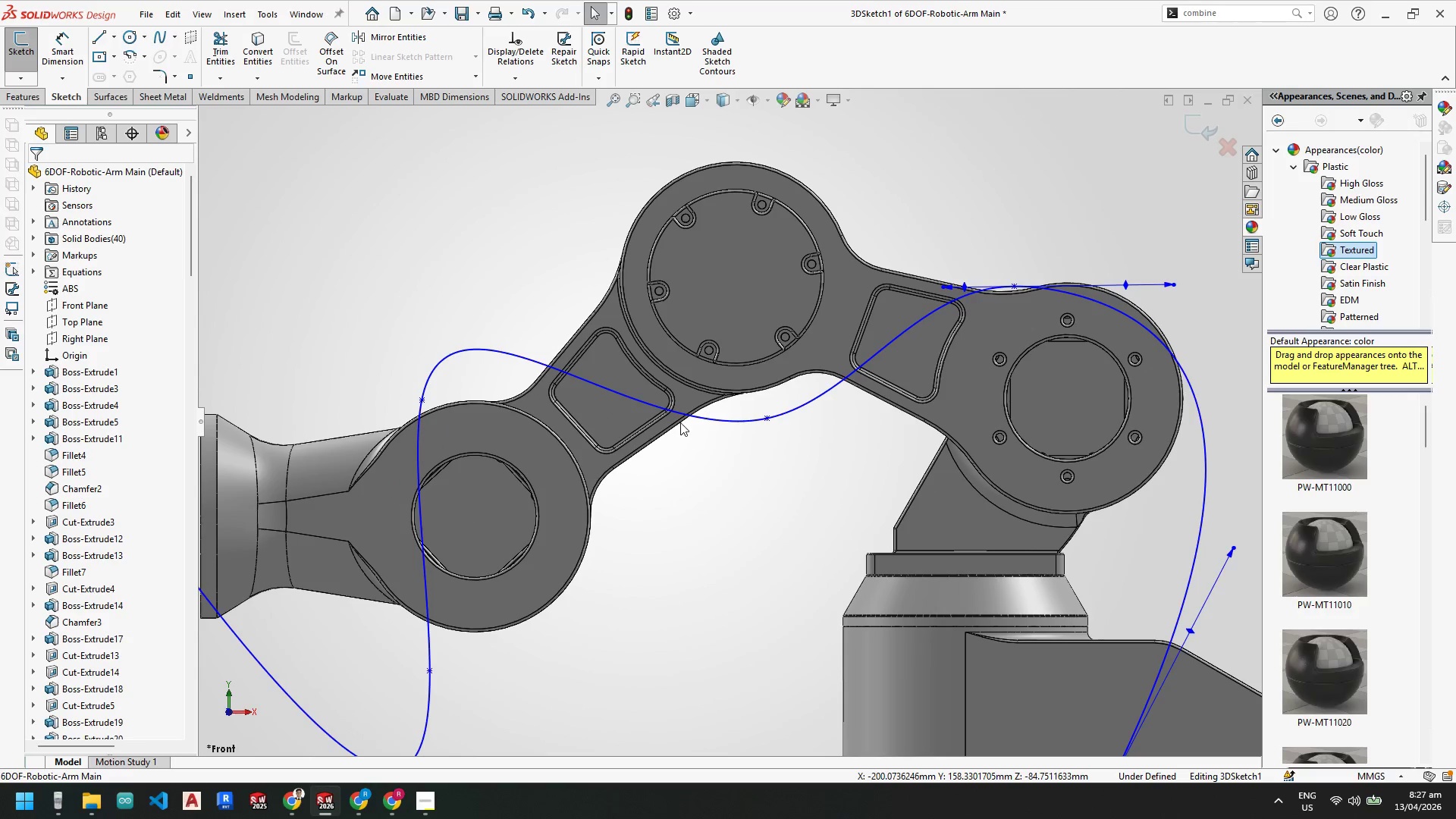 
key(Escape)
 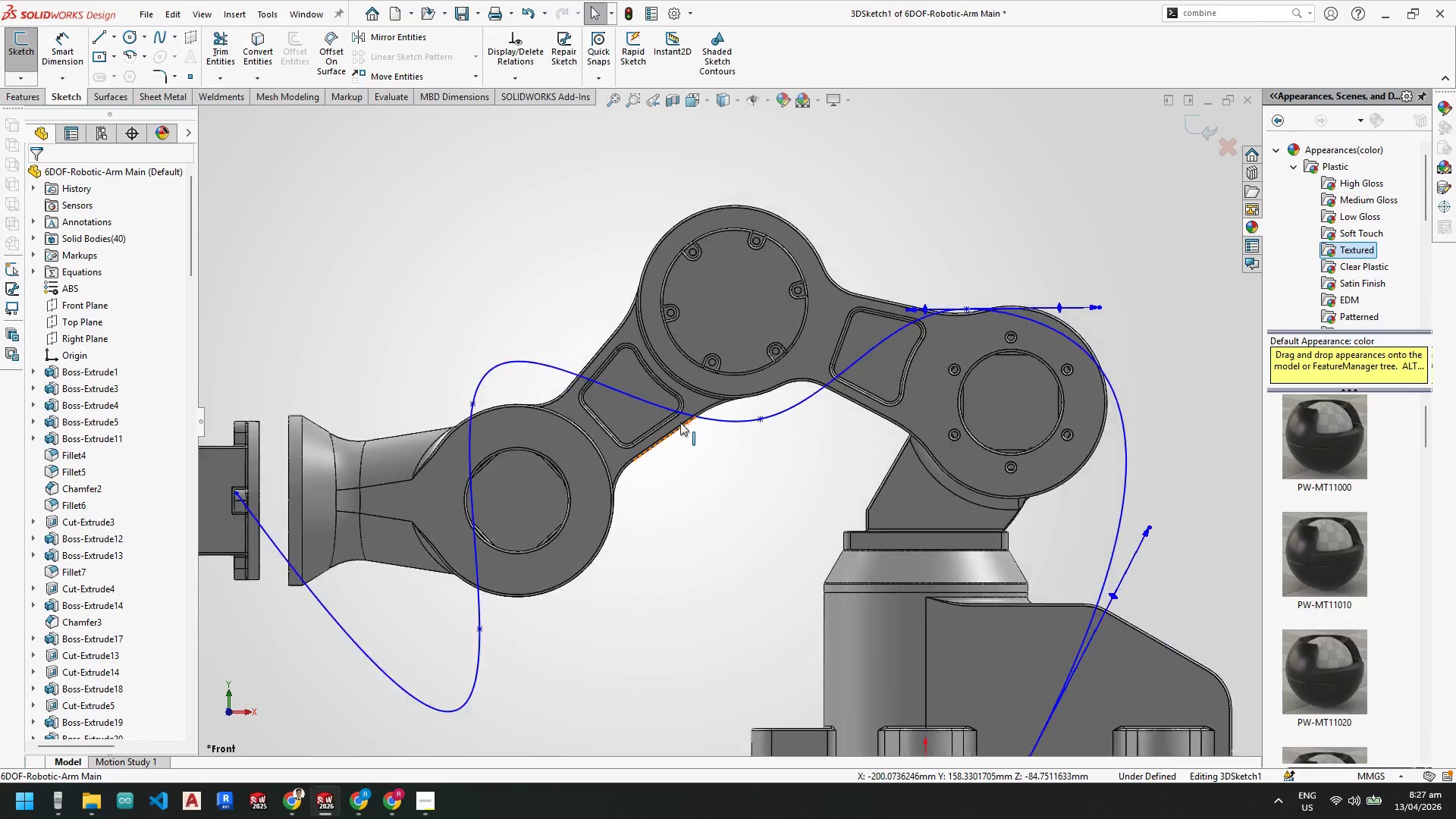 
scroll: coordinate [680, 422], scroll_direction: up, amount: 2.0
 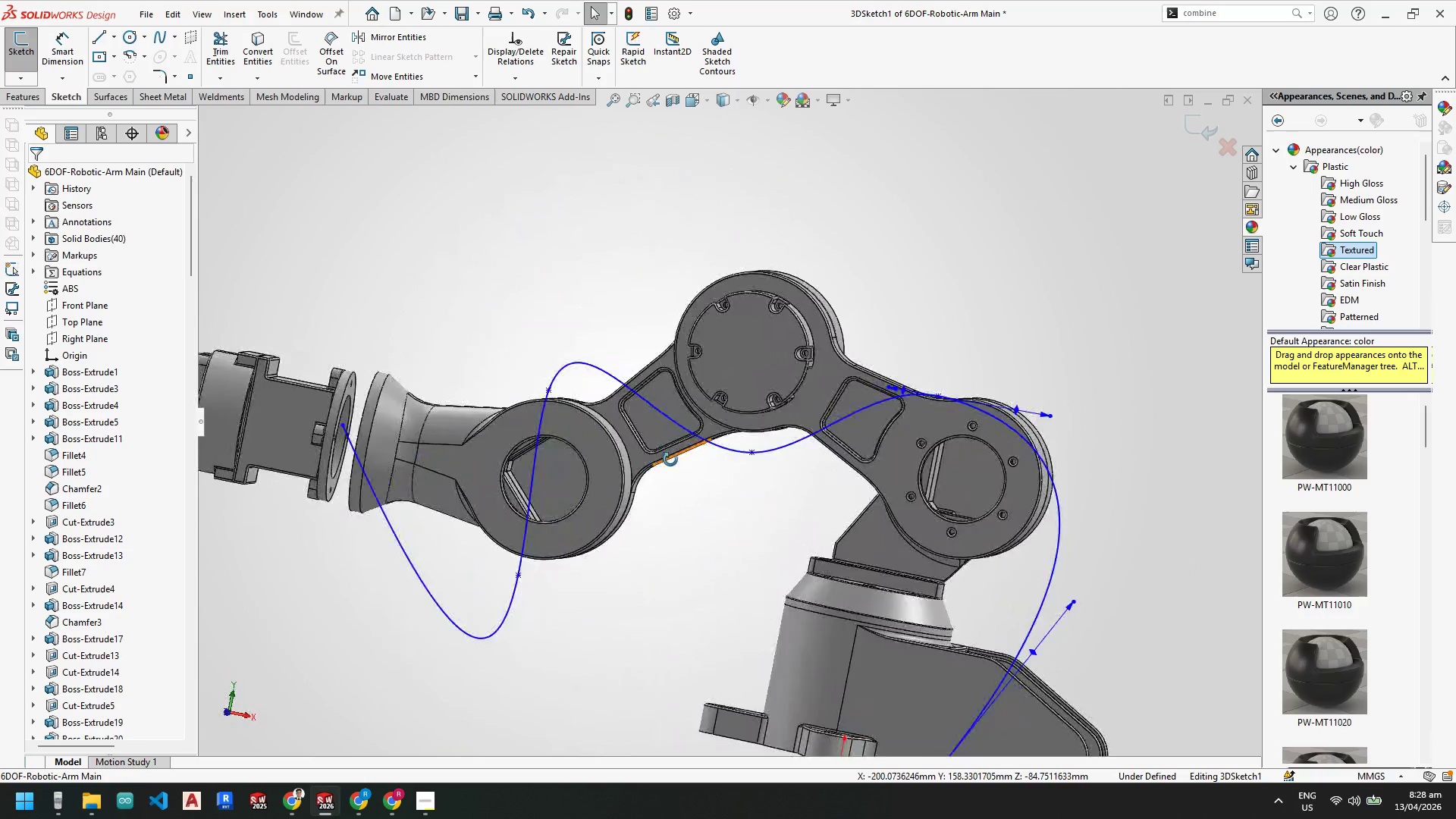 
wait(6.04)
 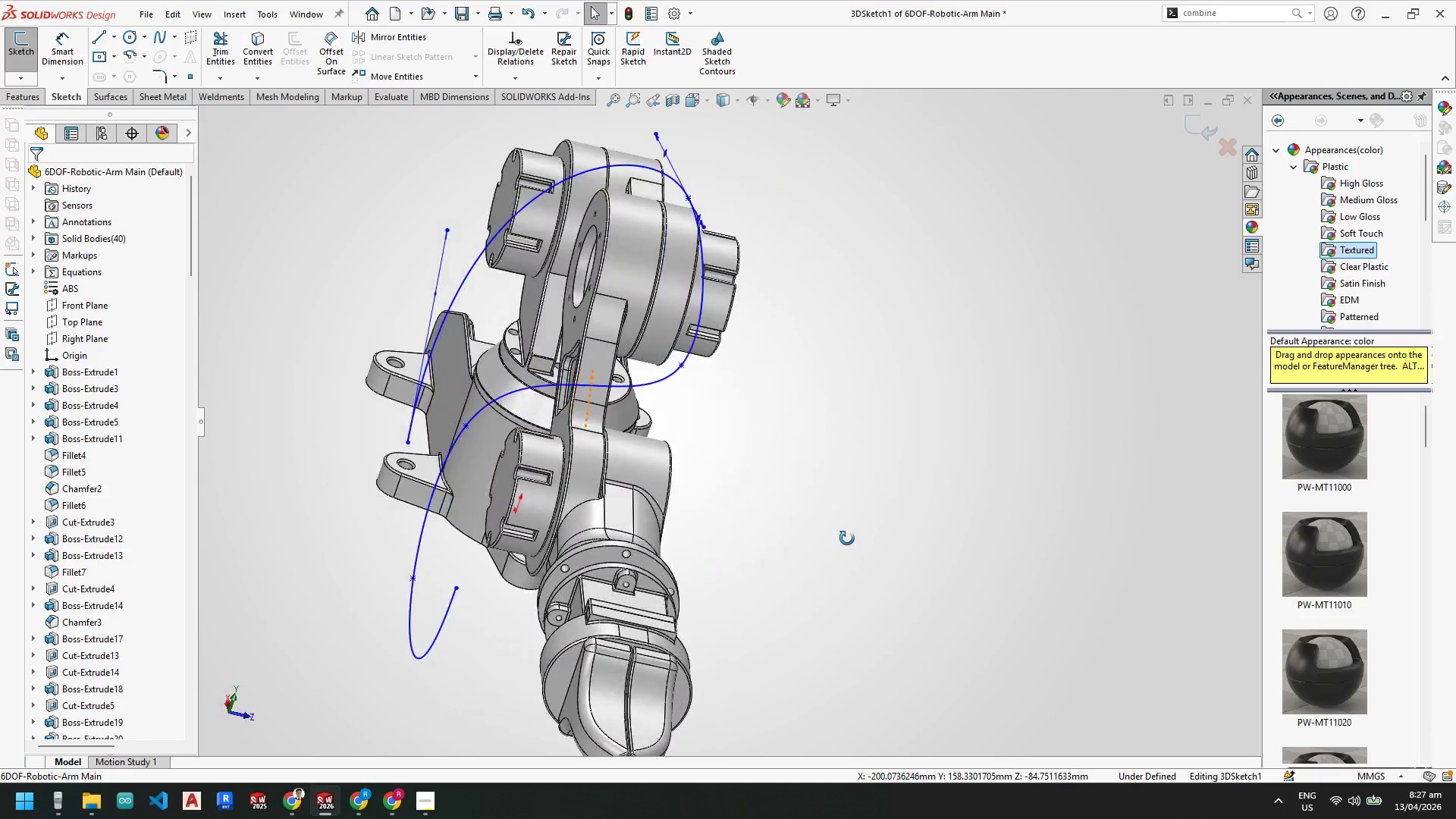 
key(Escape)
 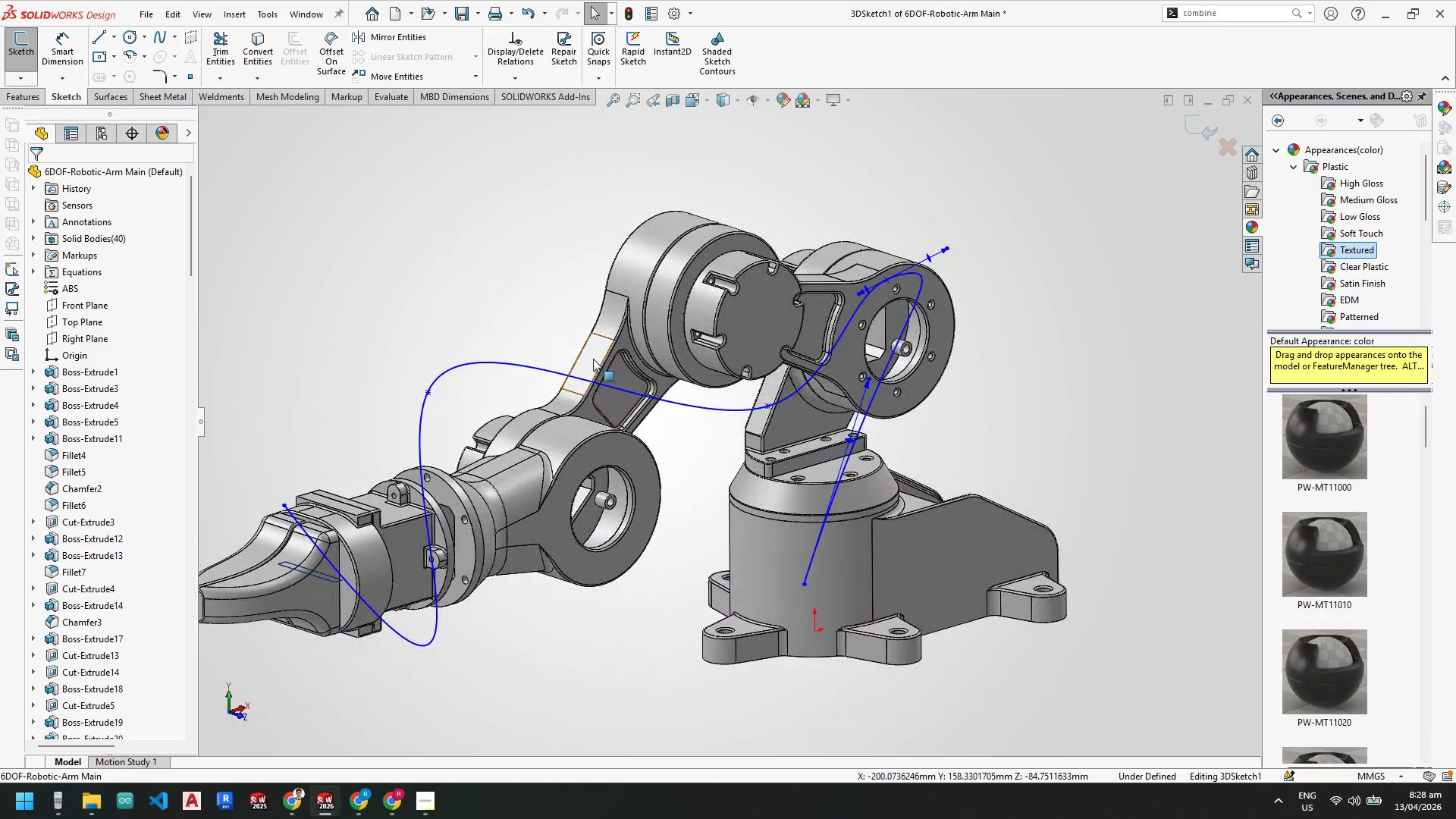 
scroll: coordinate [593, 359], scroll_direction: down, amount: 1.0
 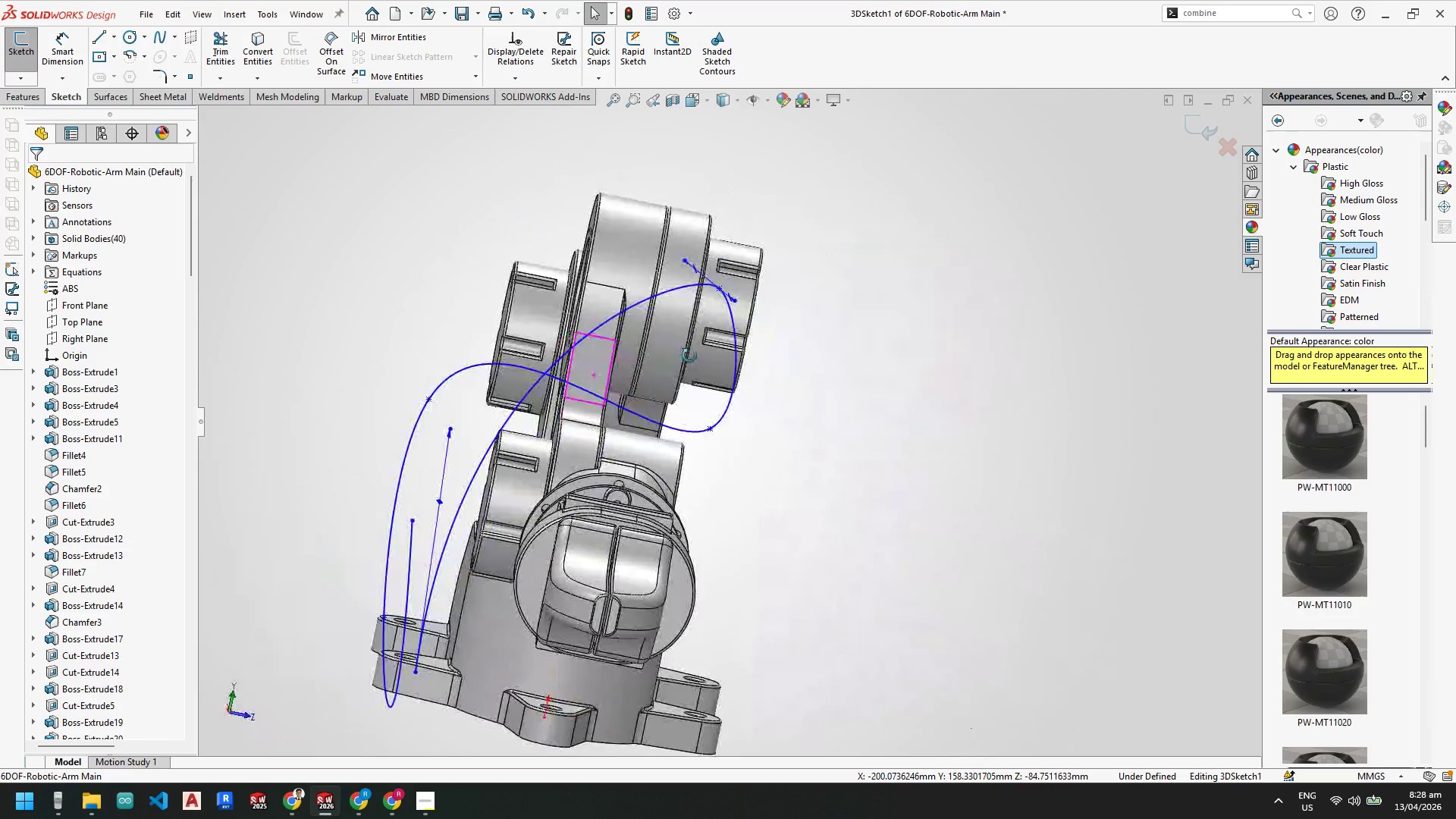 
key(Space)
 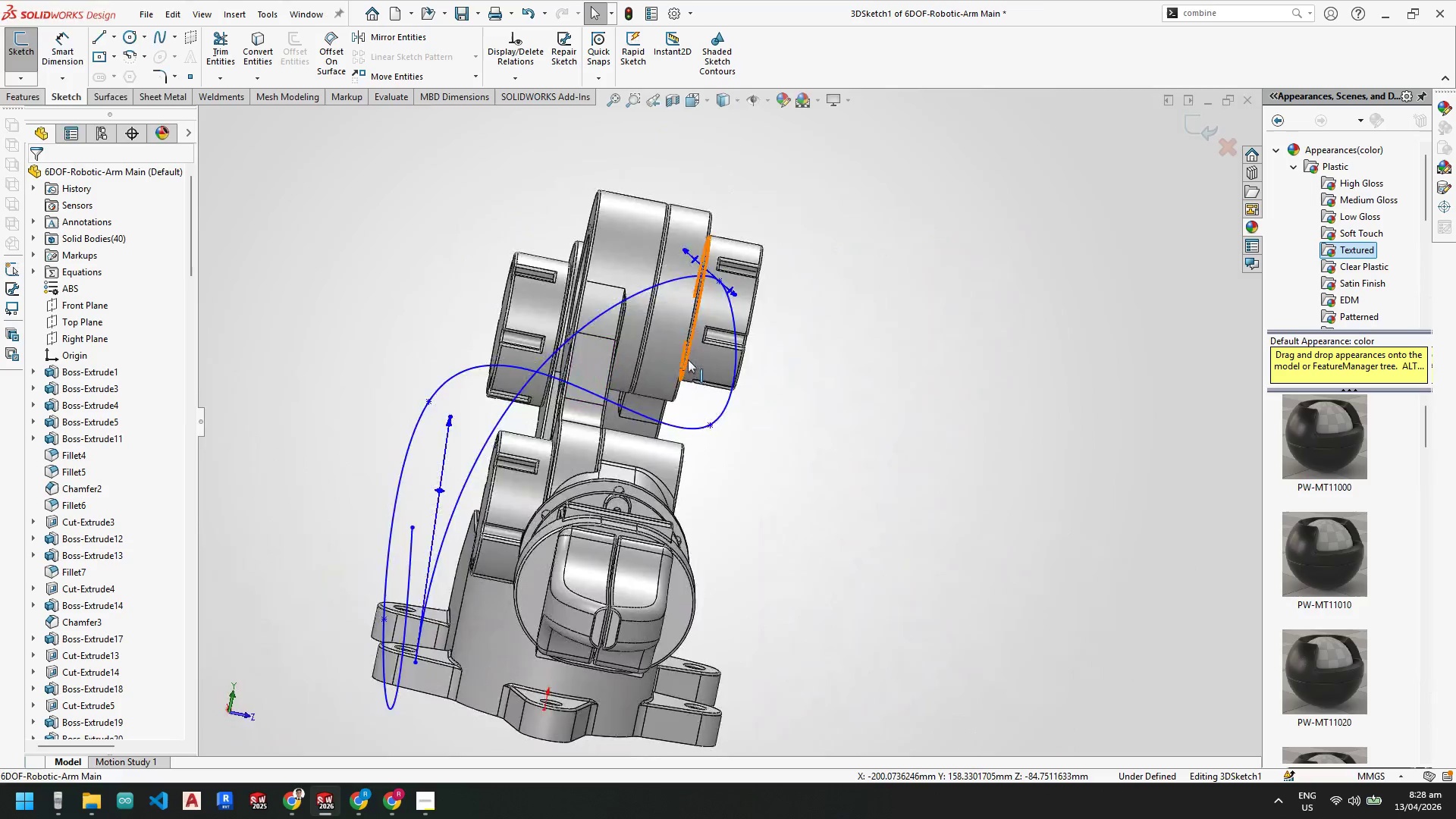 
scroll: coordinate [688, 359], scroll_direction: down, amount: 1.0
 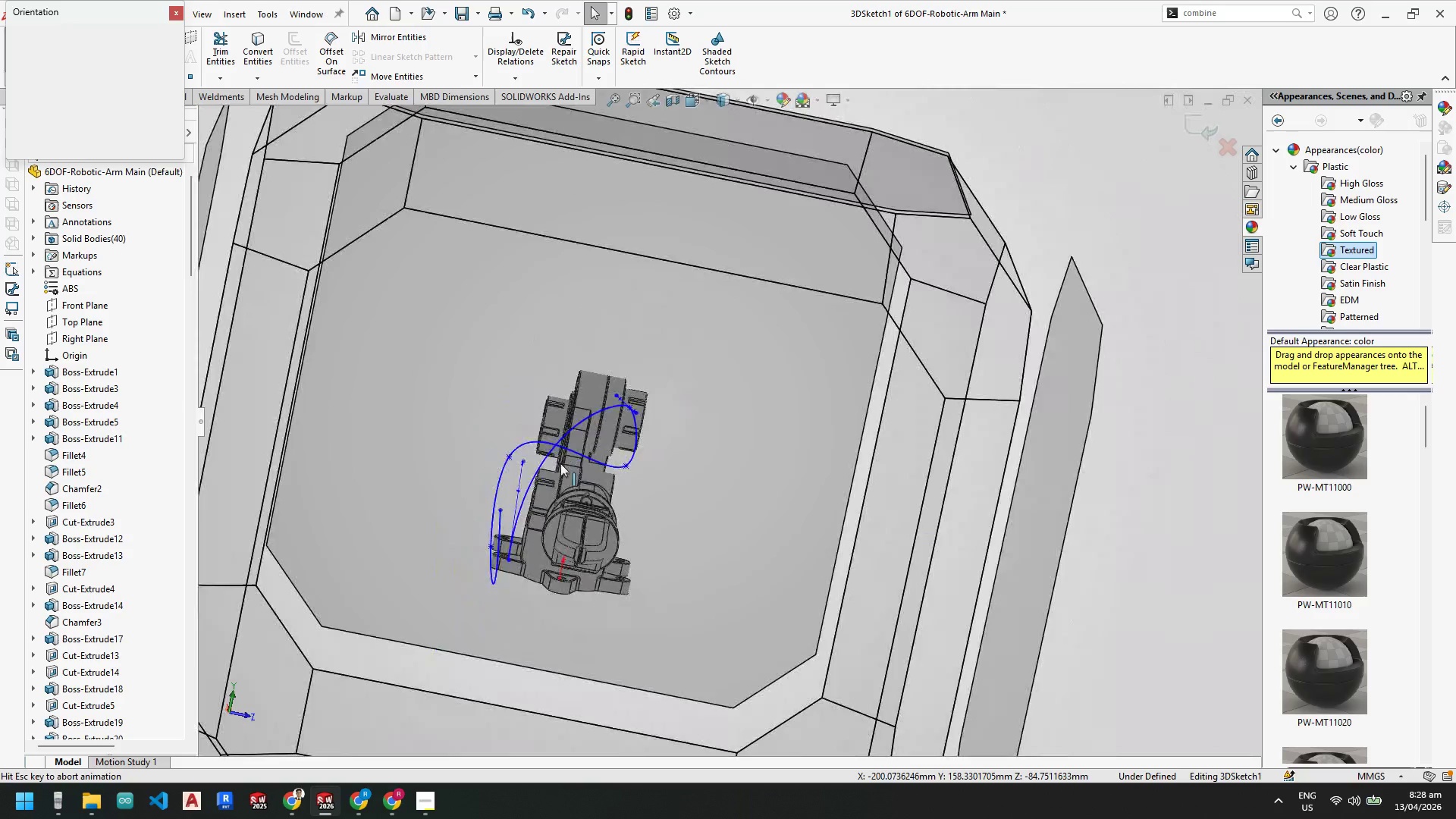 
left_click([561, 467])
 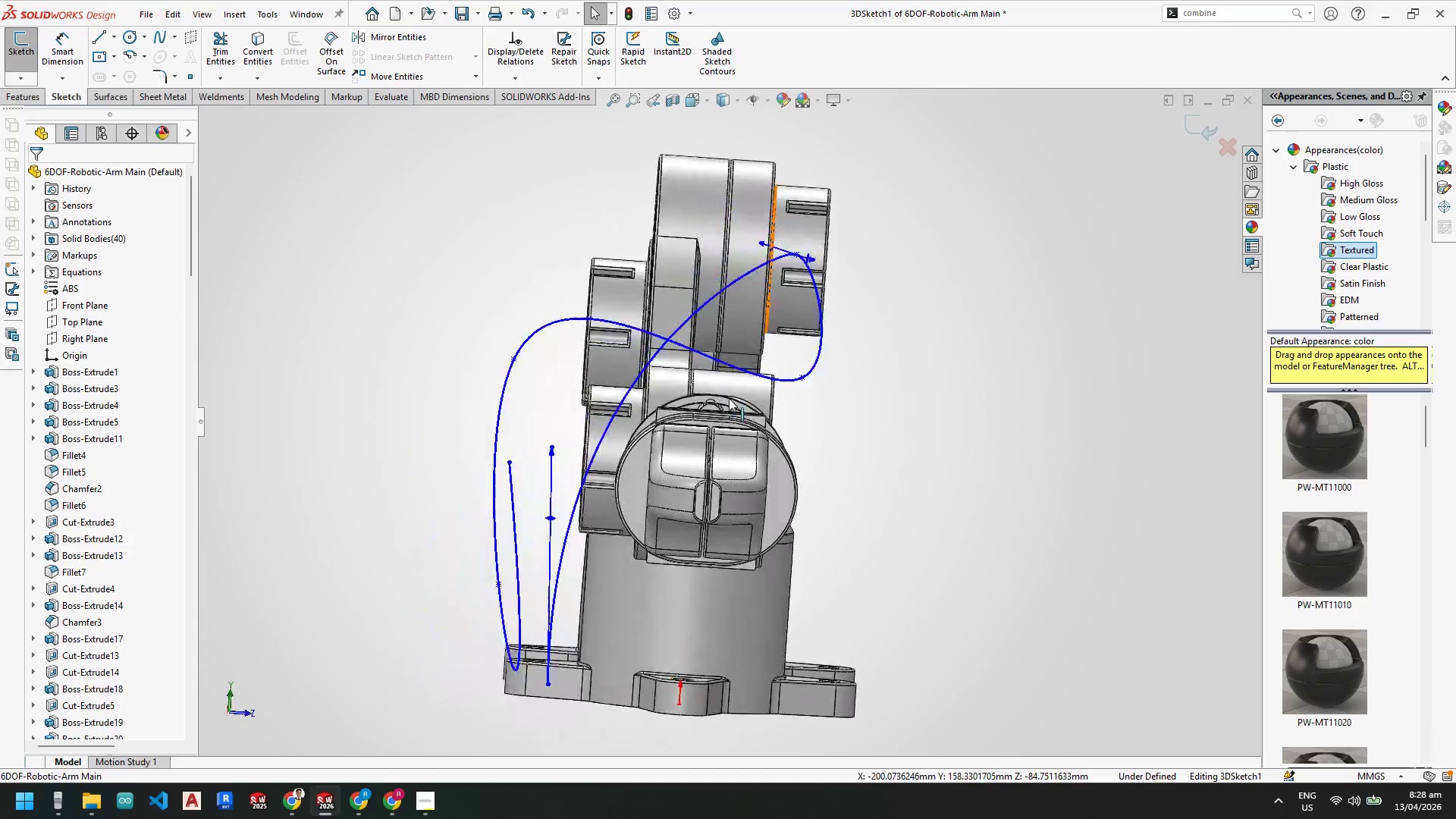 
scroll: coordinate [750, 268], scroll_direction: down, amount: 1.0
 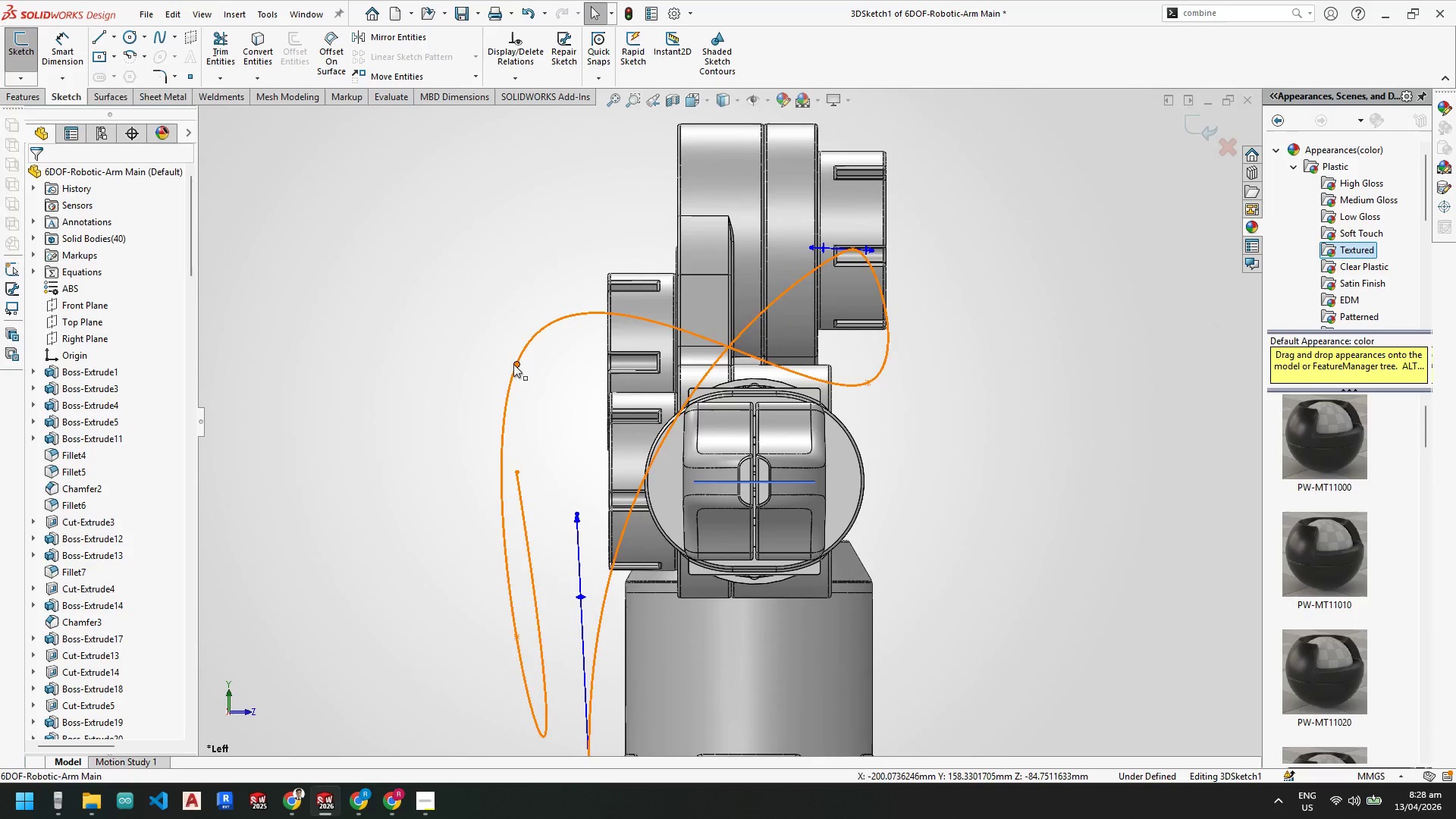 
left_click_drag(start_coordinate=[513, 366], to_coordinate=[621, 368])
 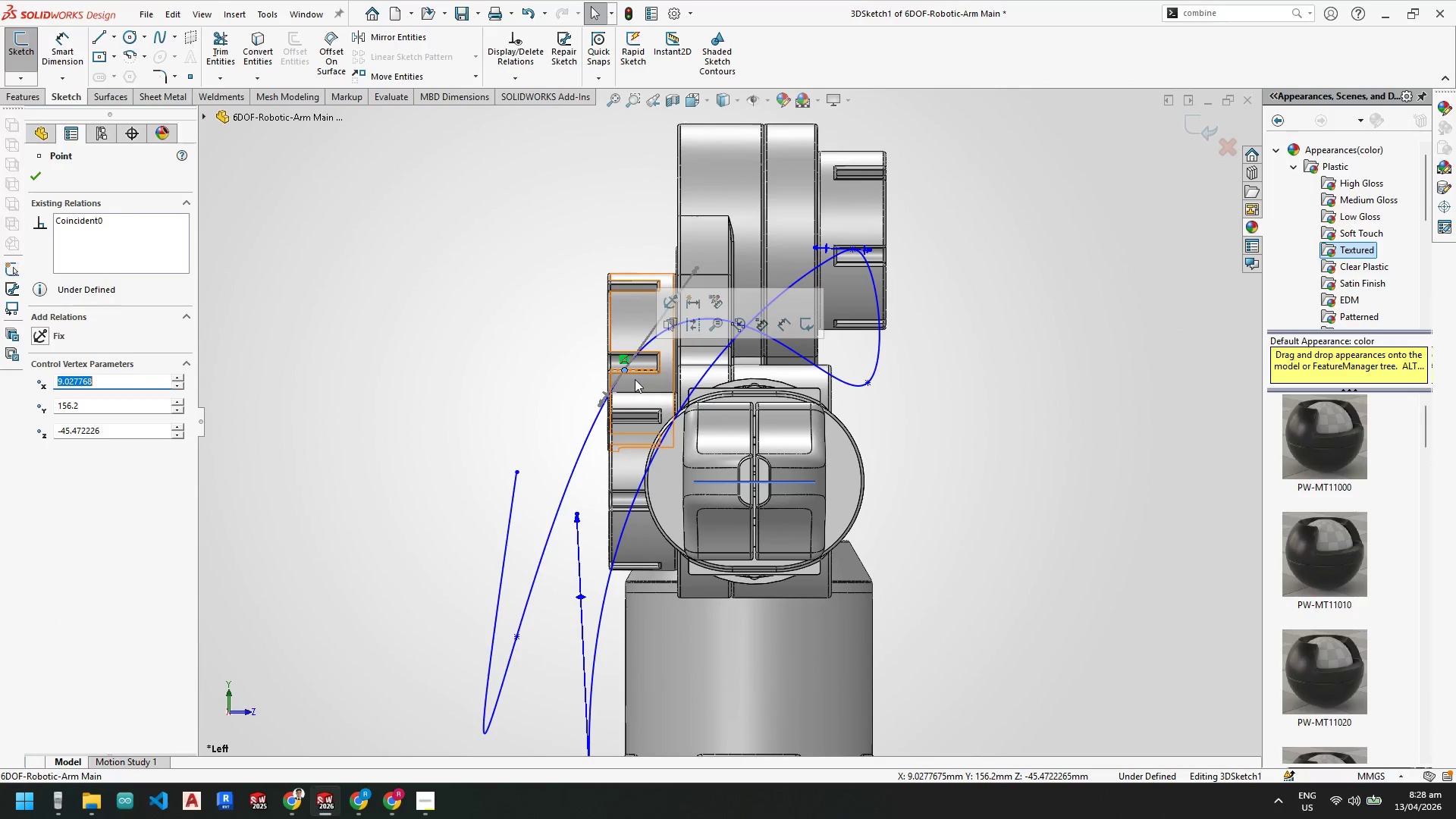 
key(Escape)
 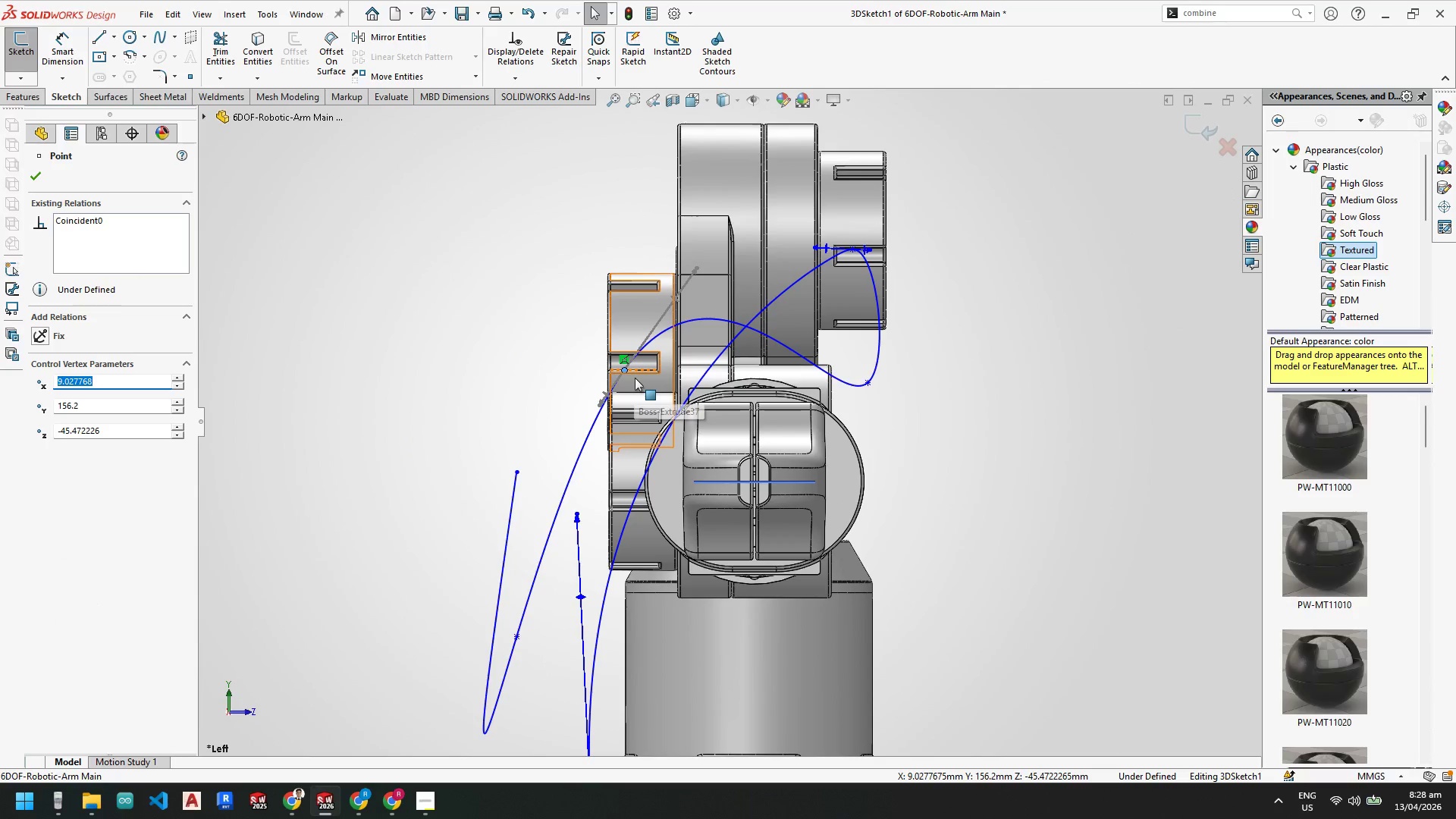 
key(Control+Z)
 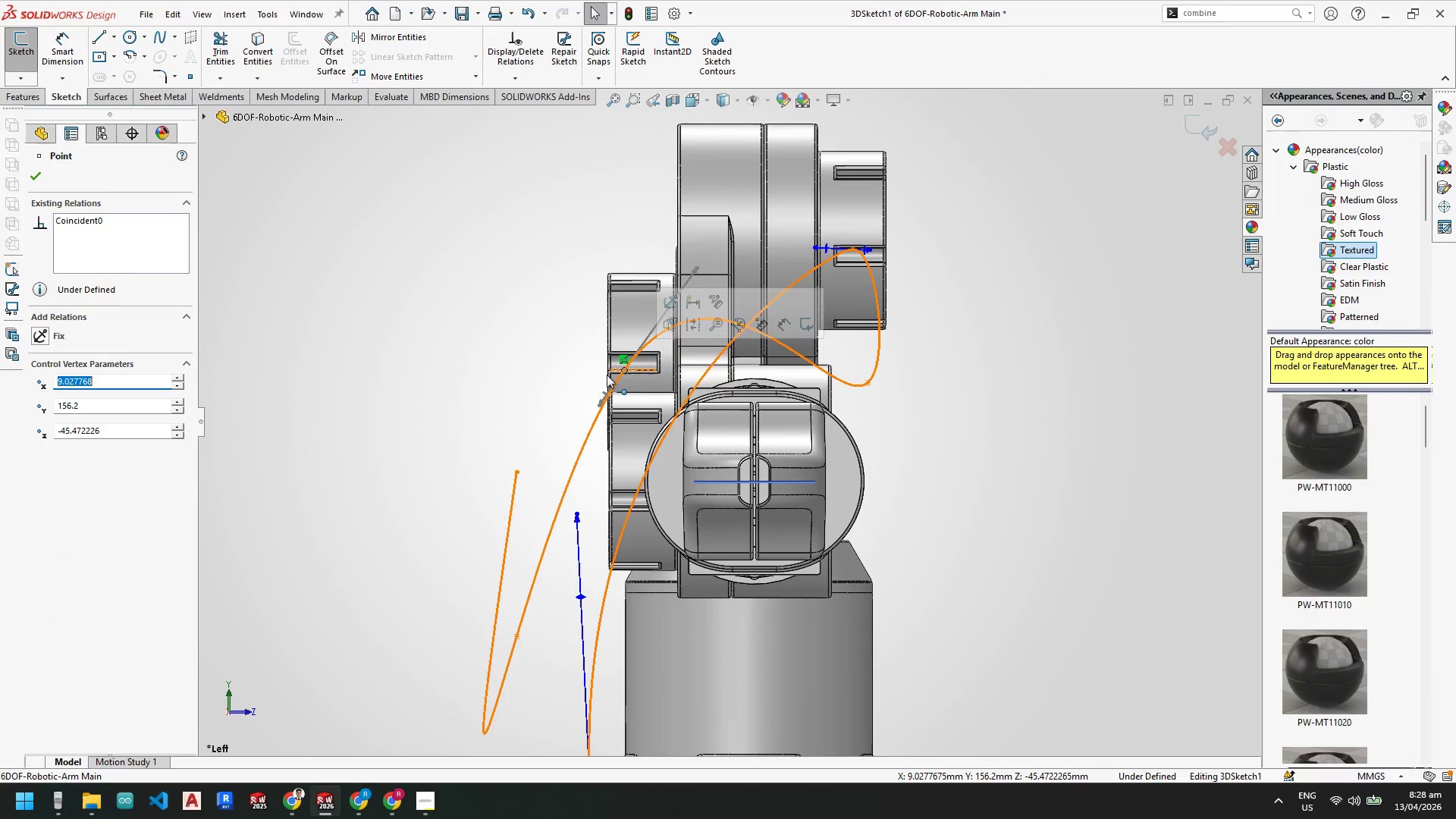 
left_click([557, 356])
 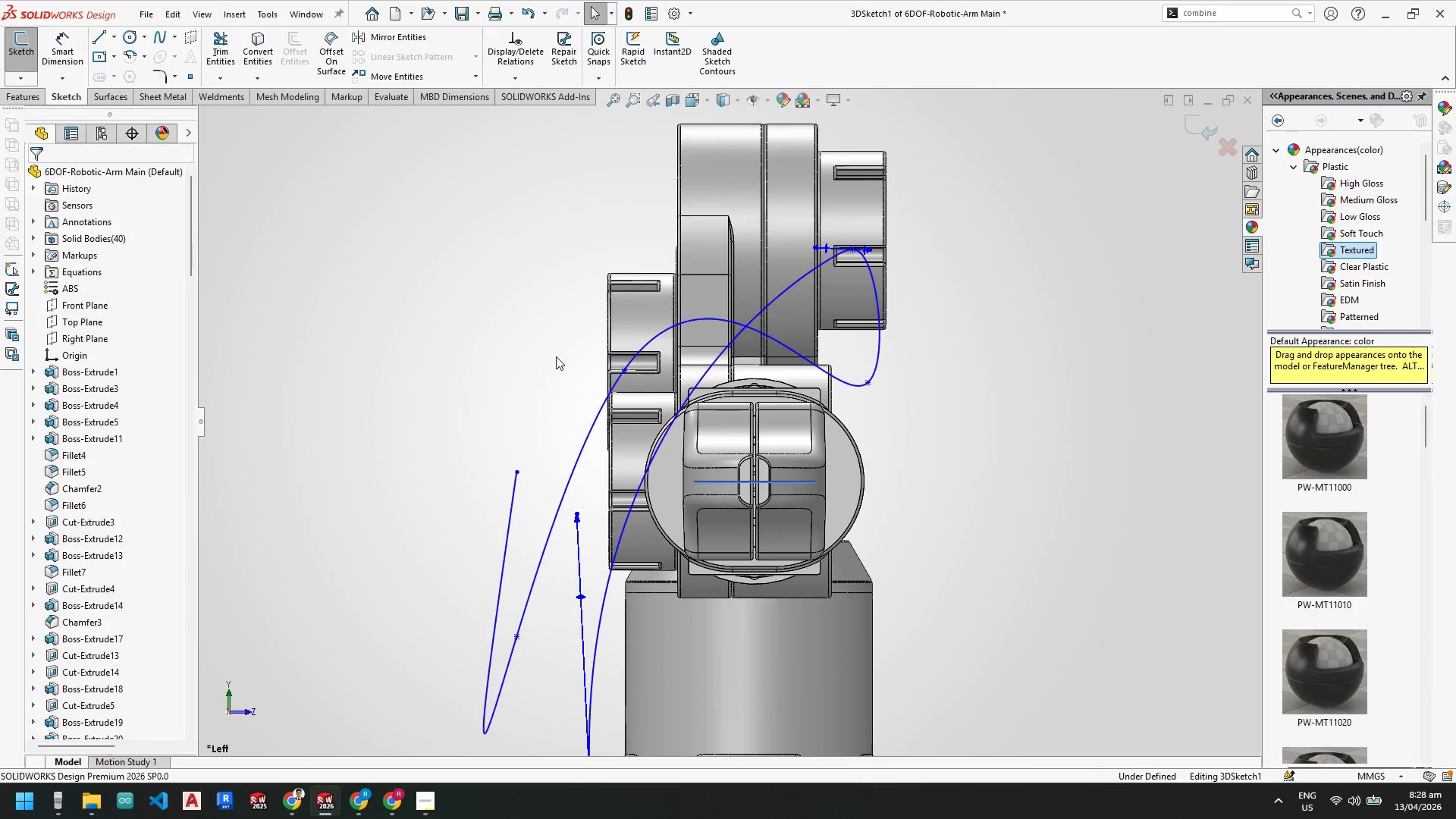 
key(Control+Z)
 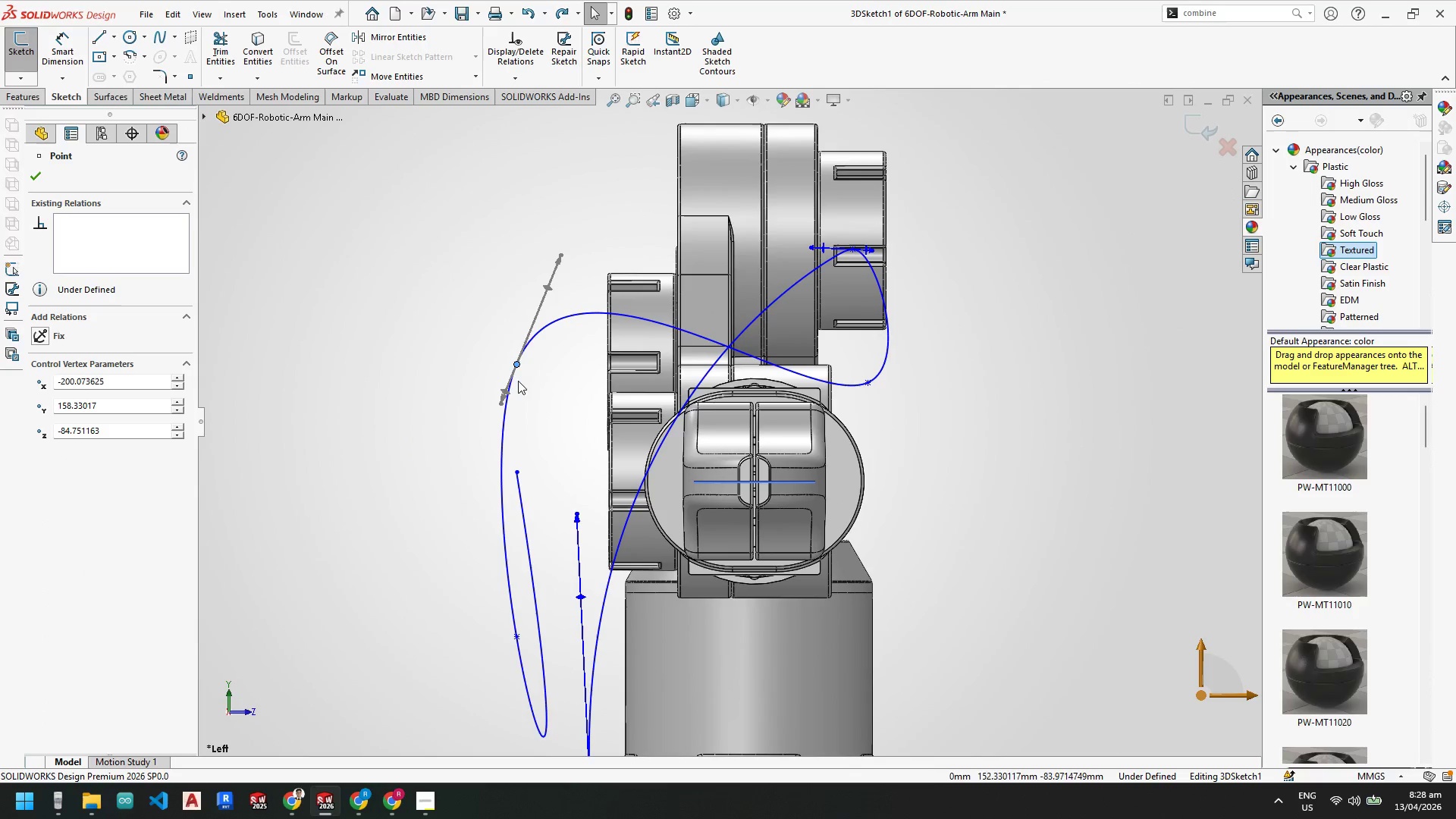 
key(Escape)
 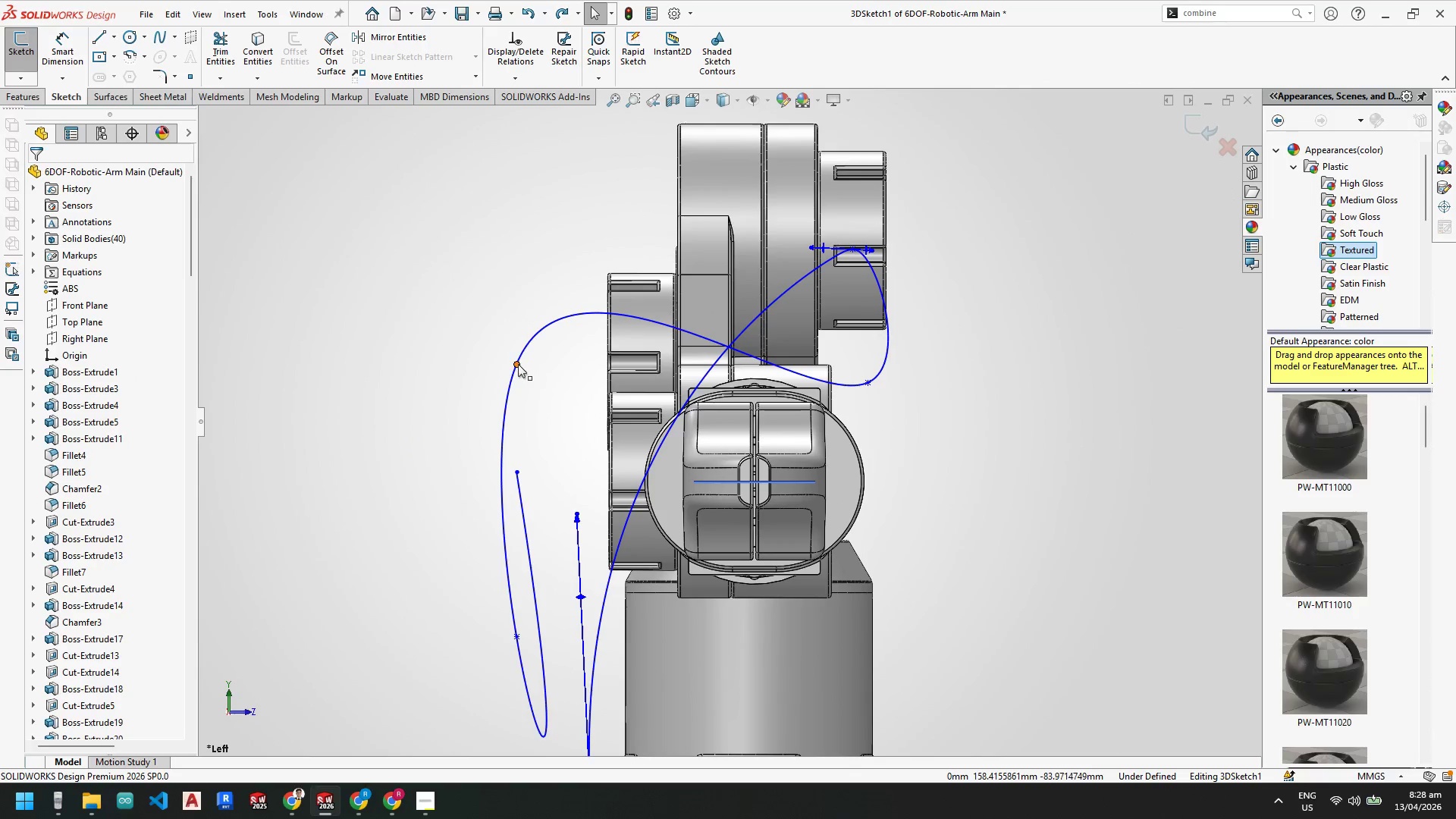 
left_click_drag(start_coordinate=[518, 364], to_coordinate=[581, 399])
 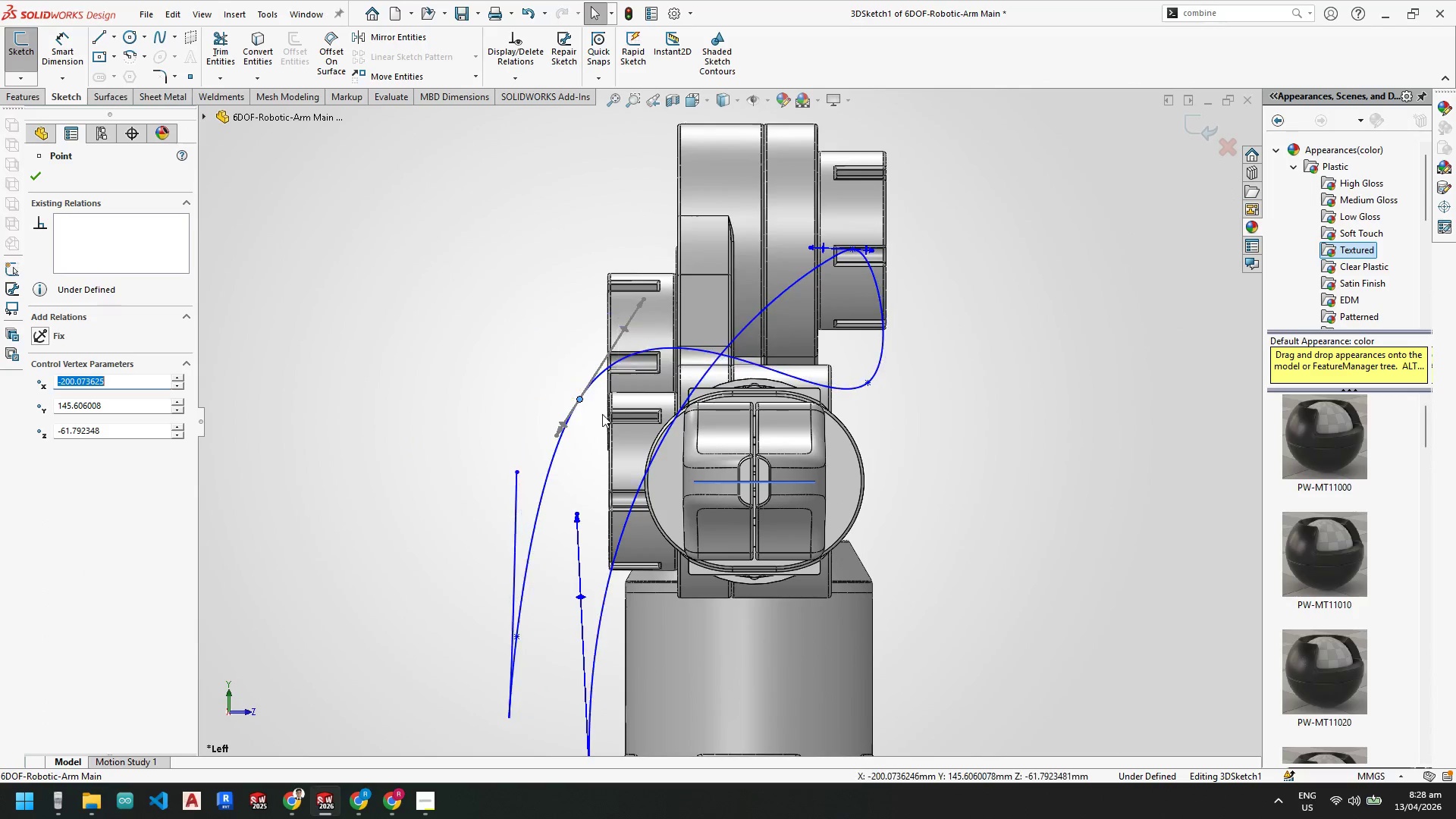 
key(Escape)
 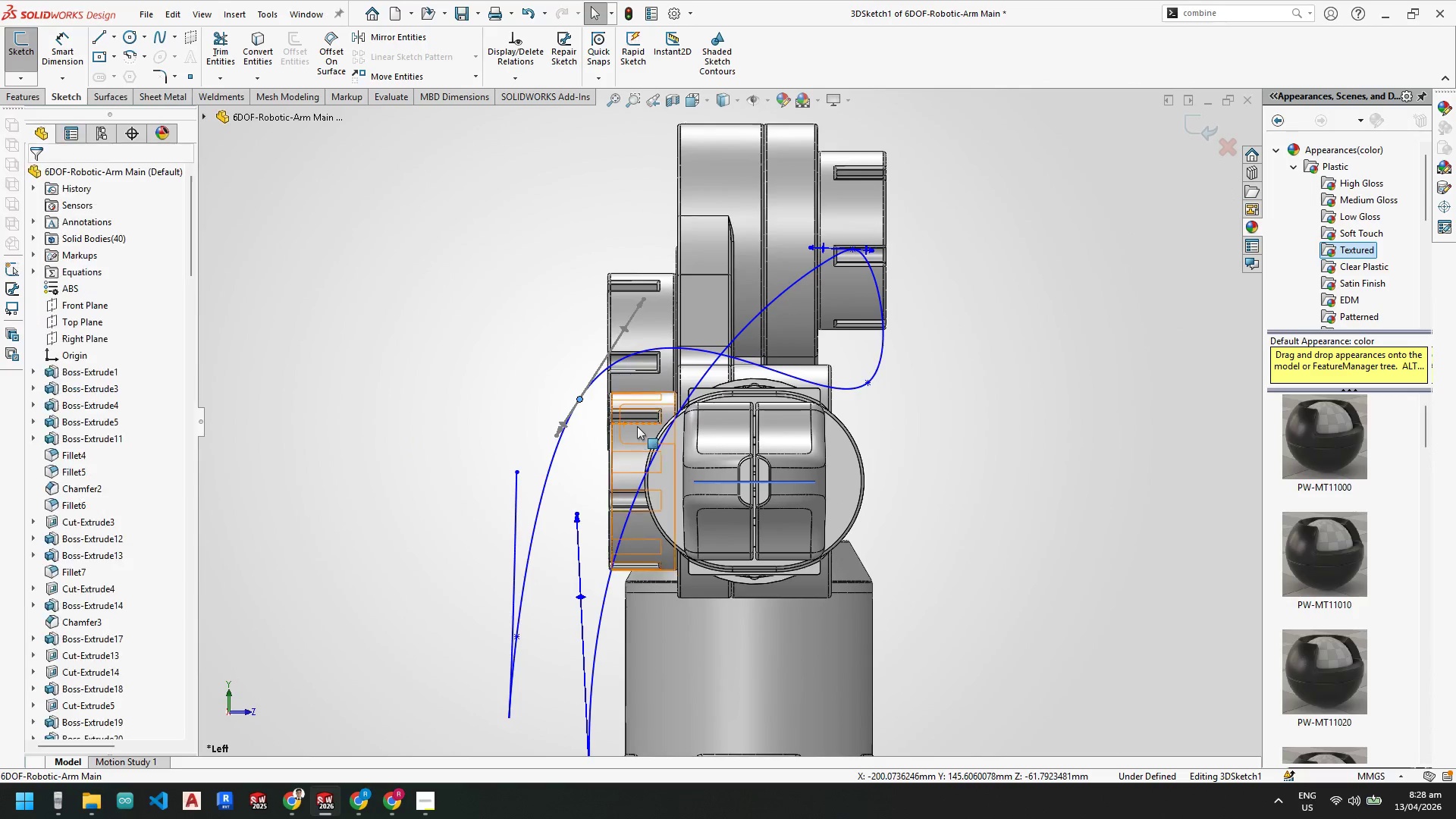 
key(Escape)
 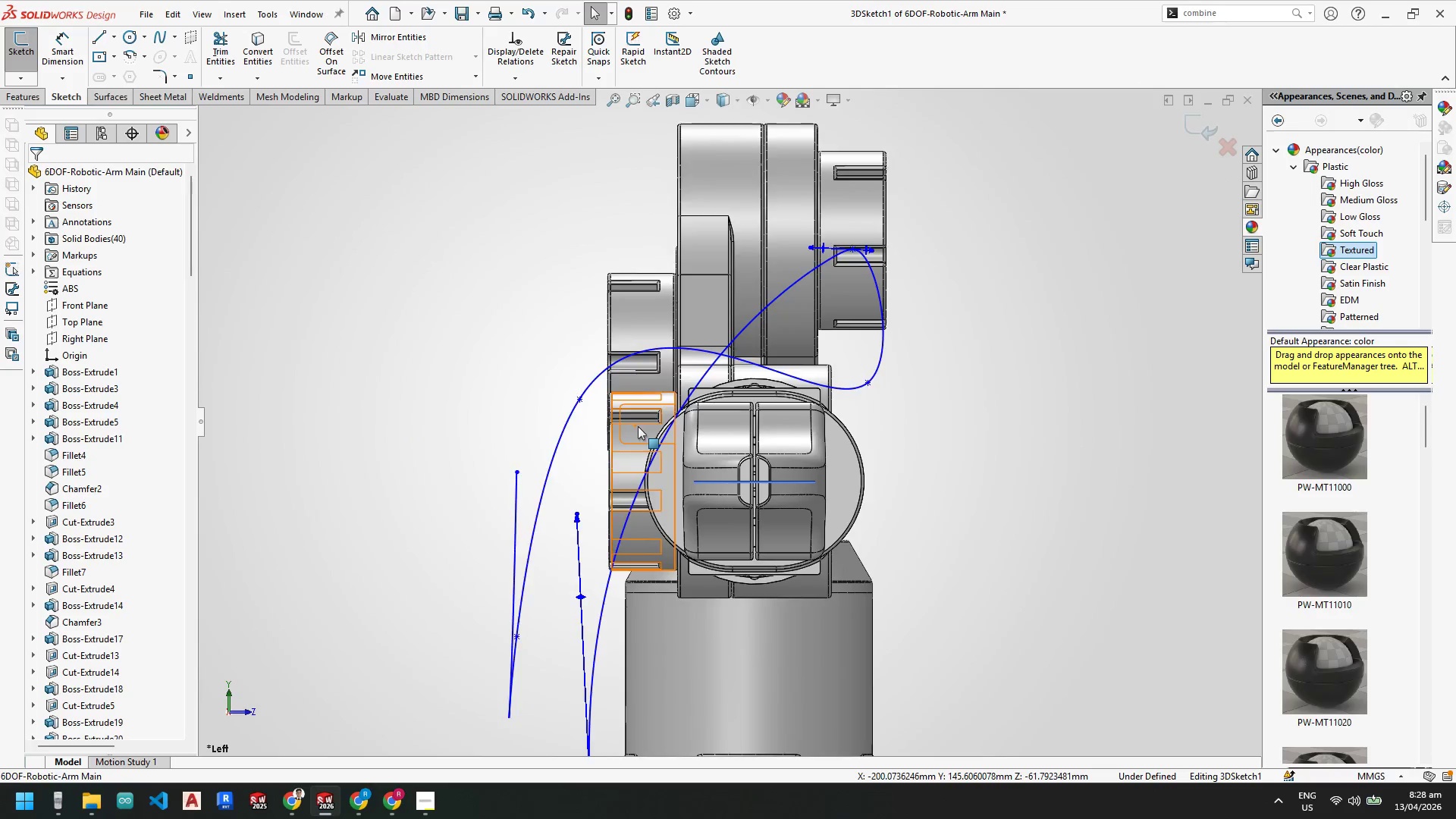 
key(Escape)
 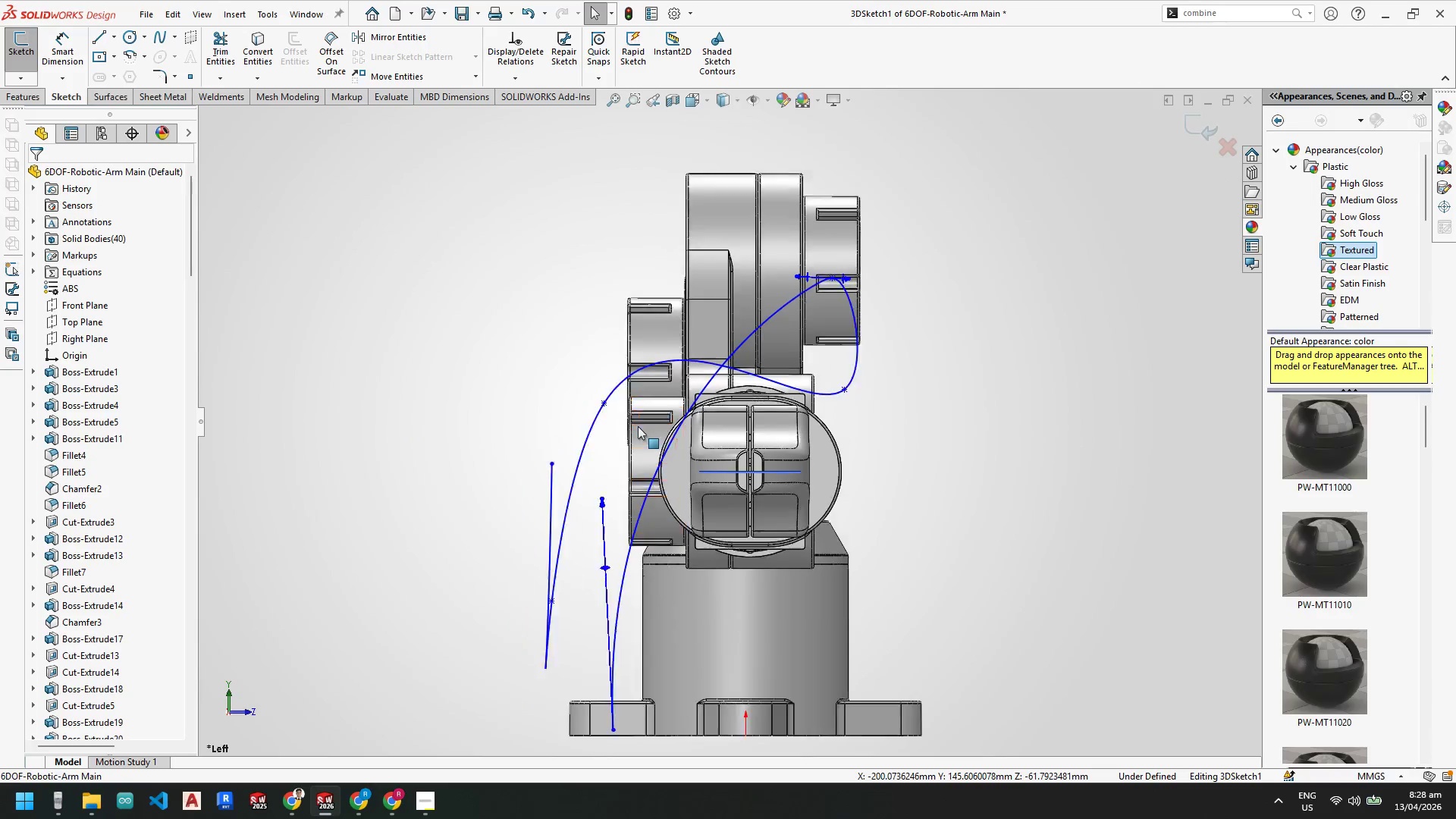 
scroll: coordinate [640, 422], scroll_direction: up, amount: 3.0
 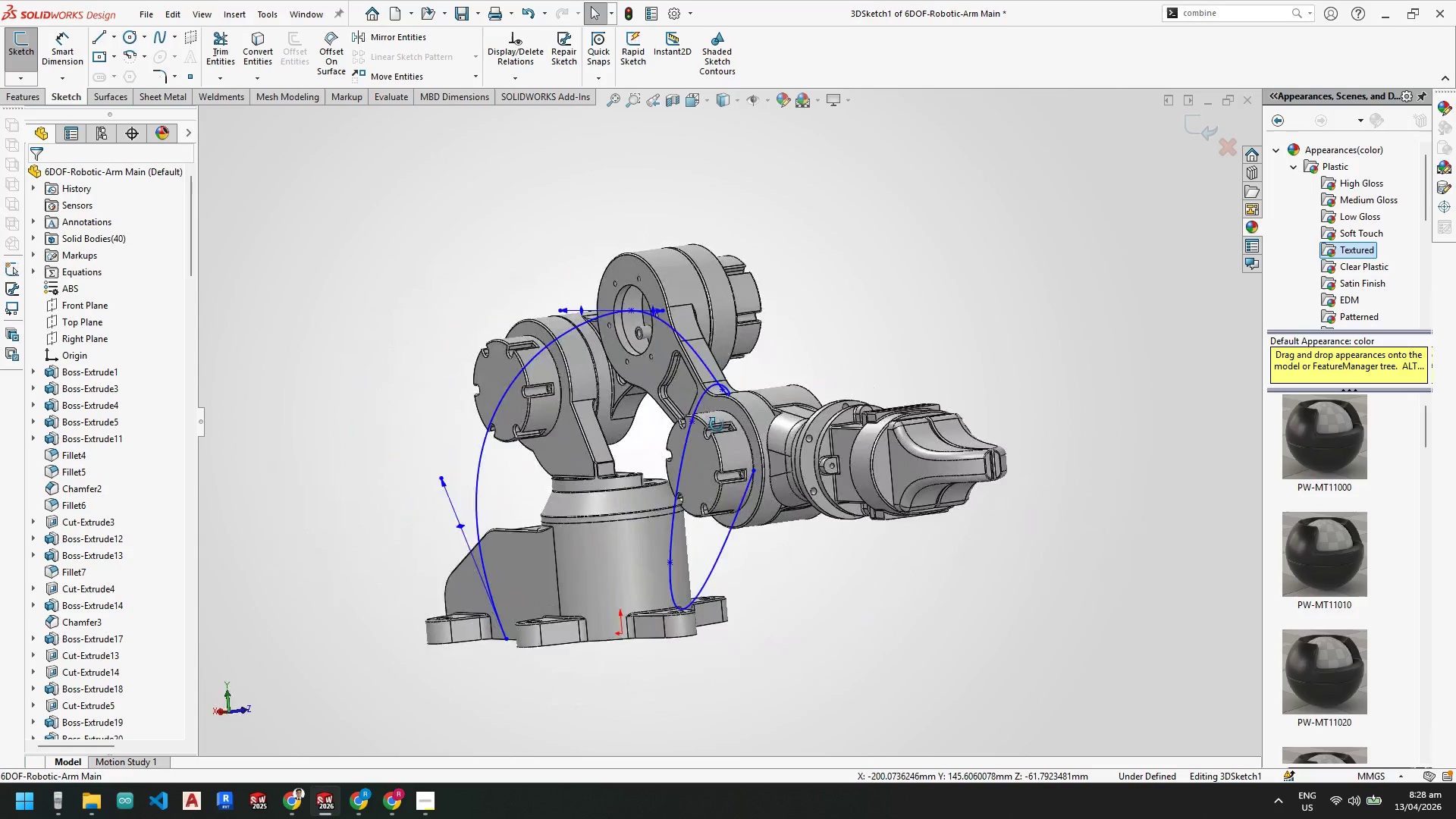 
key(Space)
 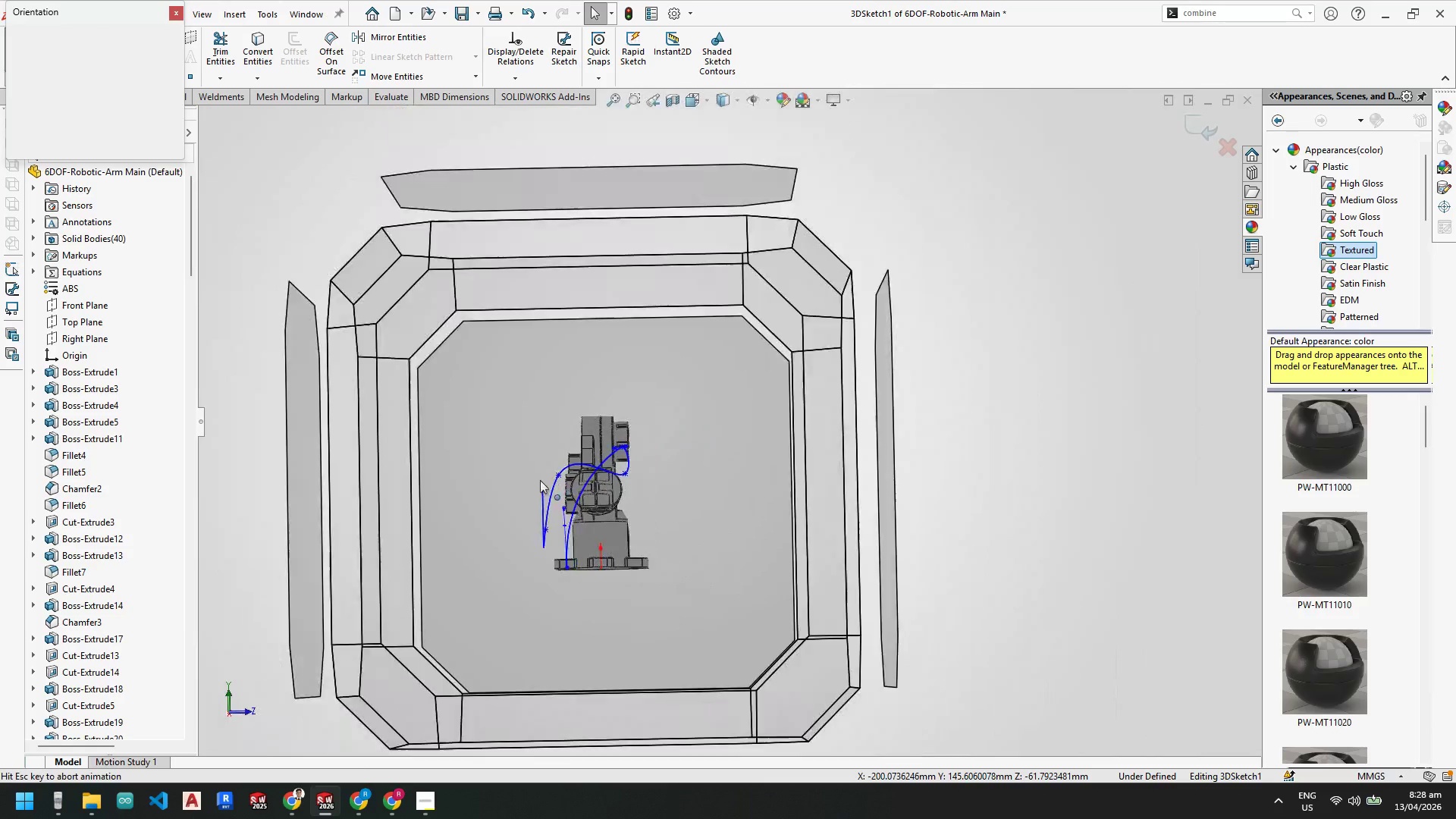 
left_click([532, 485])
 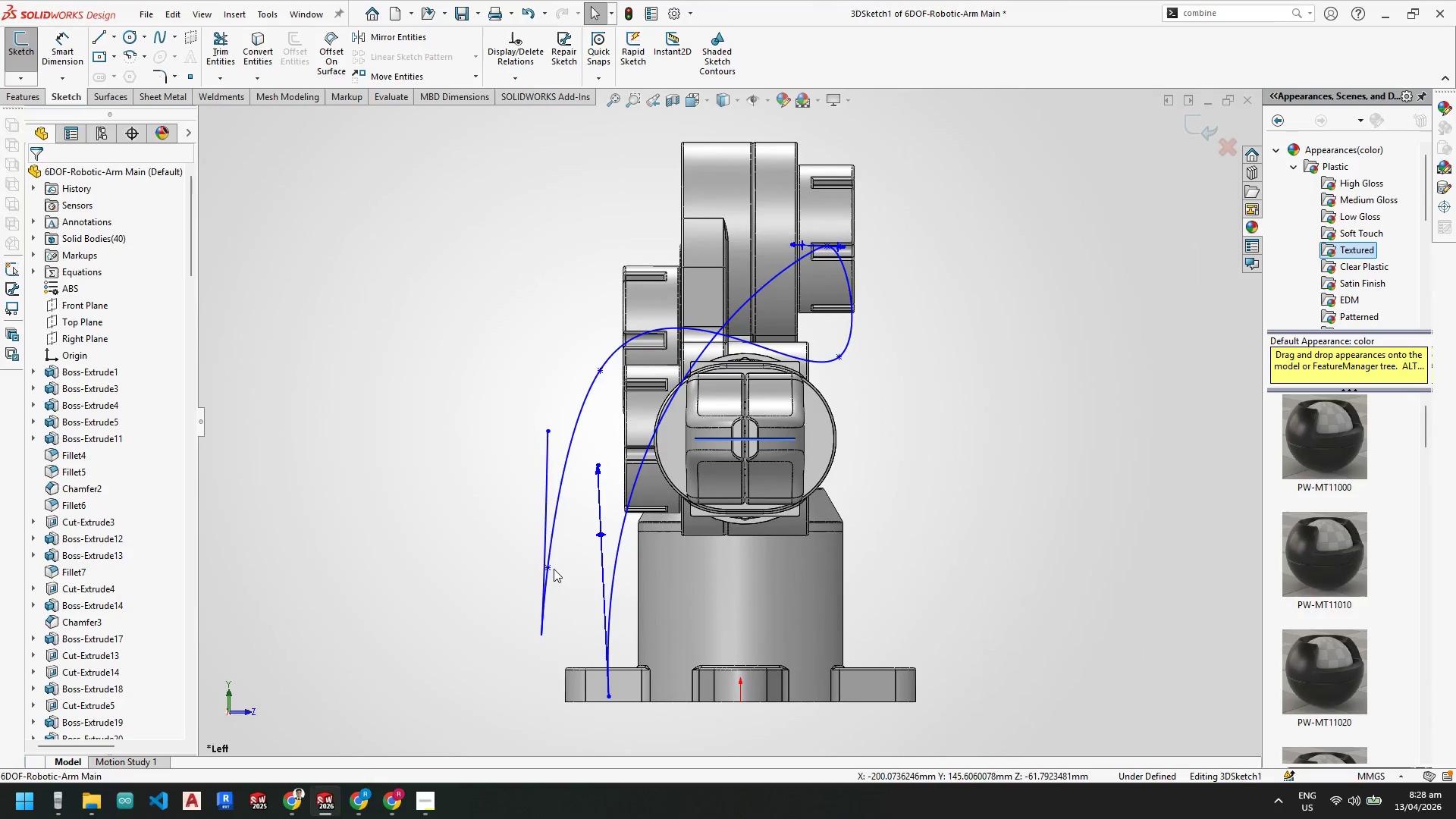 
left_click_drag(start_coordinate=[549, 567], to_coordinate=[614, 506])
 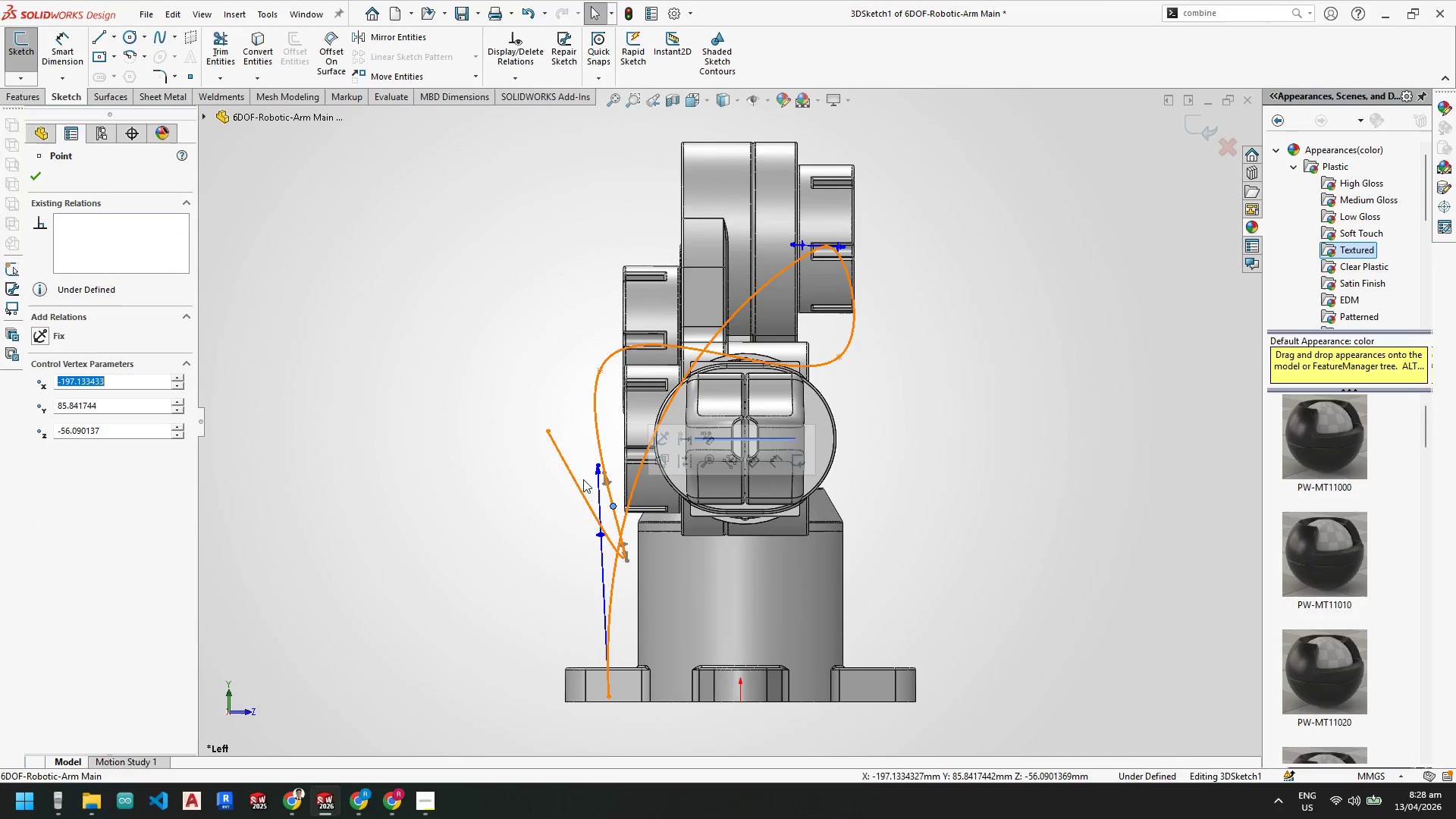 
key(Escape)
 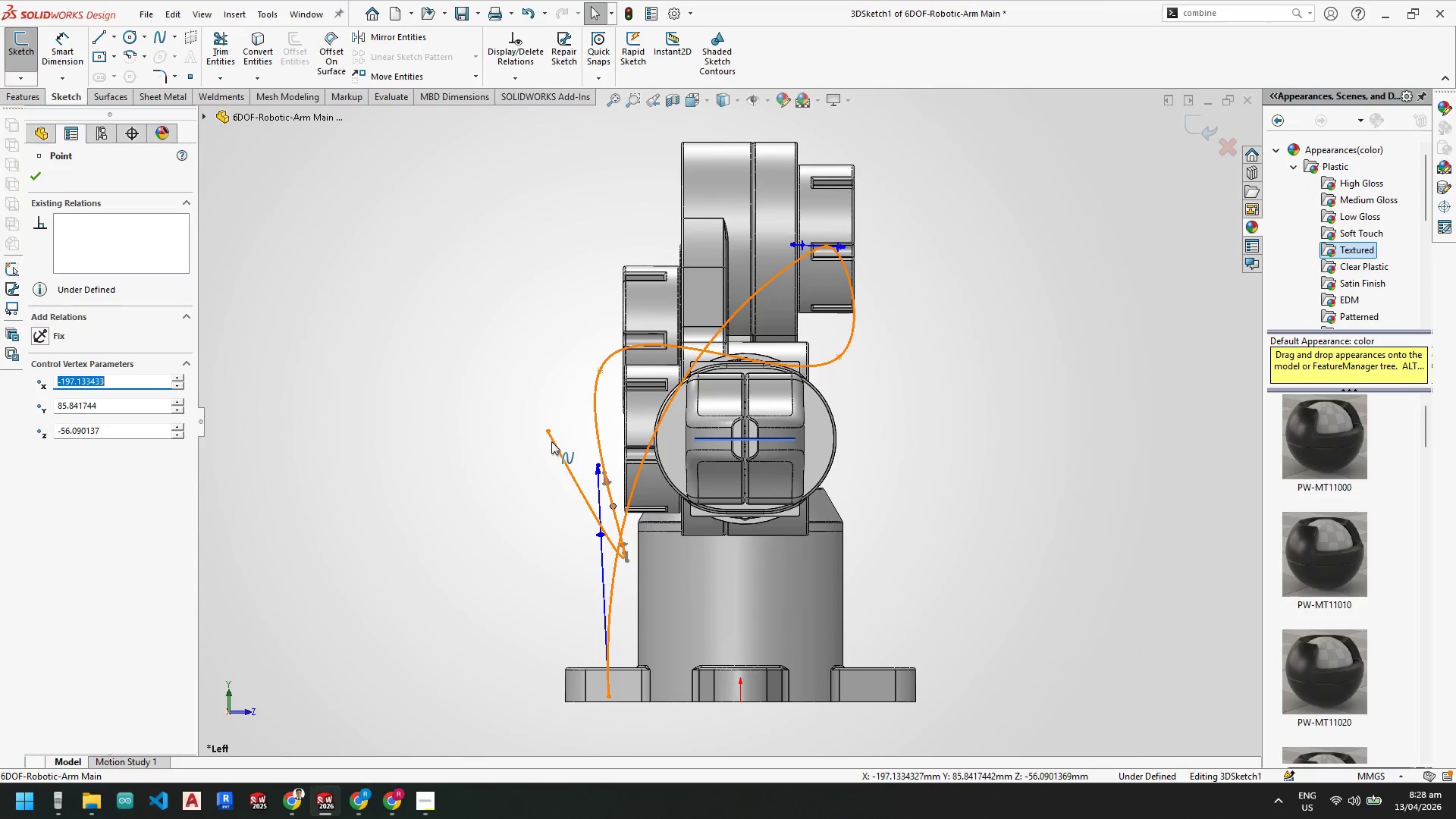 
key(Escape)
 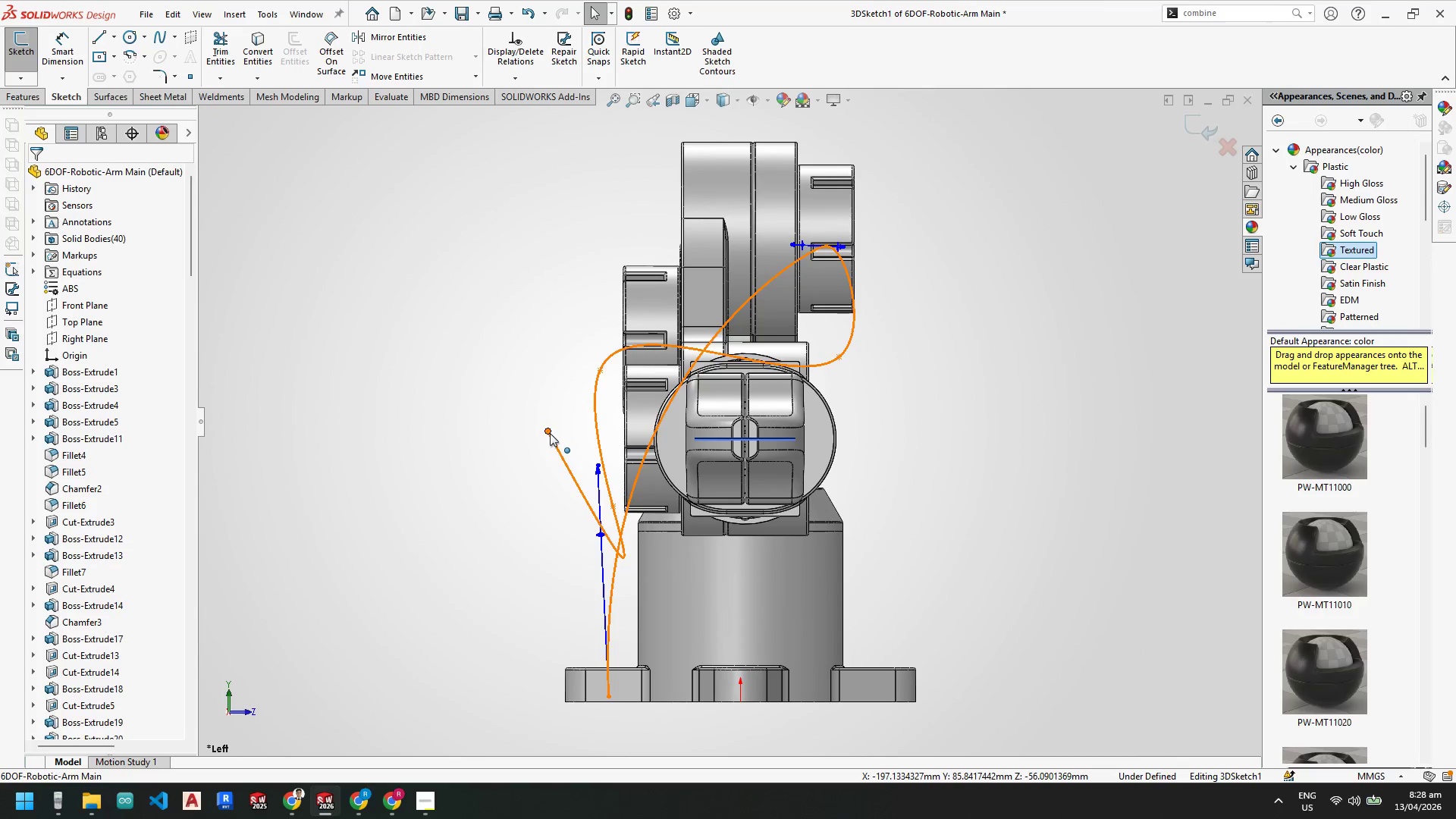 
left_click_drag(start_coordinate=[549, 430], to_coordinate=[670, 430])
 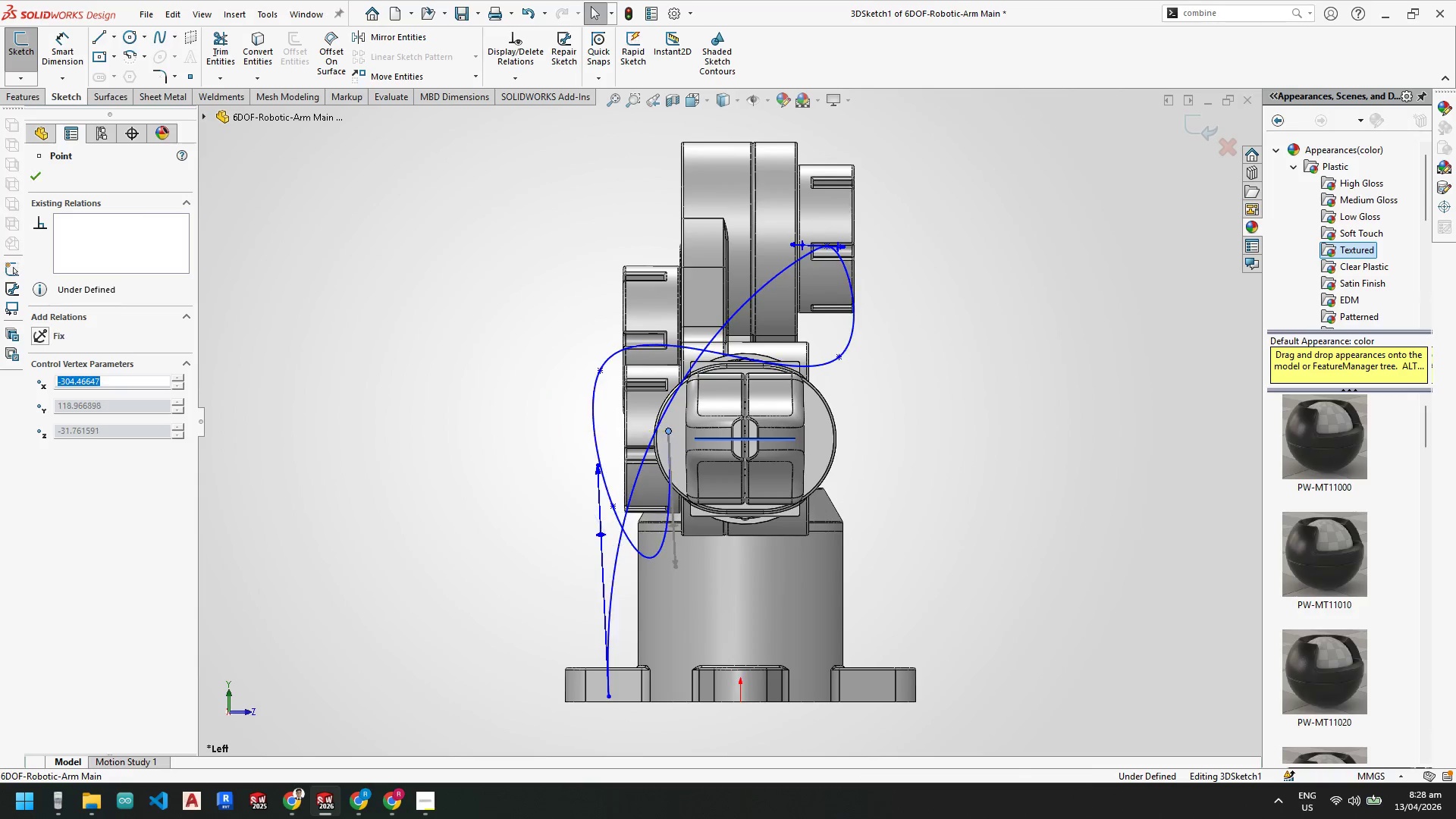 
key(Escape)
 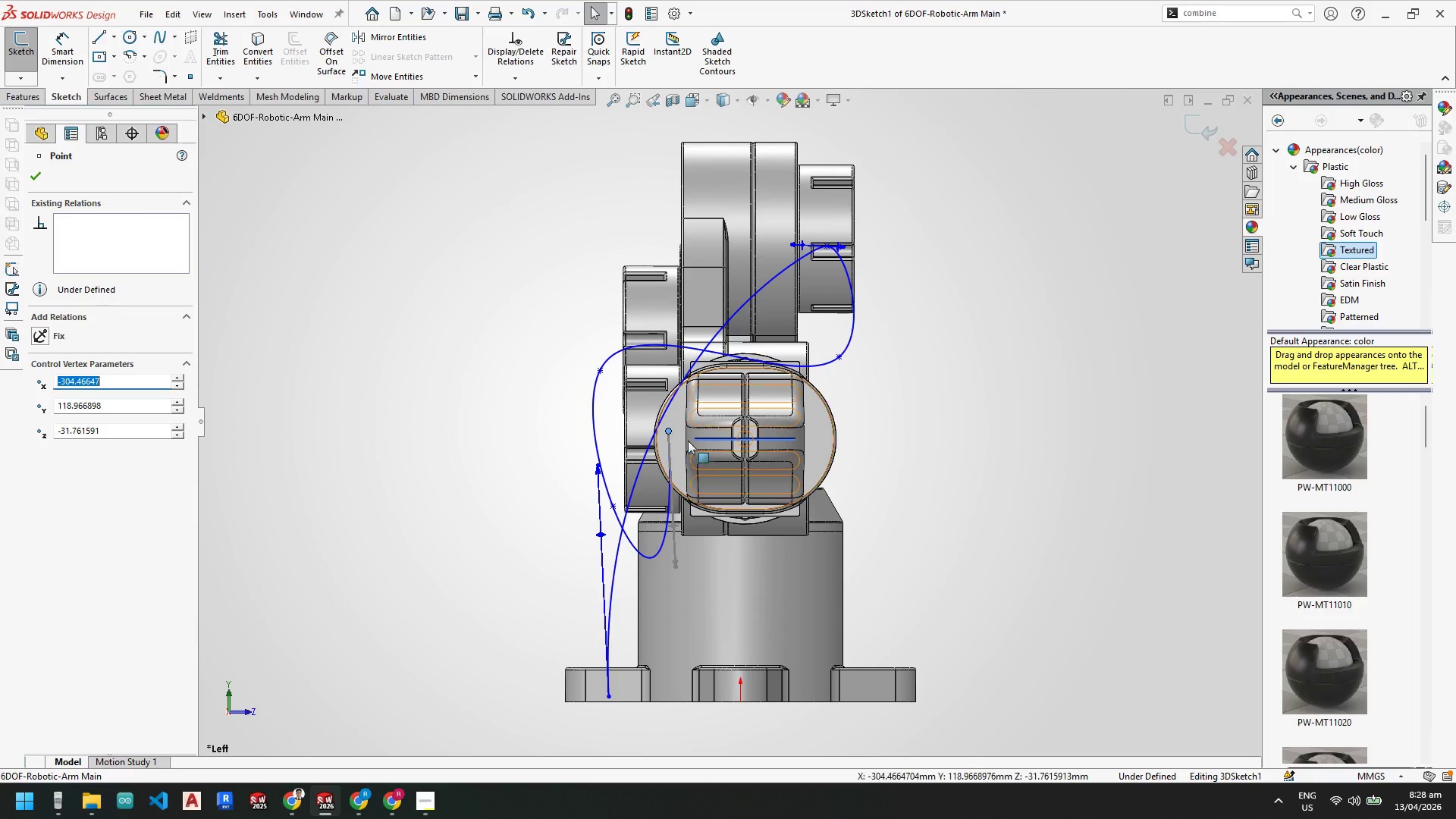 
key(Escape)
 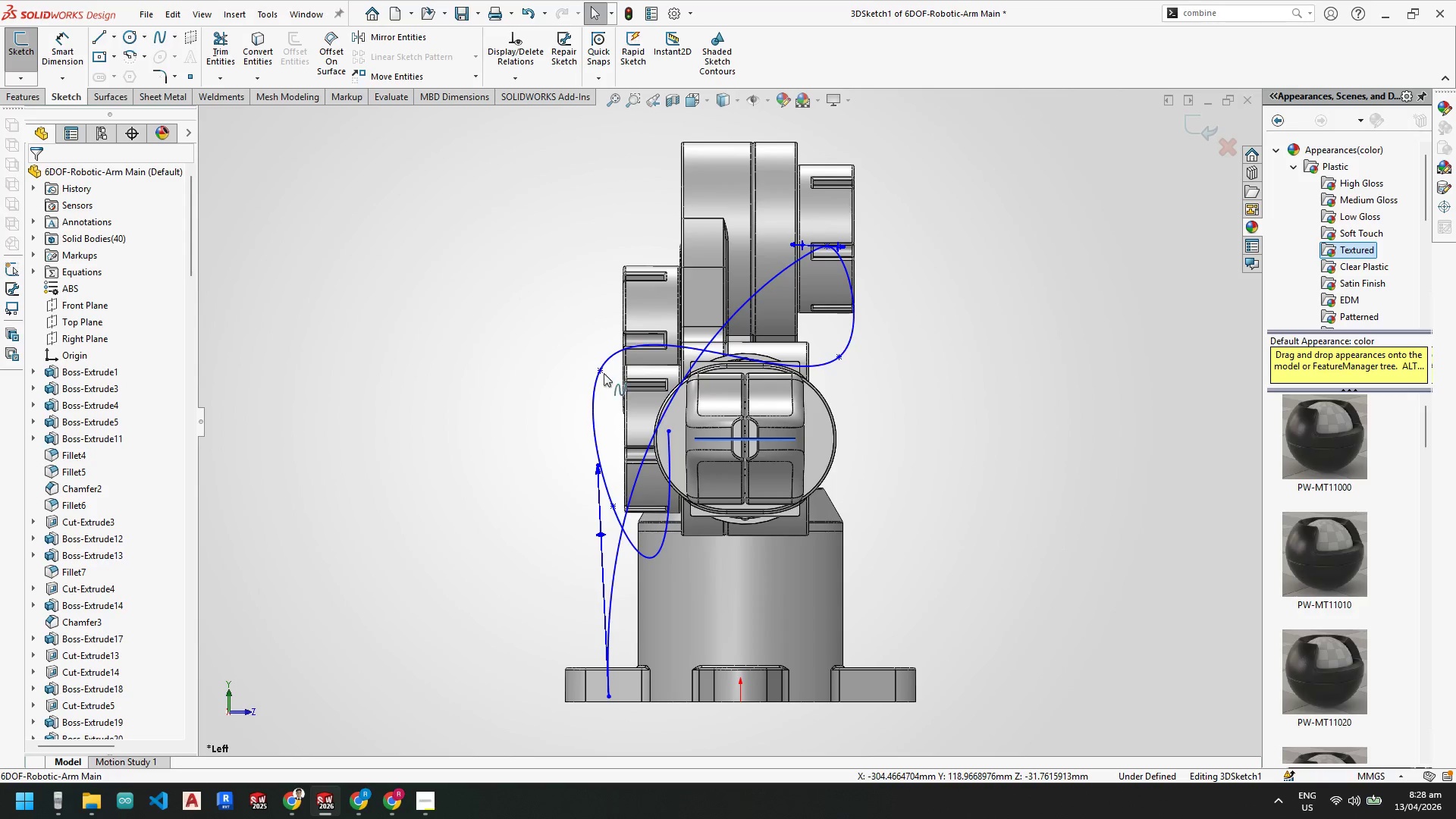 
left_click_drag(start_coordinate=[601, 369], to_coordinate=[639, 407])
 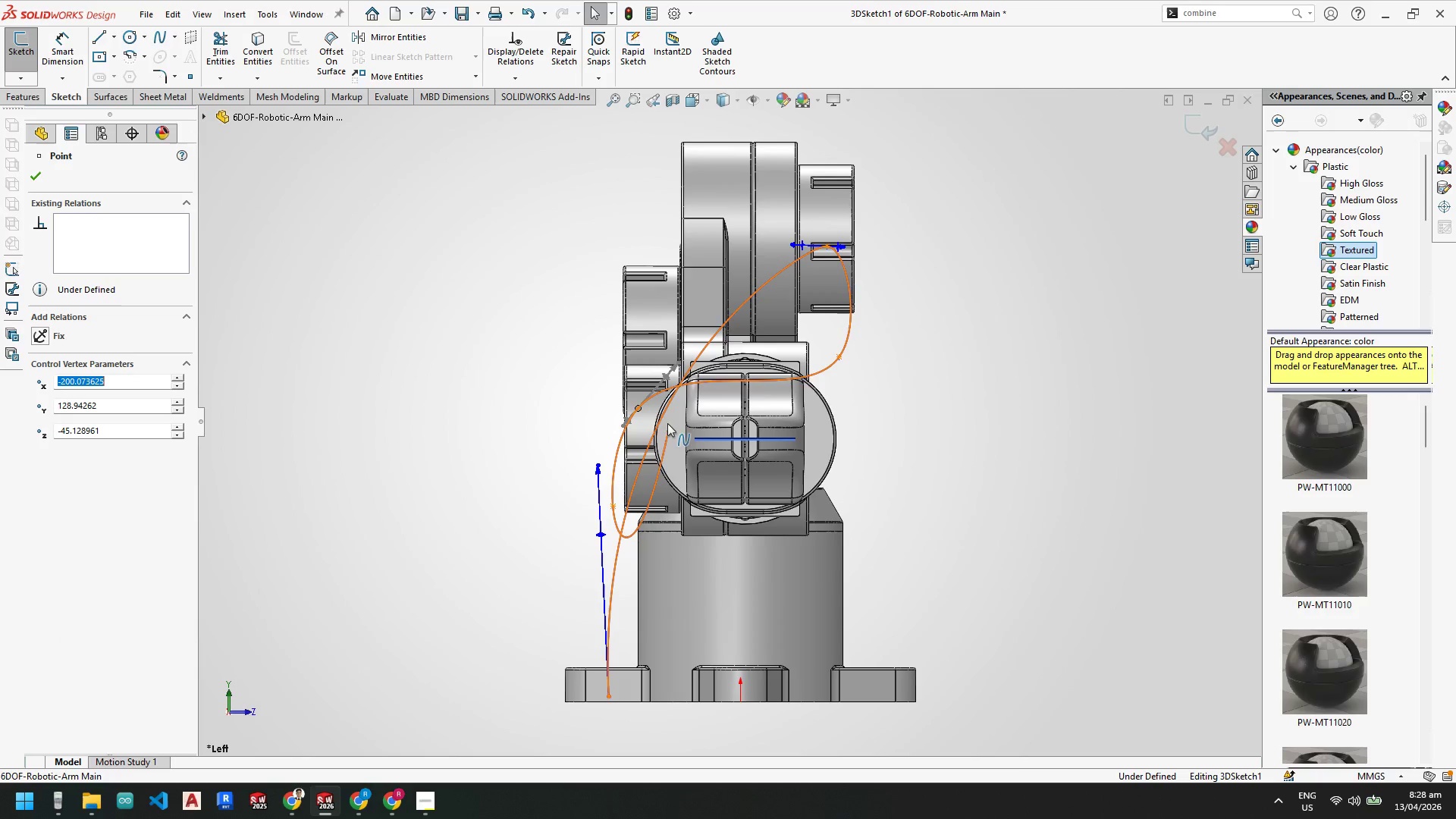 
key(Escape)
 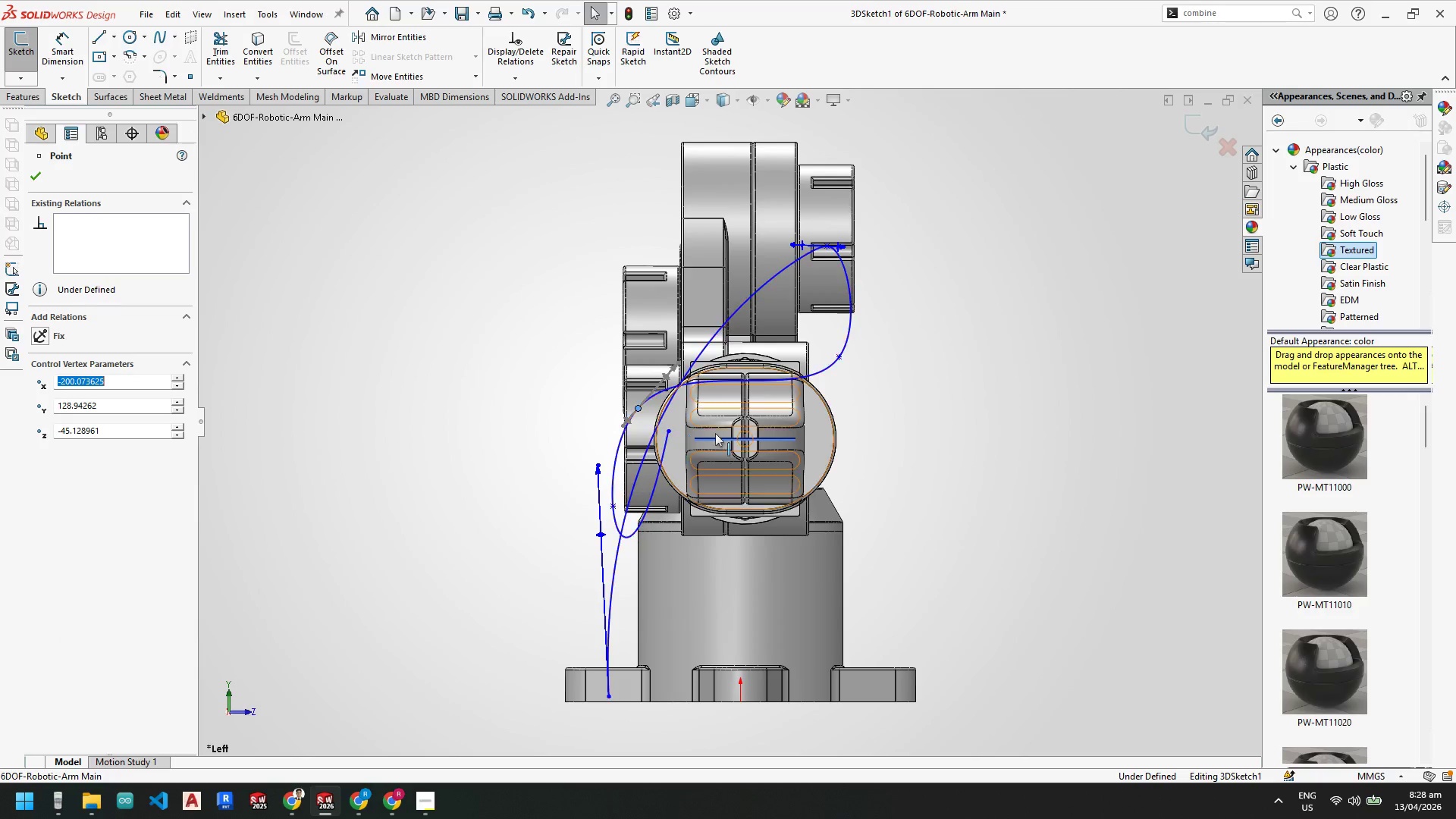 
key(Escape)
 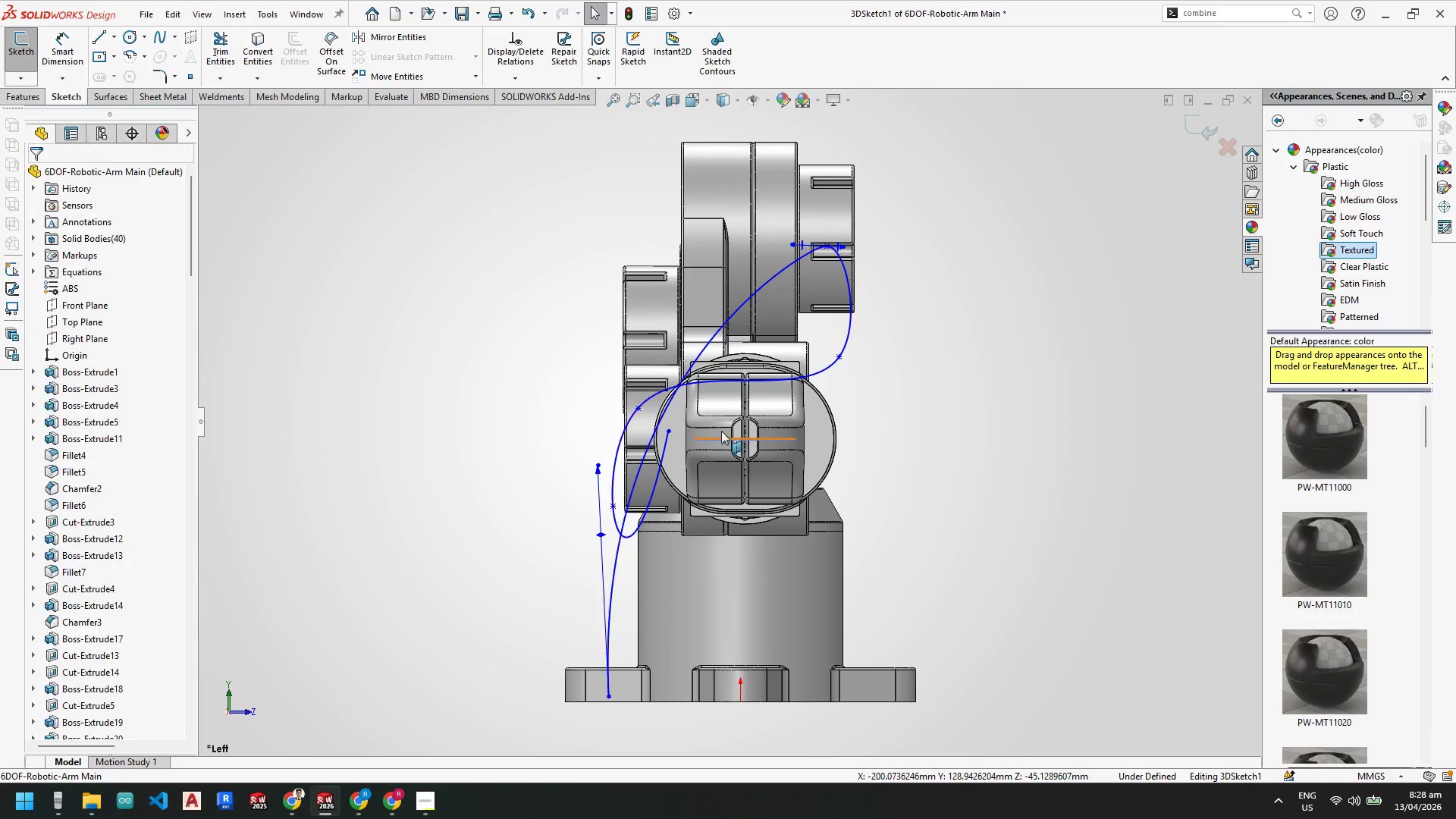 
key(Escape)
 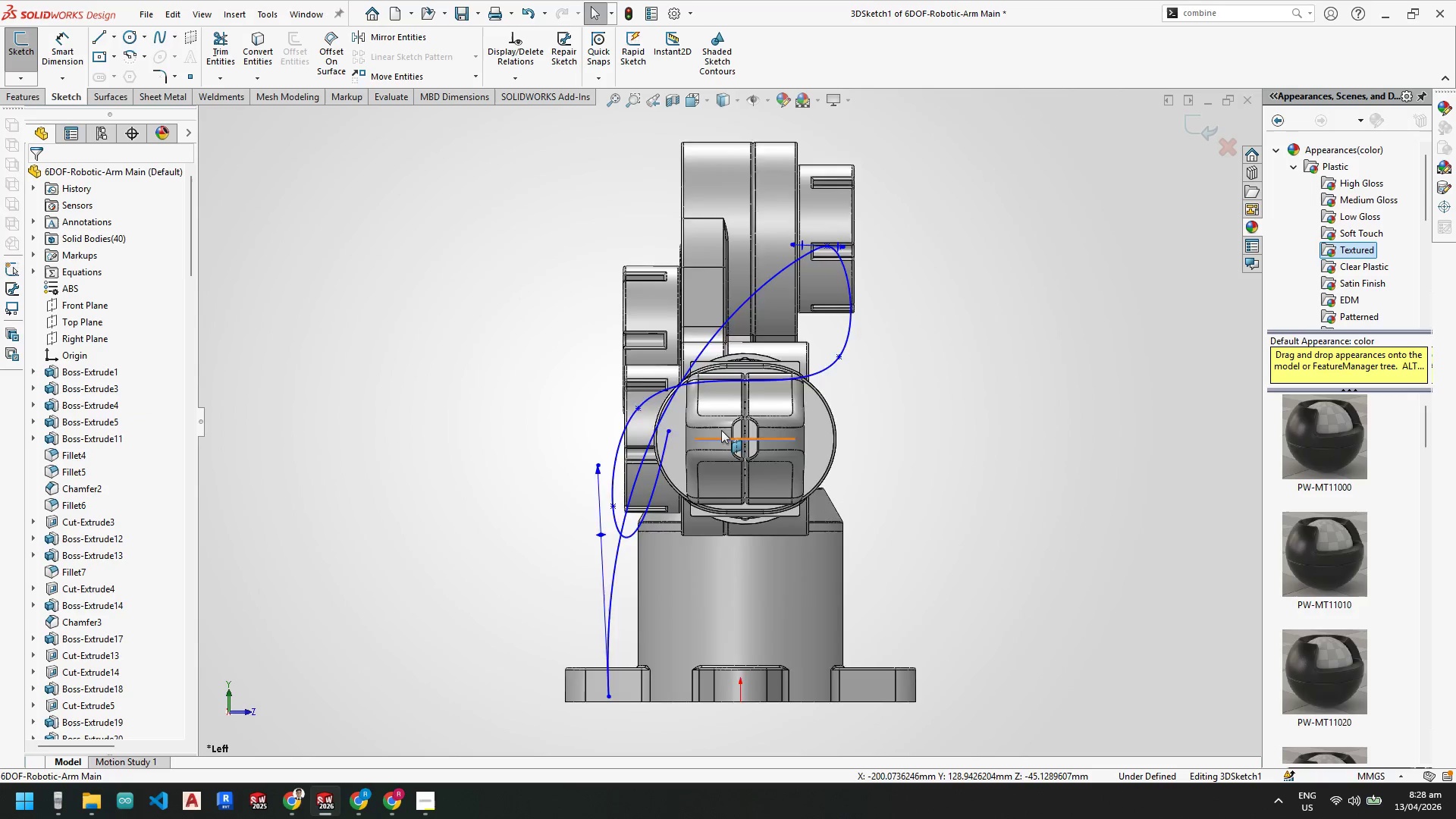 
scroll: coordinate [721, 430], scroll_direction: up, amount: 4.0
 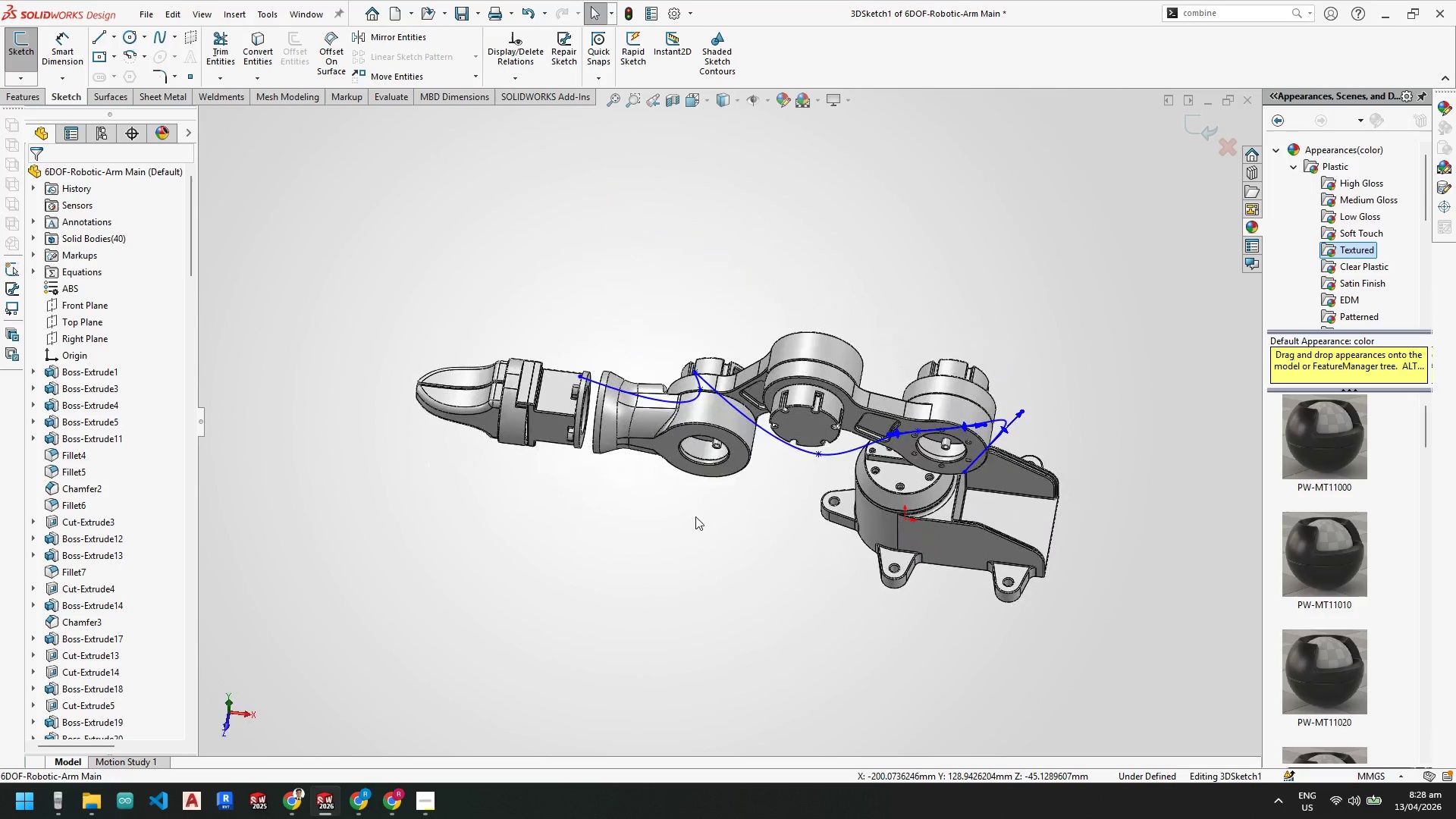 
key(Space)
 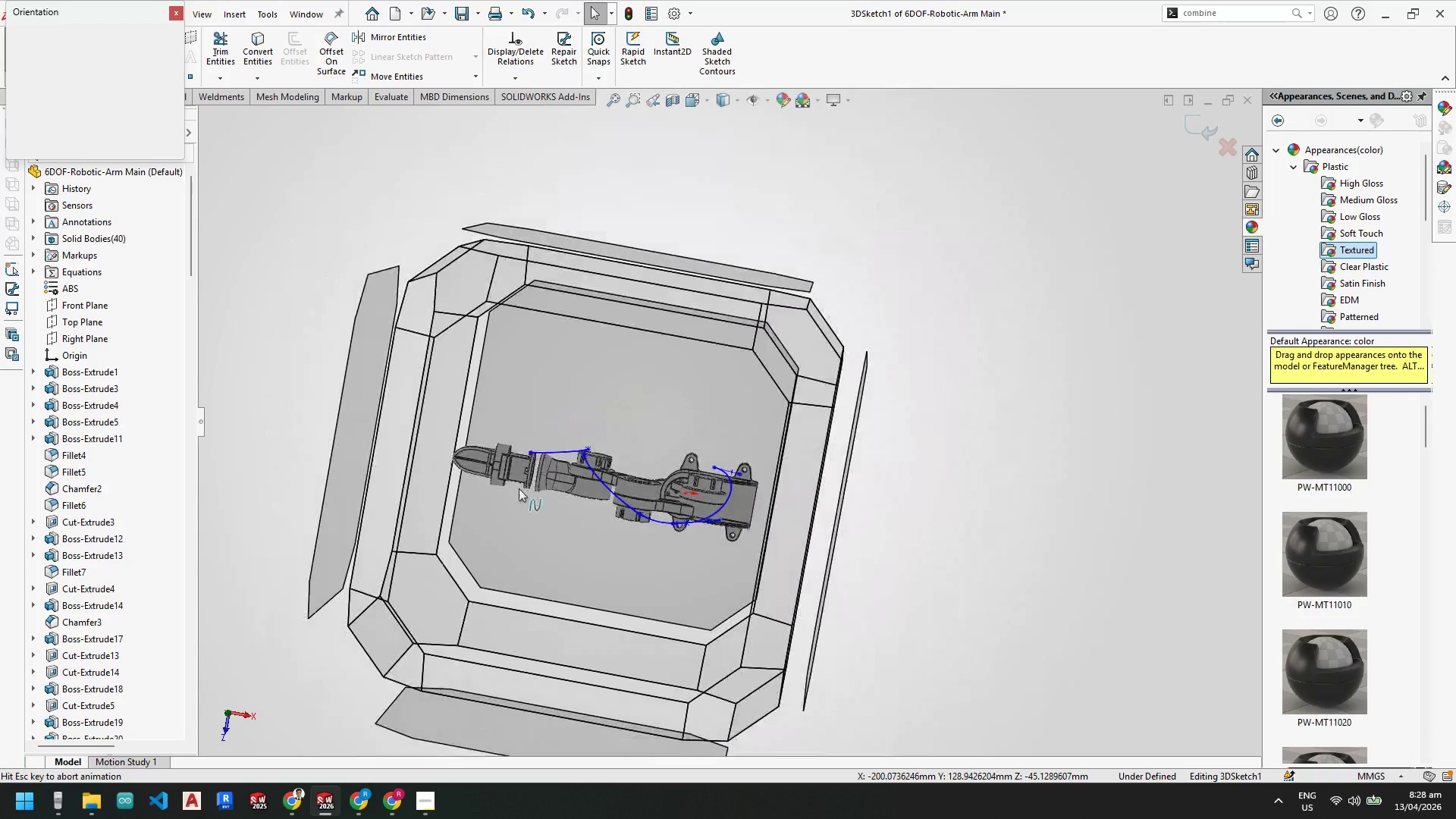 
left_click_drag(start_coordinate=[513, 497], to_coordinate=[508, 494])
 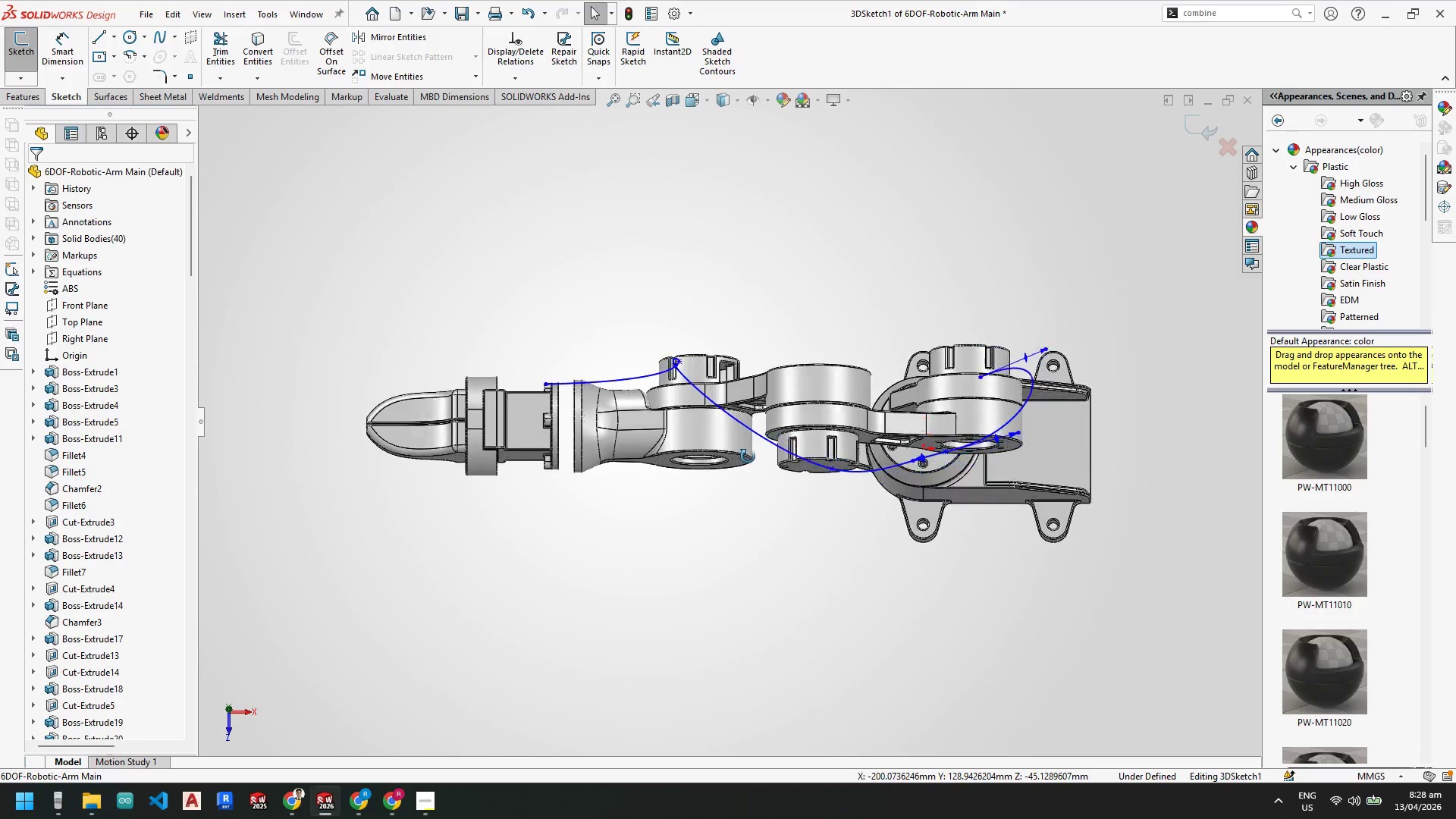 
scroll: coordinate [748, 290], scroll_direction: down, amount: 1.0
 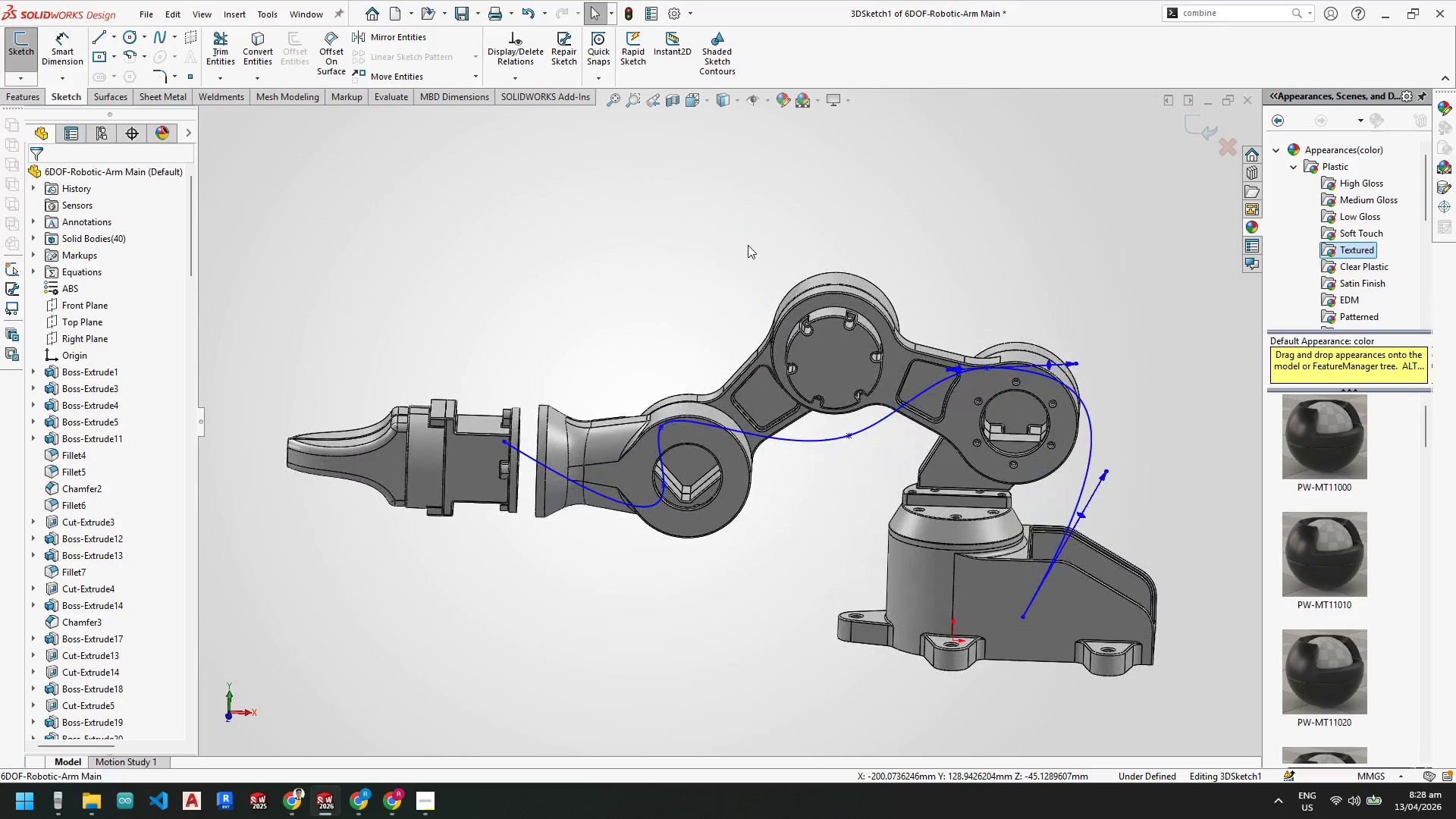 
key(Space)
 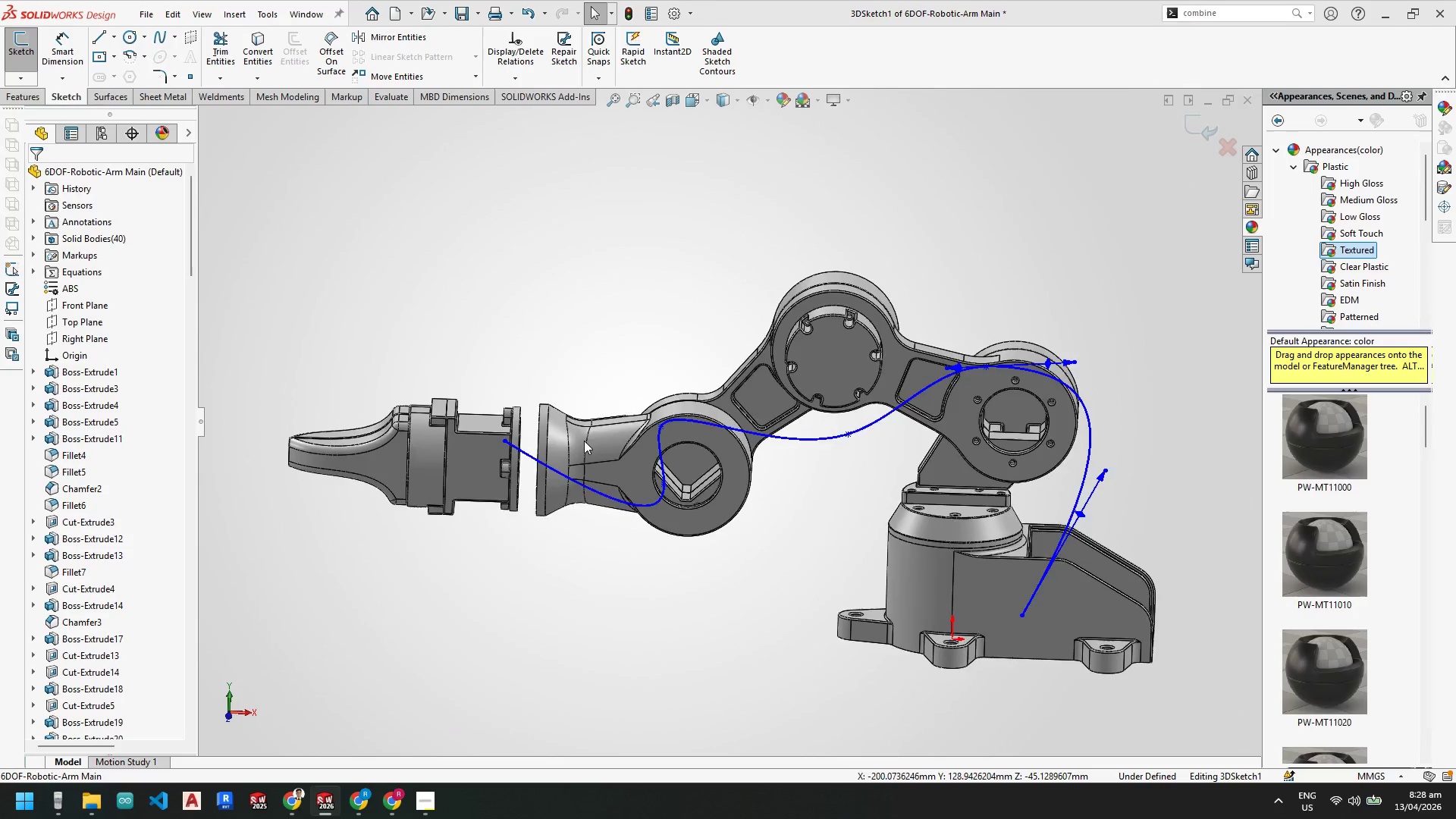 
scroll: coordinate [680, 369], scroll_direction: down, amount: 3.0
 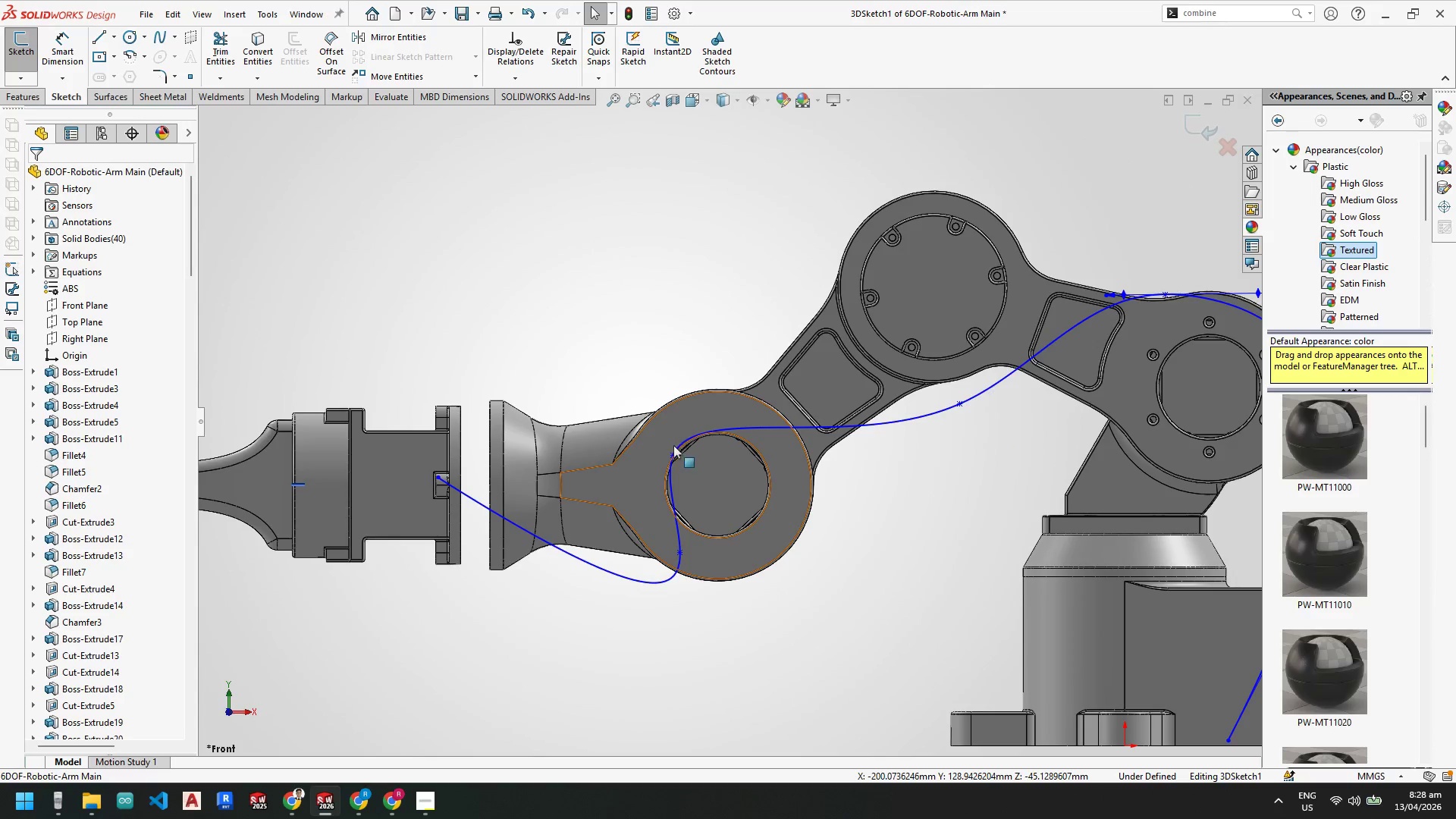 
left_click_drag(start_coordinate=[673, 454], to_coordinate=[661, 385])
 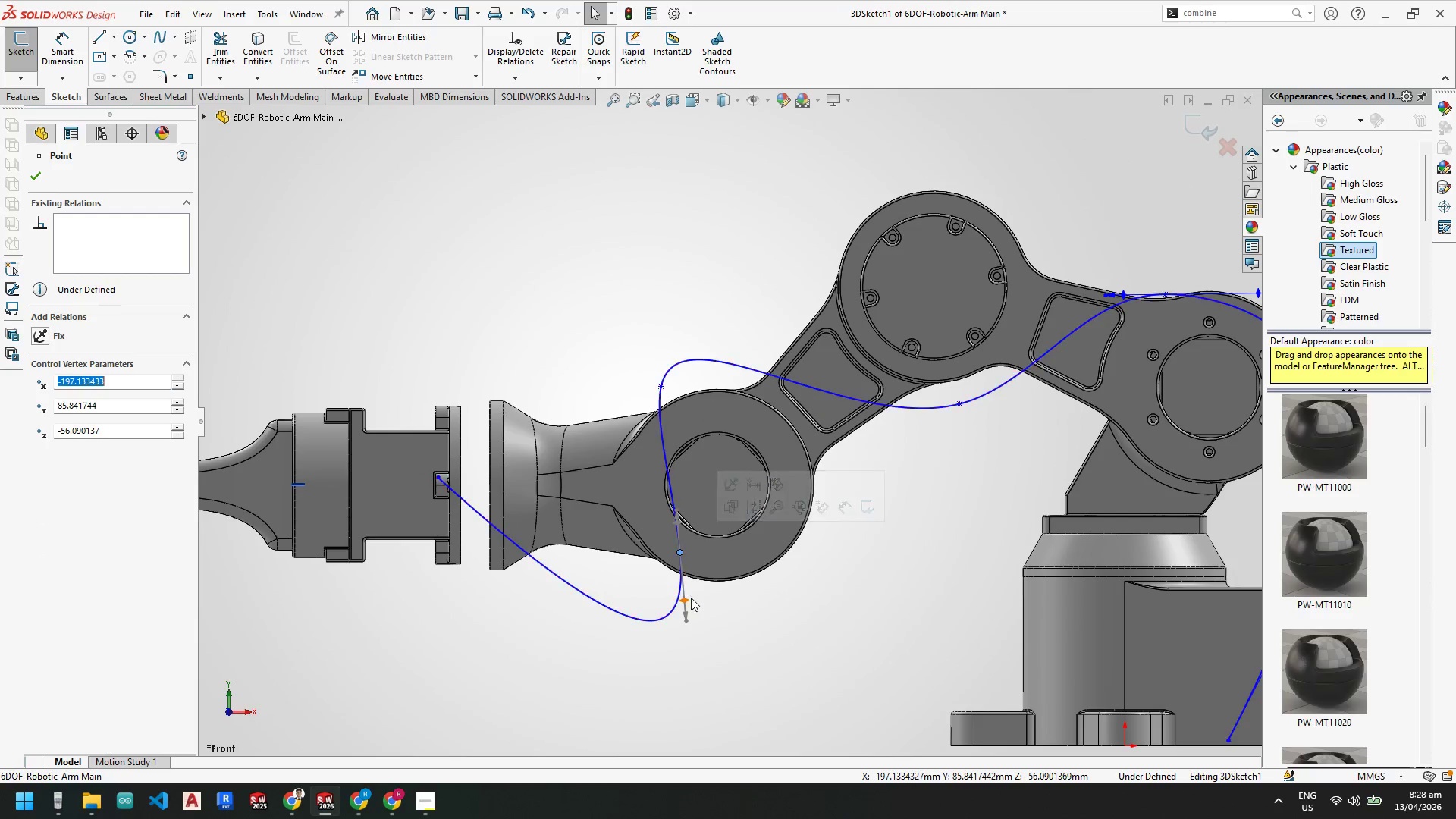 
left_click_drag(start_coordinate=[689, 621], to_coordinate=[646, 581])
 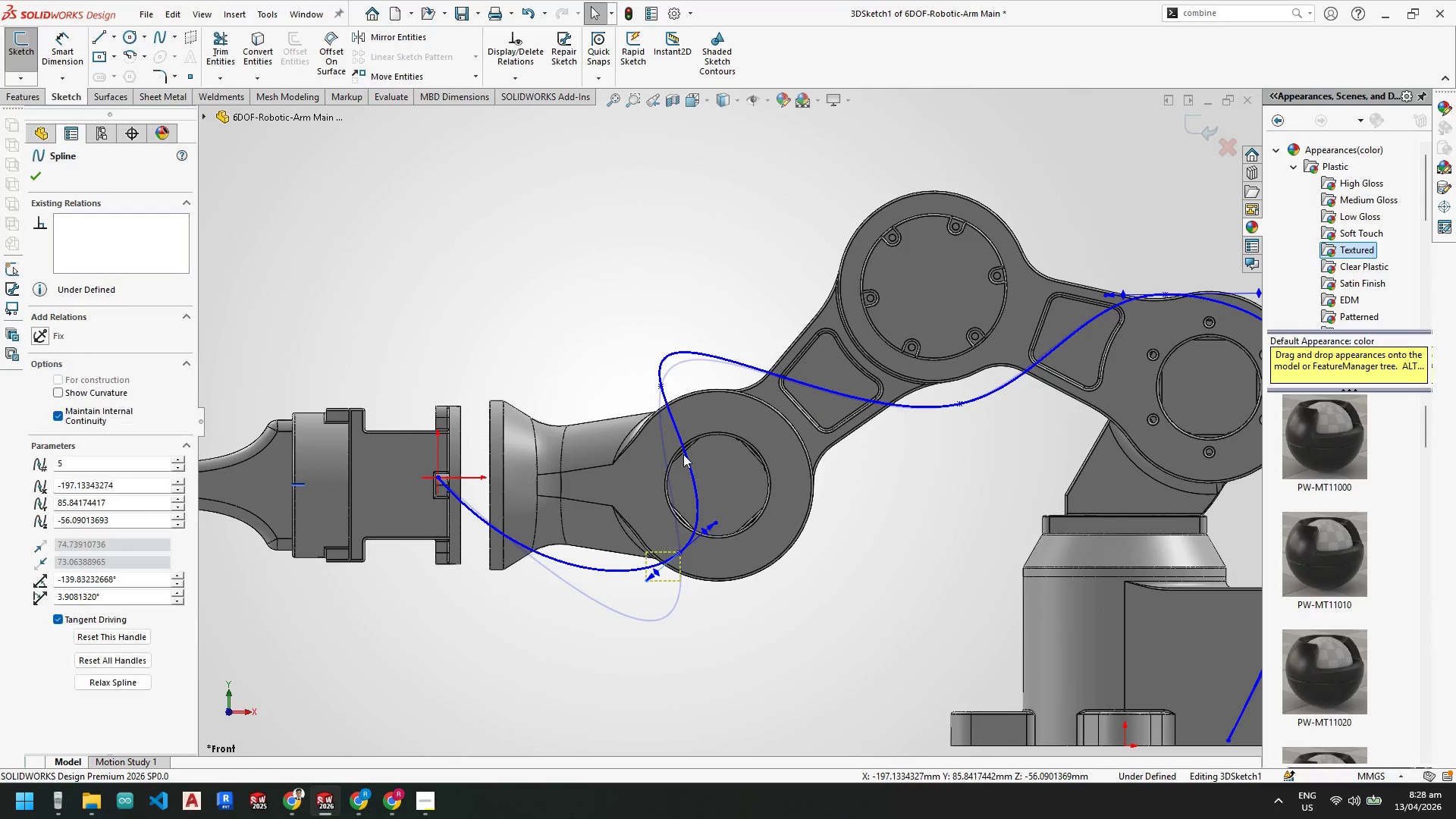 
key(Escape)
 